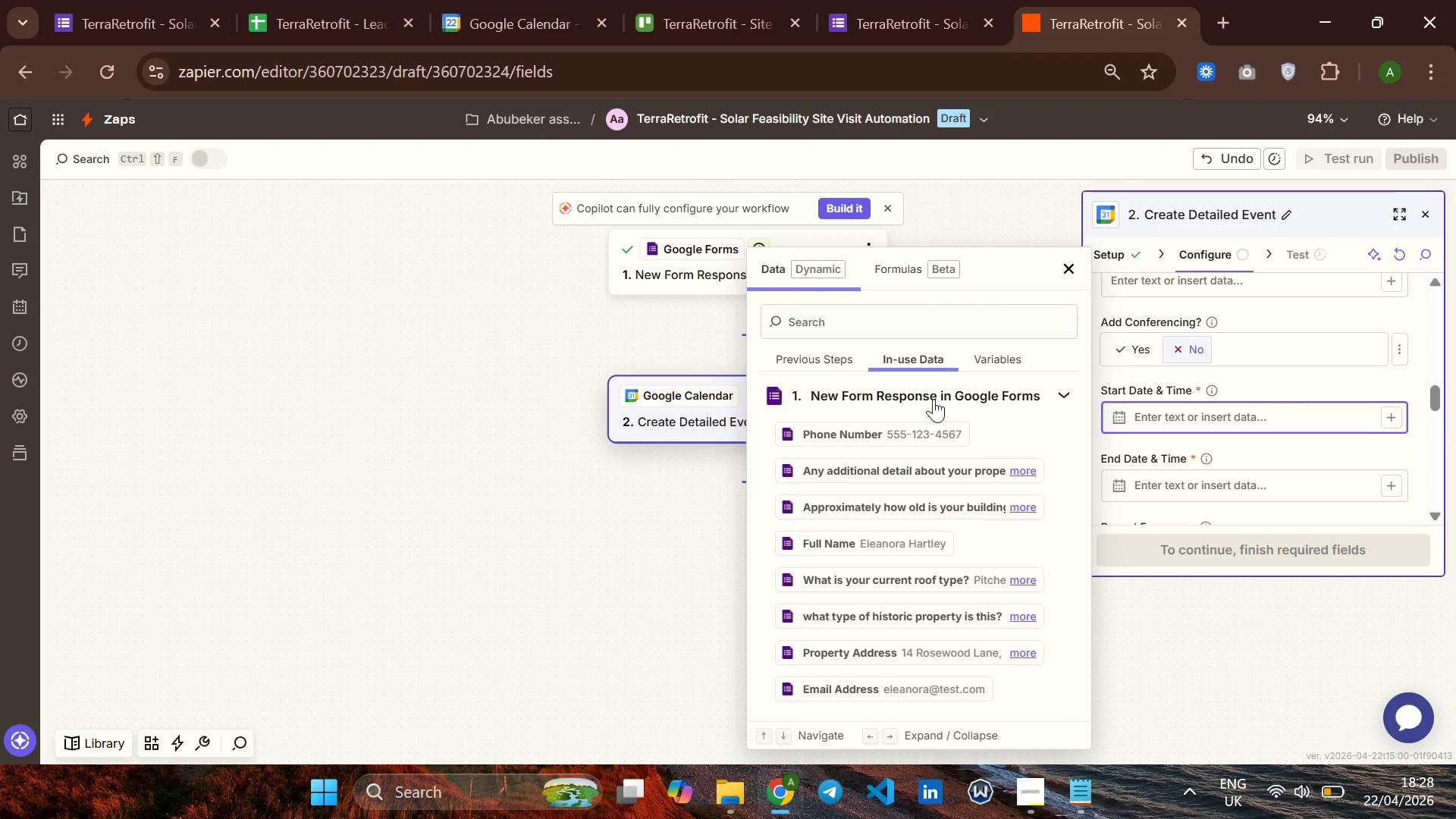 
left_click([993, 355])
 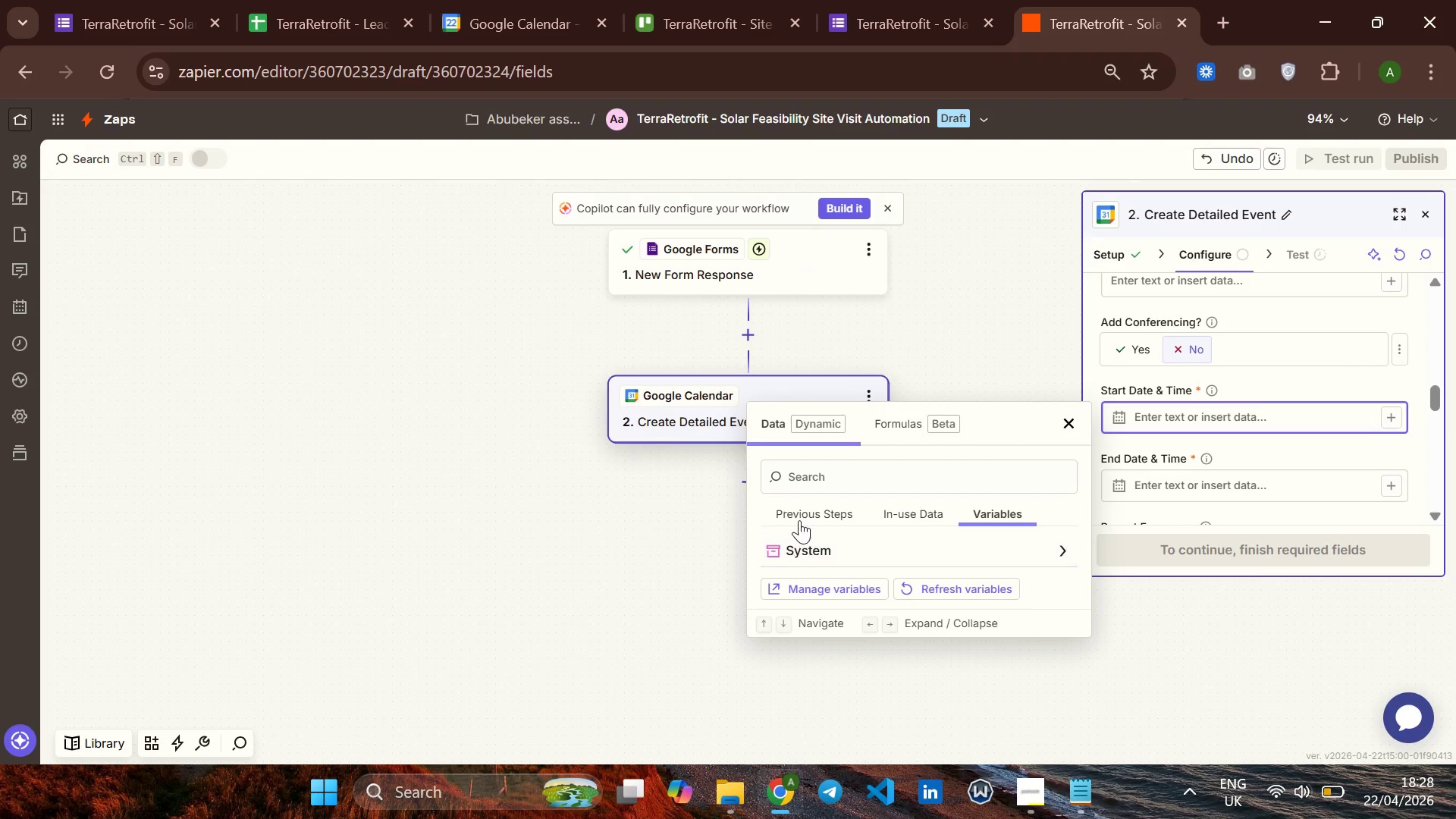 
left_click([799, 519])
 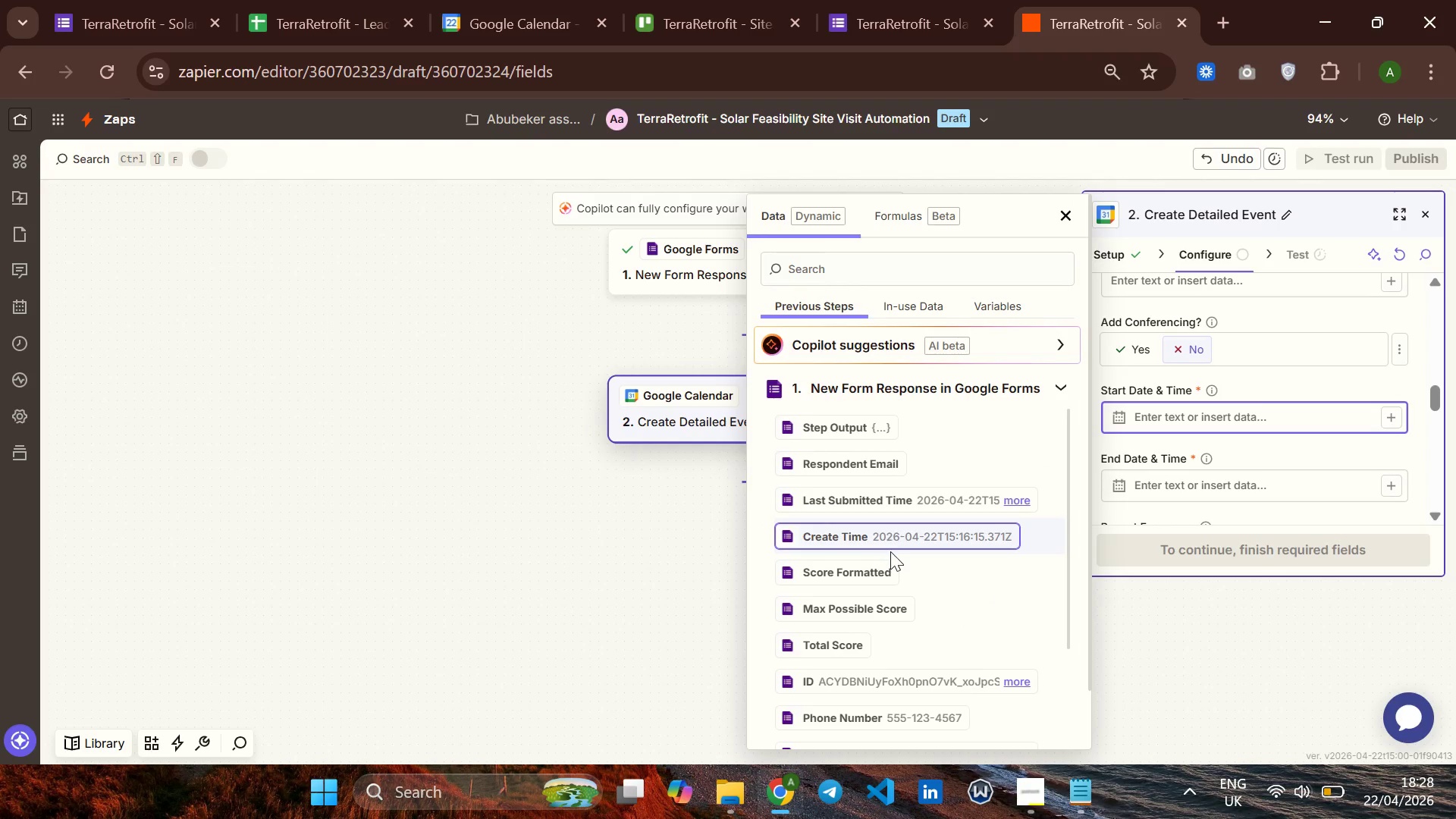 
scroll: coordinate [890, 551], scroll_direction: down, amount: 7.0
 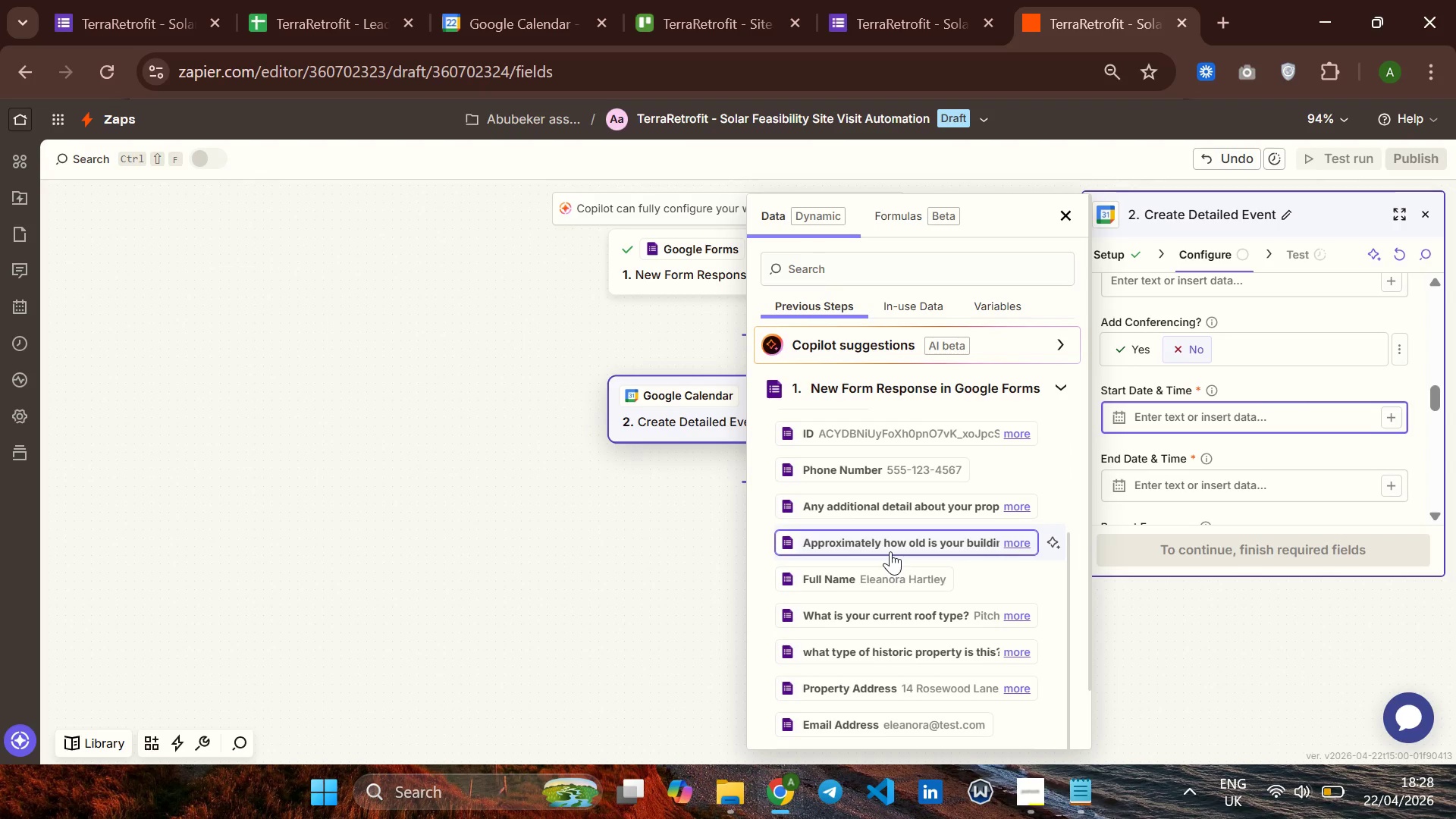 
scroll: coordinate [890, 551], scroll_direction: up, amount: 5.0
 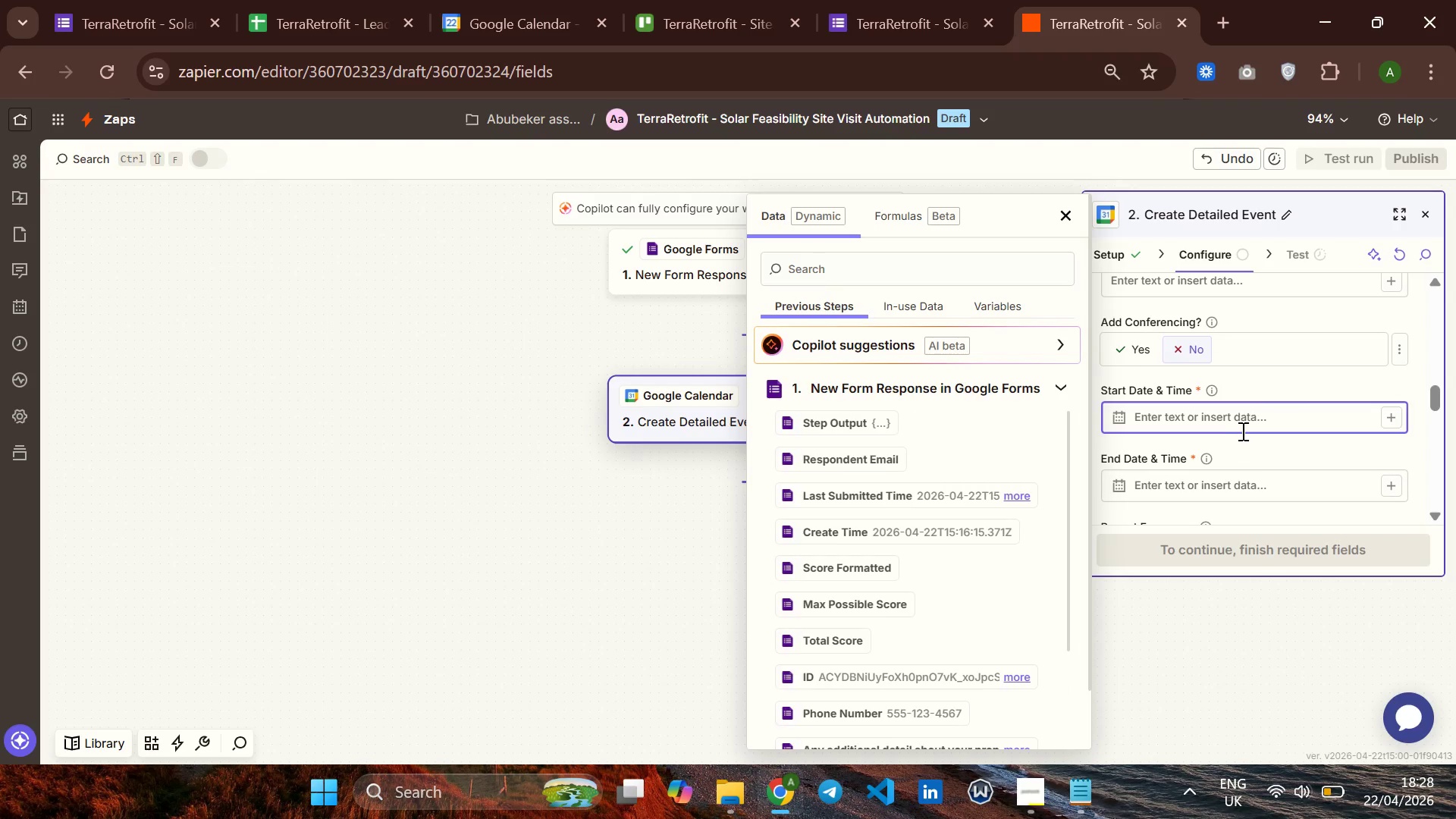 
scroll: coordinate [1270, 444], scroll_direction: down, amount: 2.0
 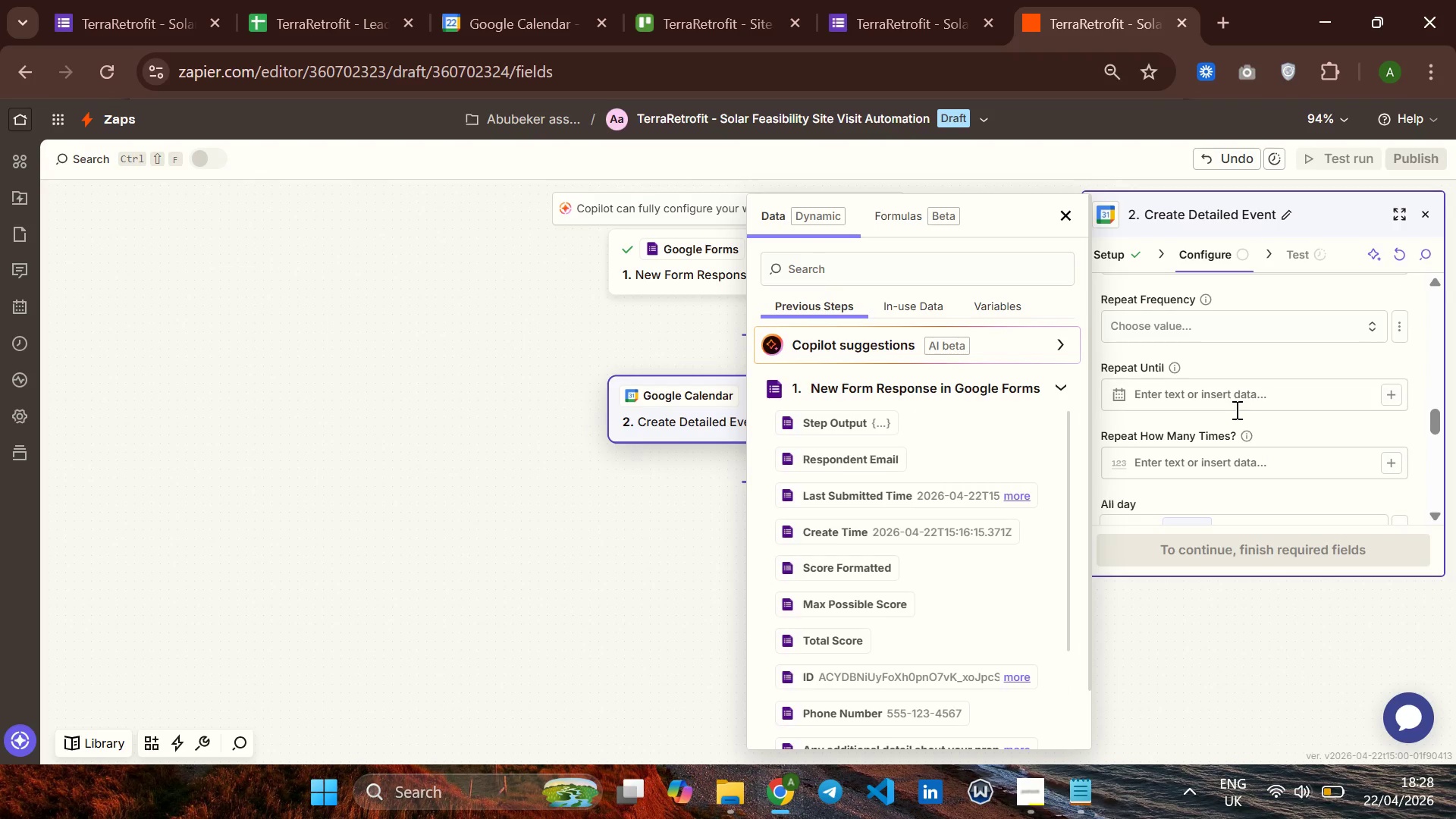 
scroll: coordinate [1235, 410], scroll_direction: up, amount: 4.0
 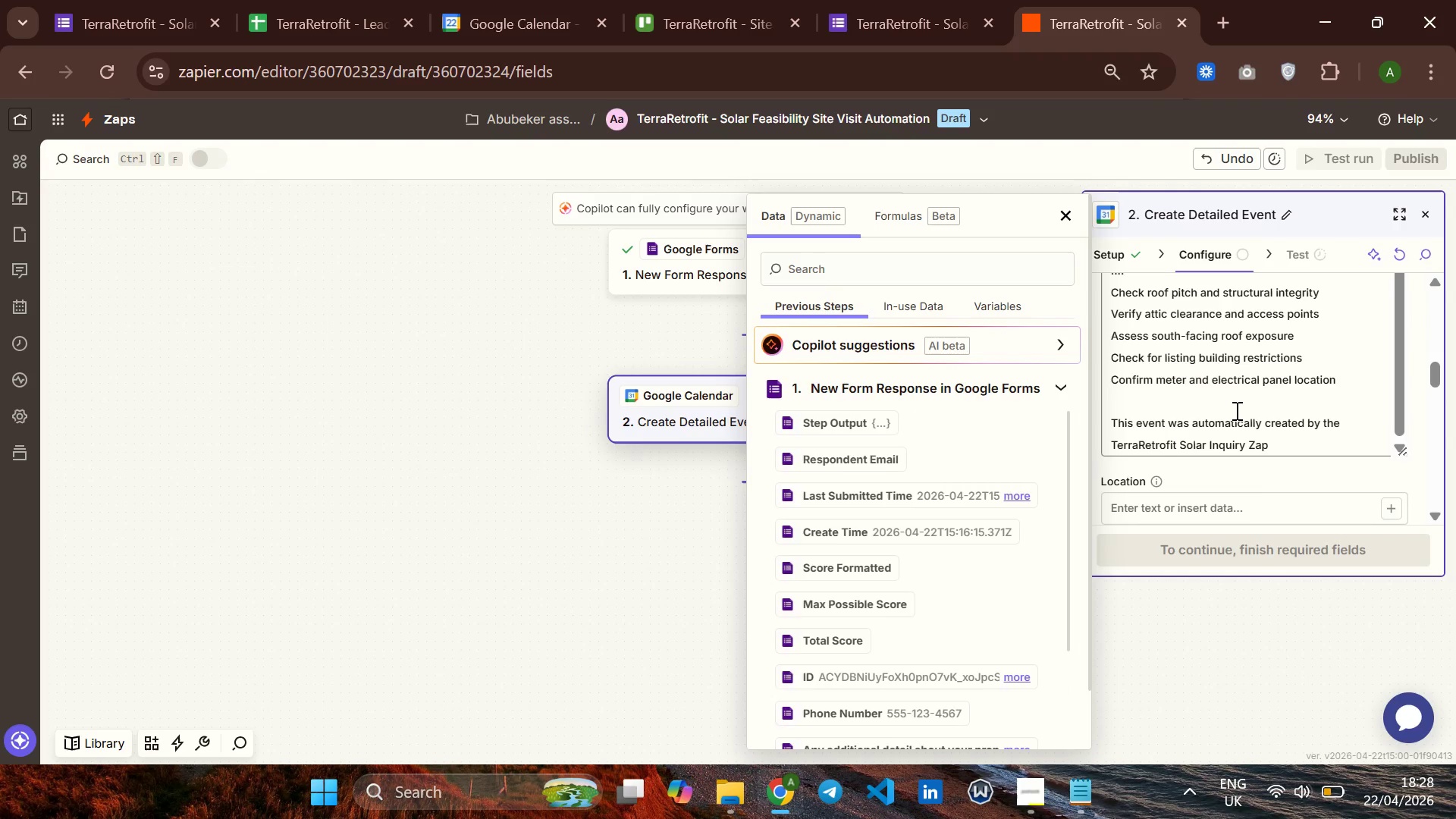 
scroll: coordinate [1235, 410], scroll_direction: down, amount: 2.0
 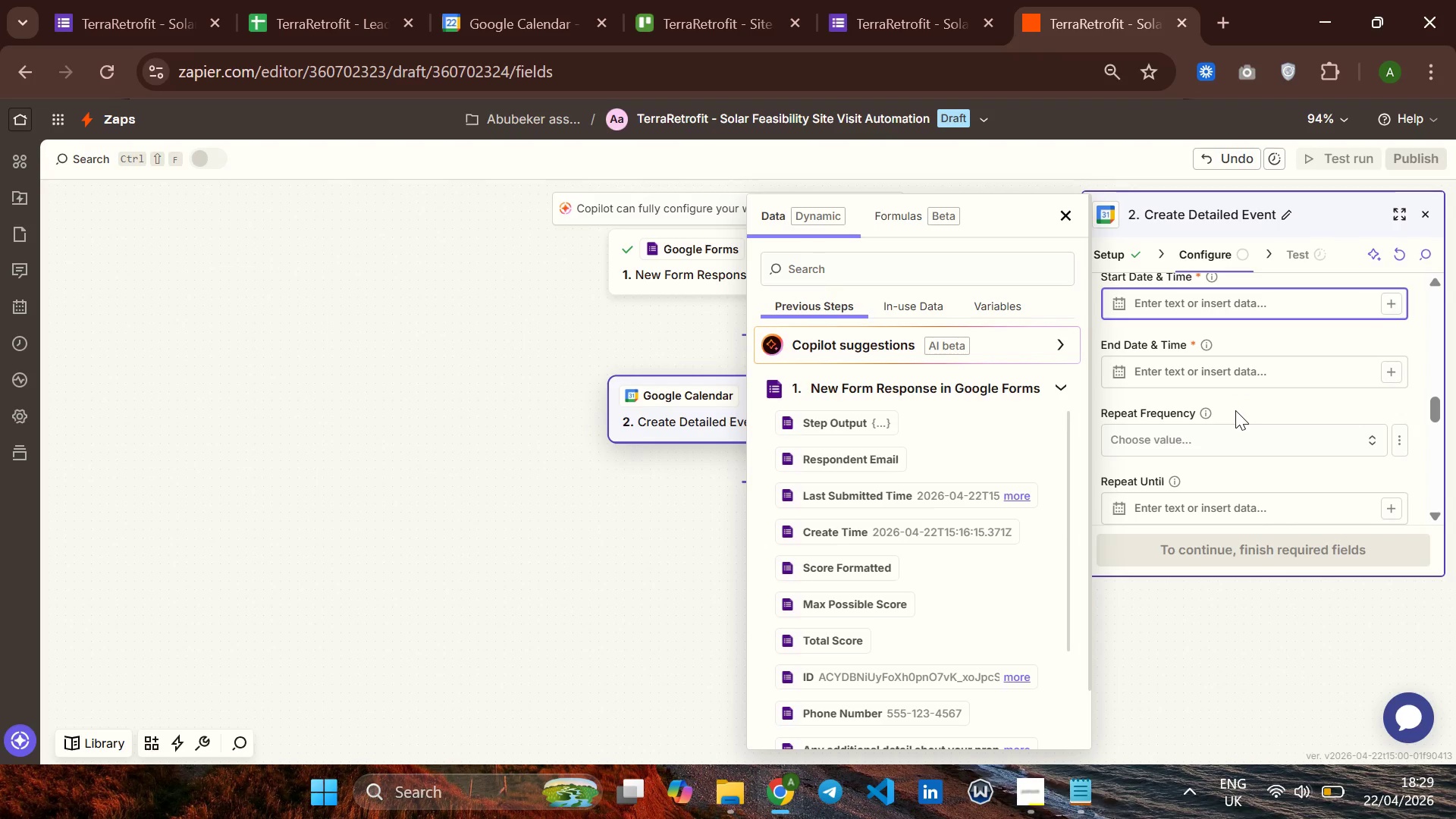 
wait(6.44)
 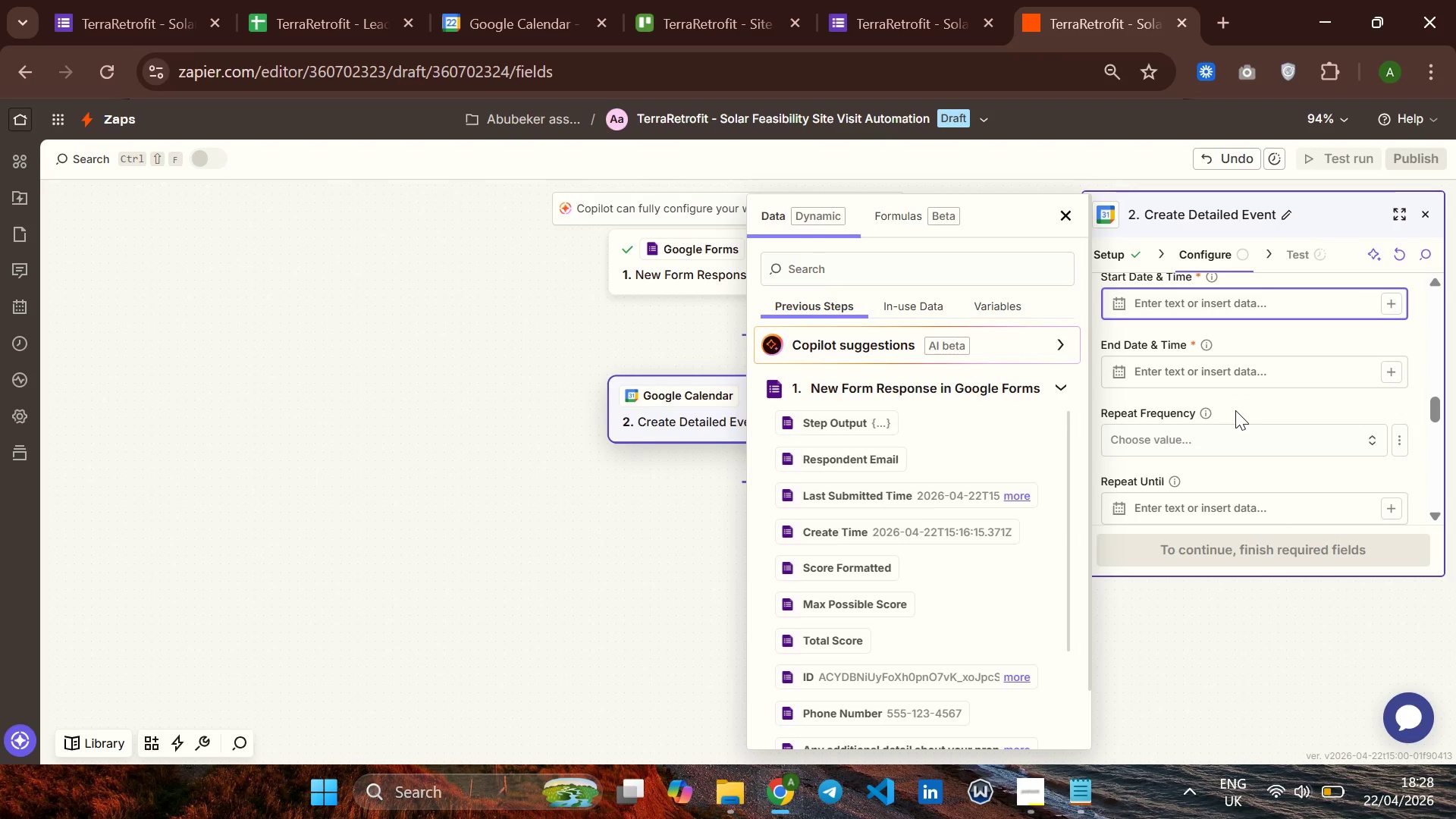 
scroll: coordinate [1213, 449], scroll_direction: up, amount: 1.0
 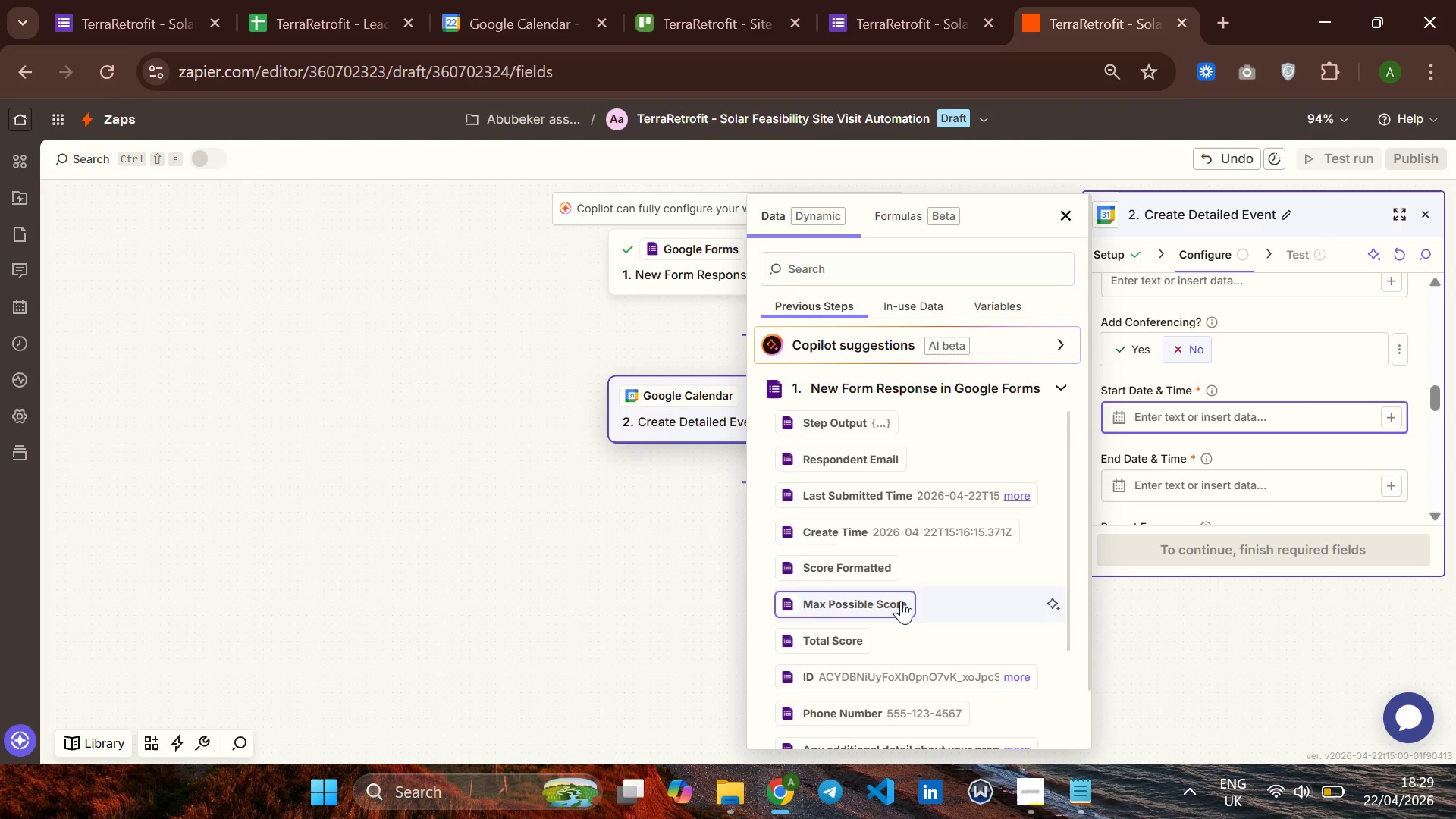 
wait(6.63)
 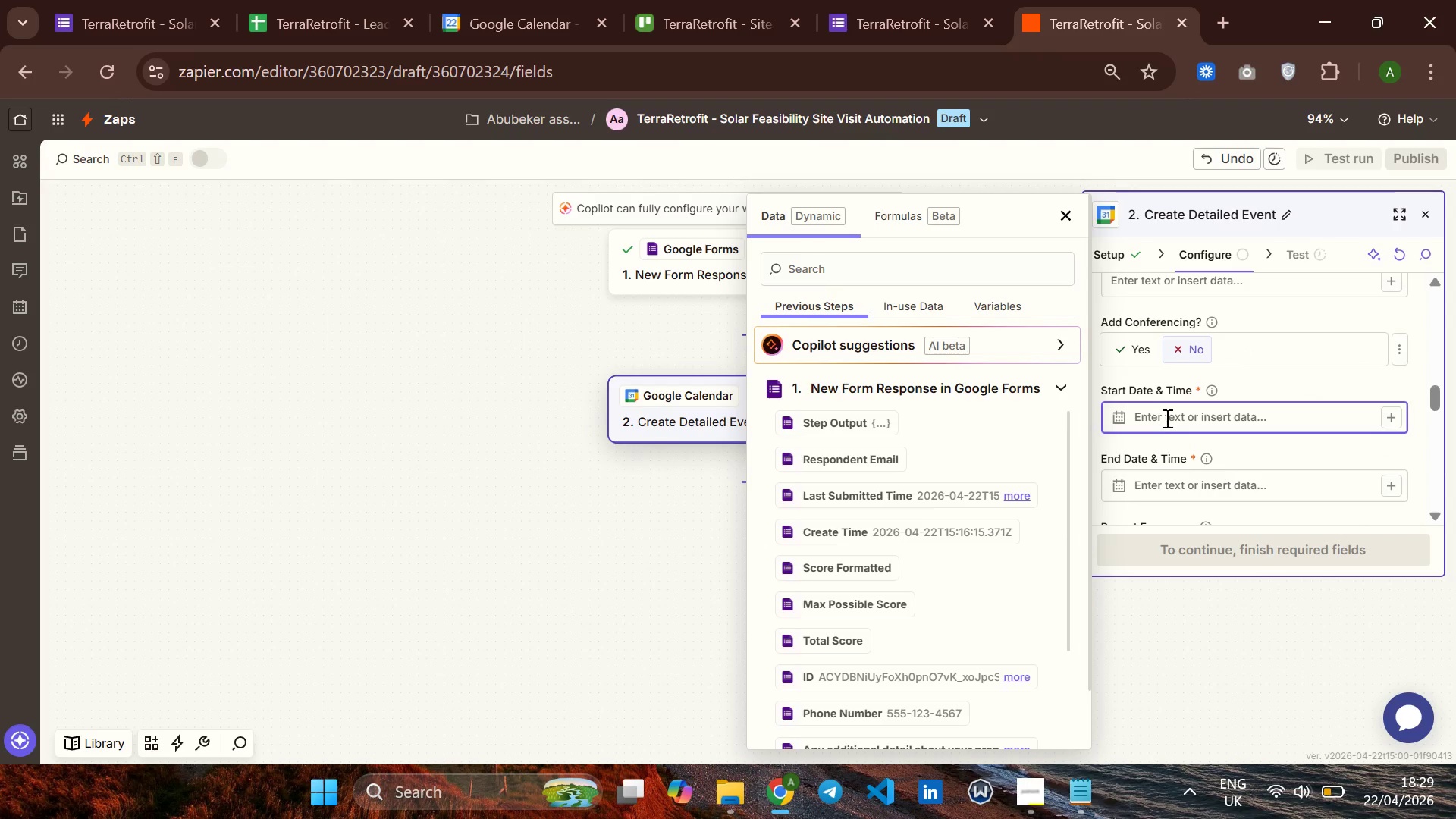 
left_click([1391, 416])
 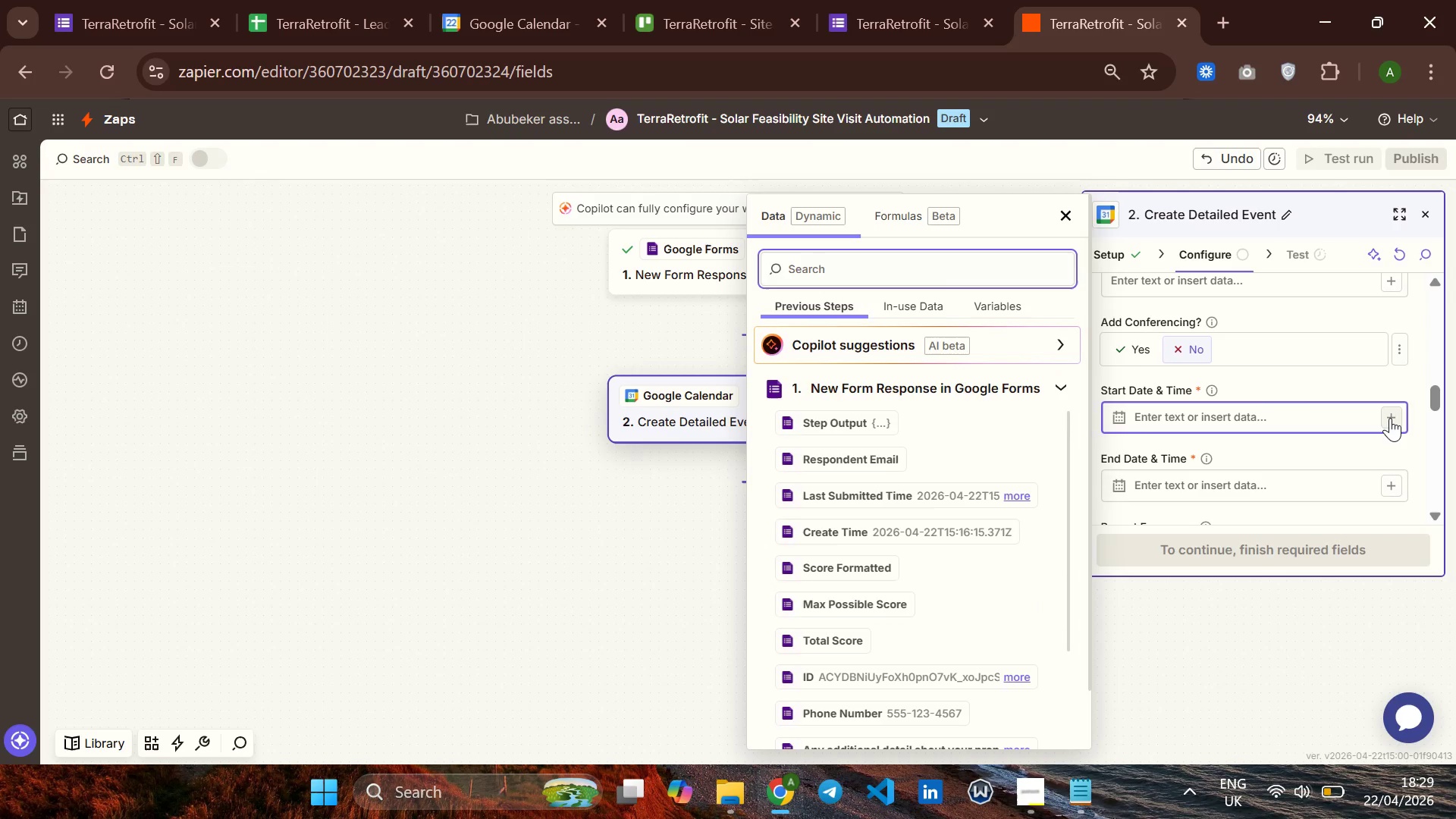 
left_click([1390, 418])
 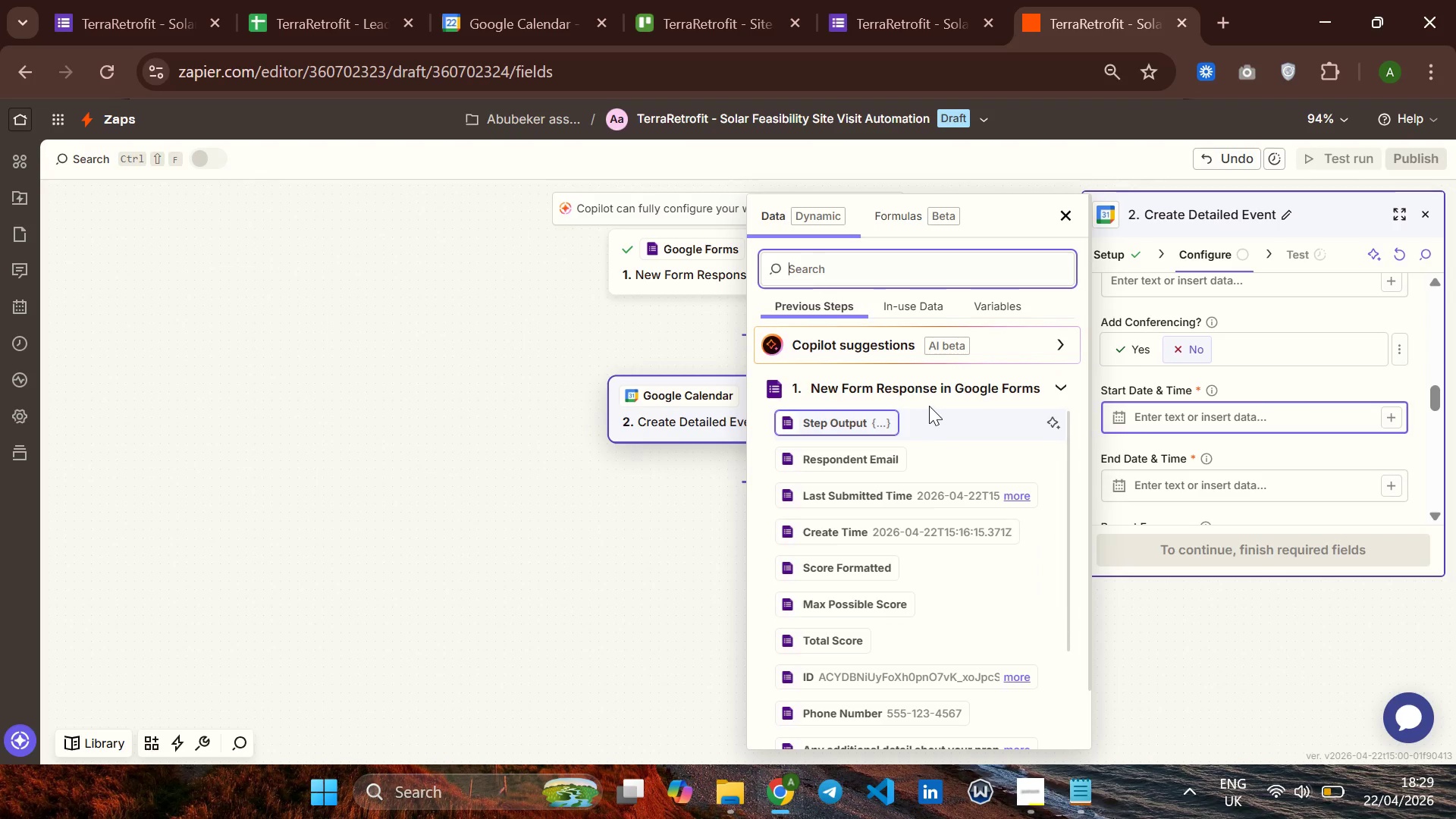 
left_click([952, 391])
 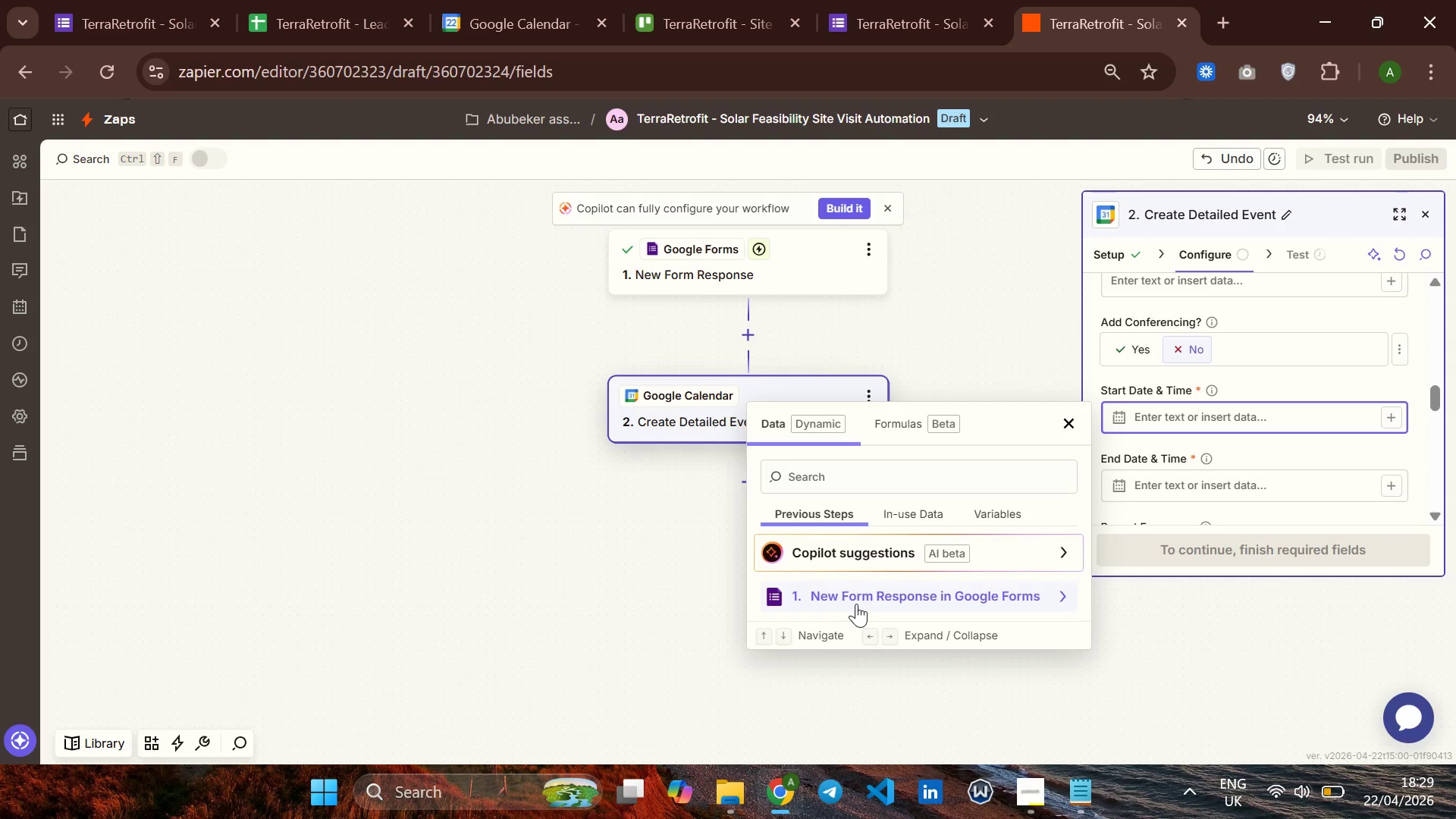 
wait(11.51)
 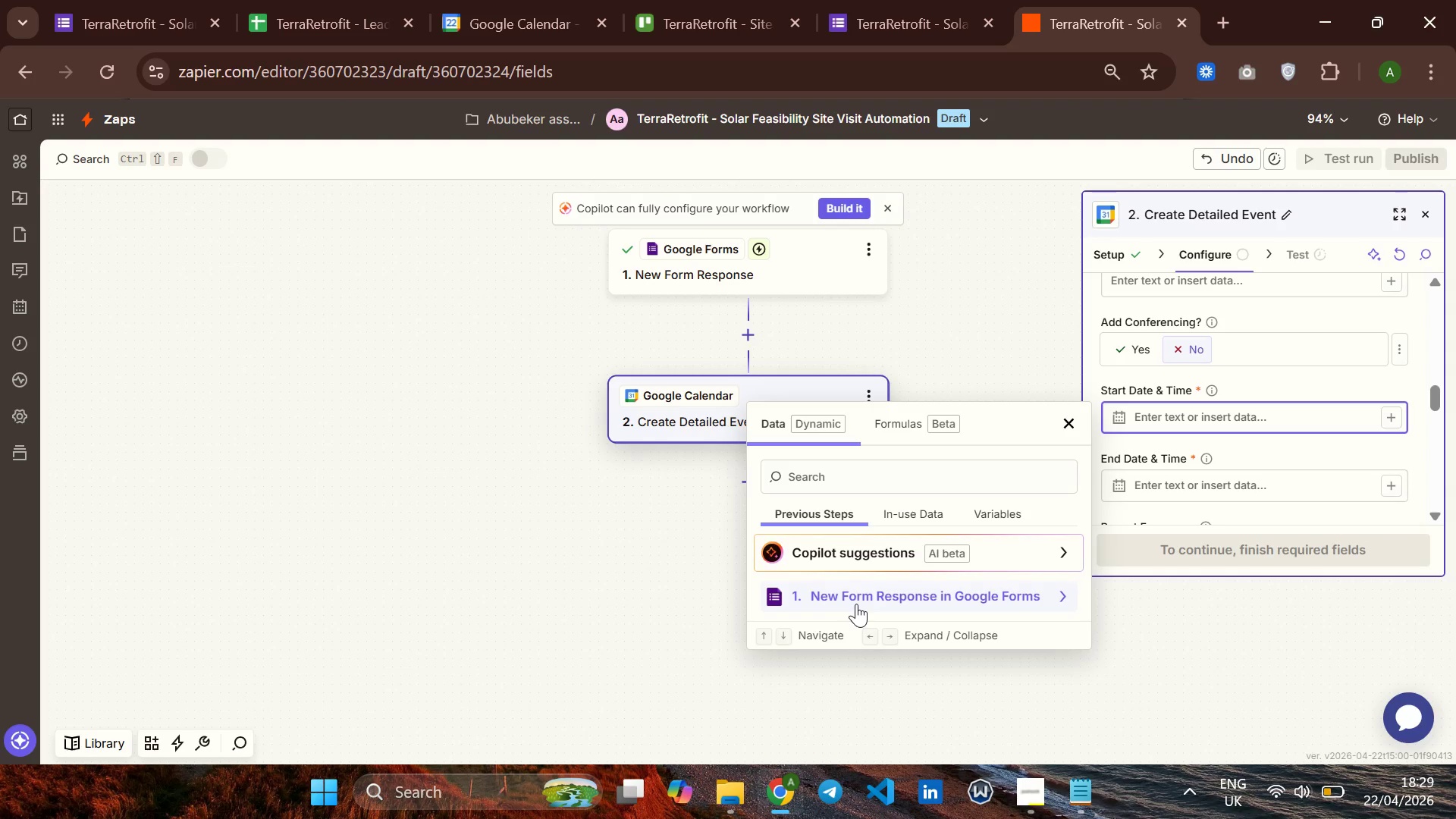 
left_click([969, 595])
 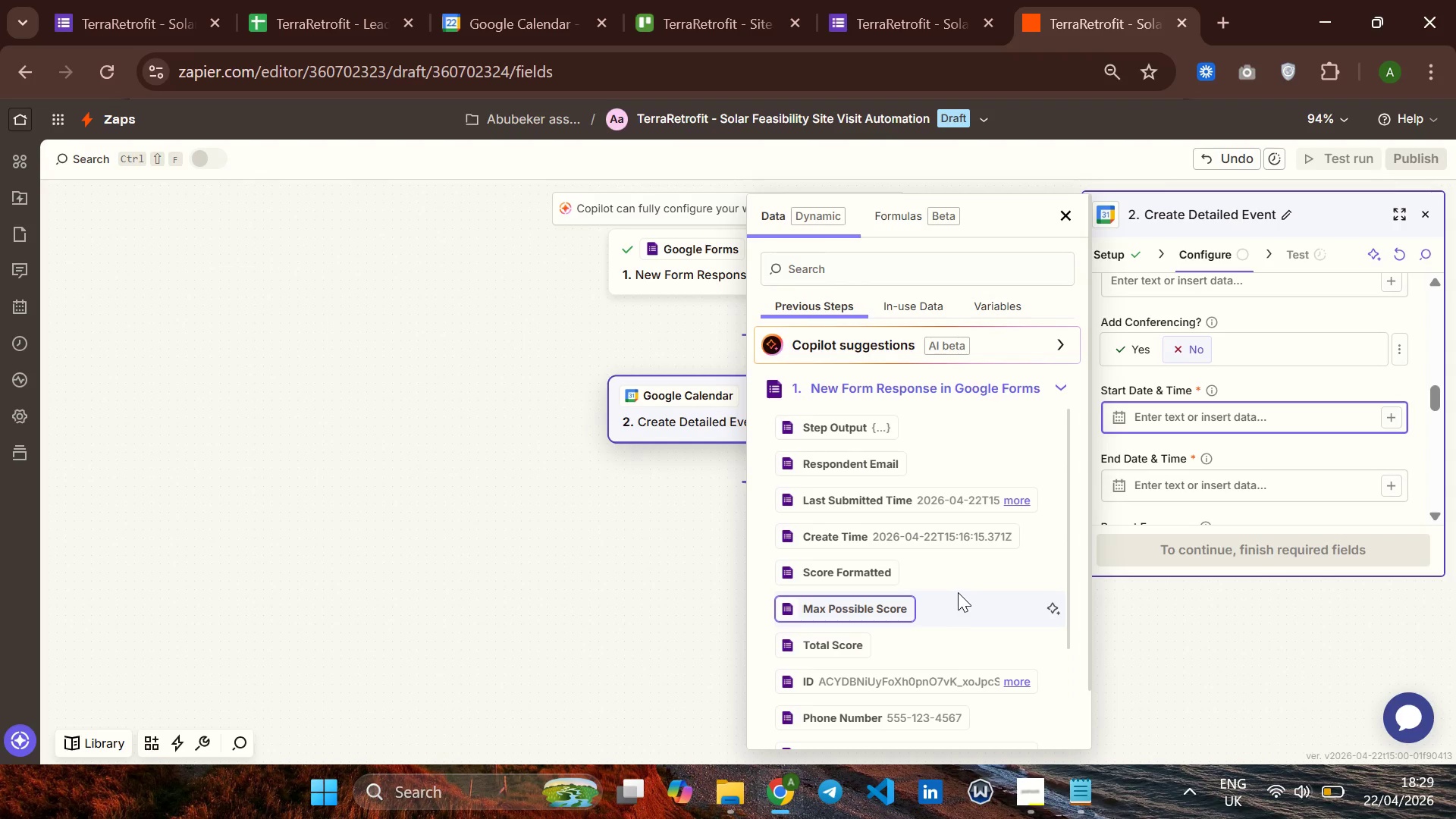 
scroll: coordinate [1263, 479], scroll_direction: down, amount: 17.0
 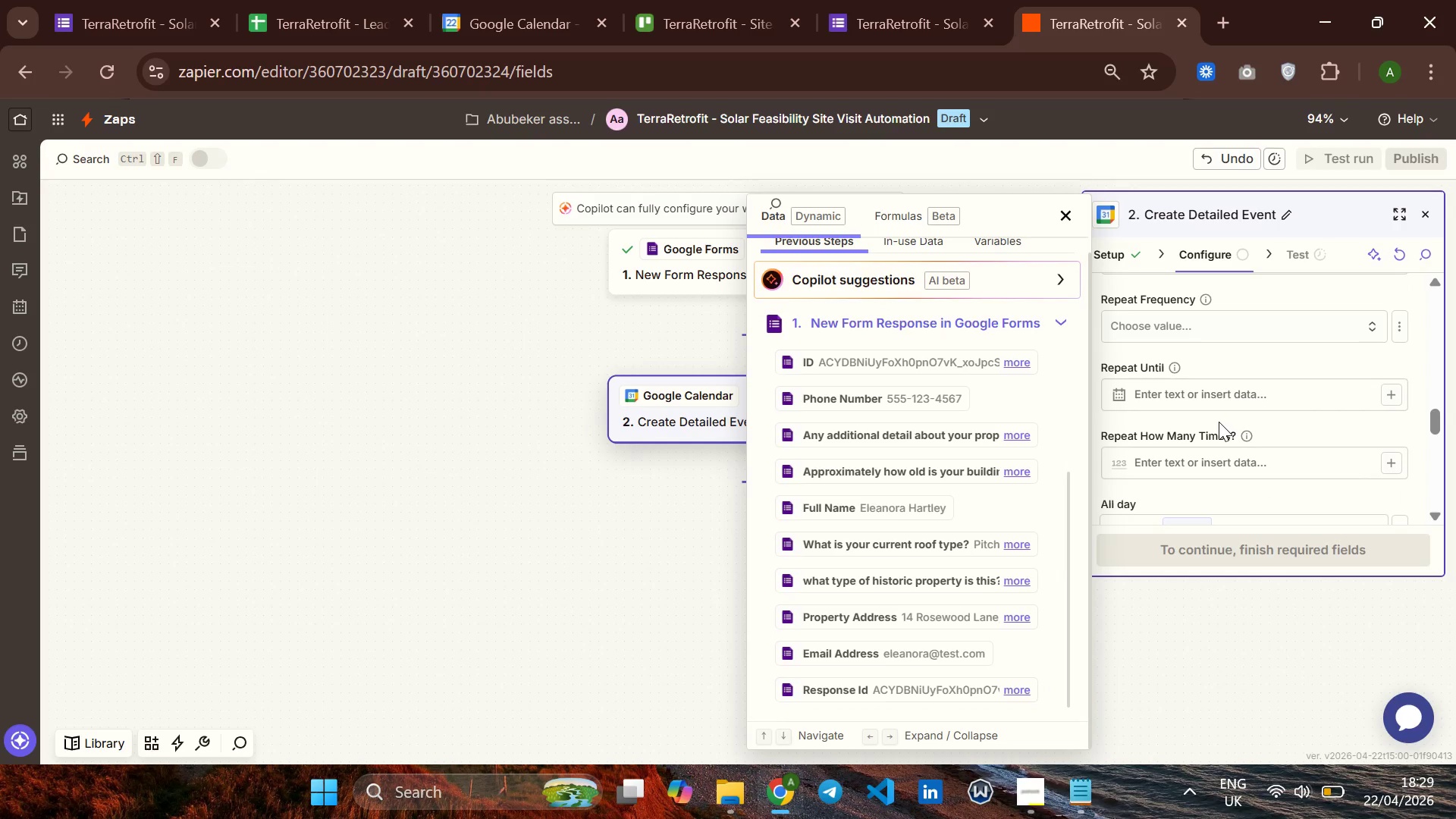 
scroll: coordinate [1219, 422], scroll_direction: up, amount: 2.0
 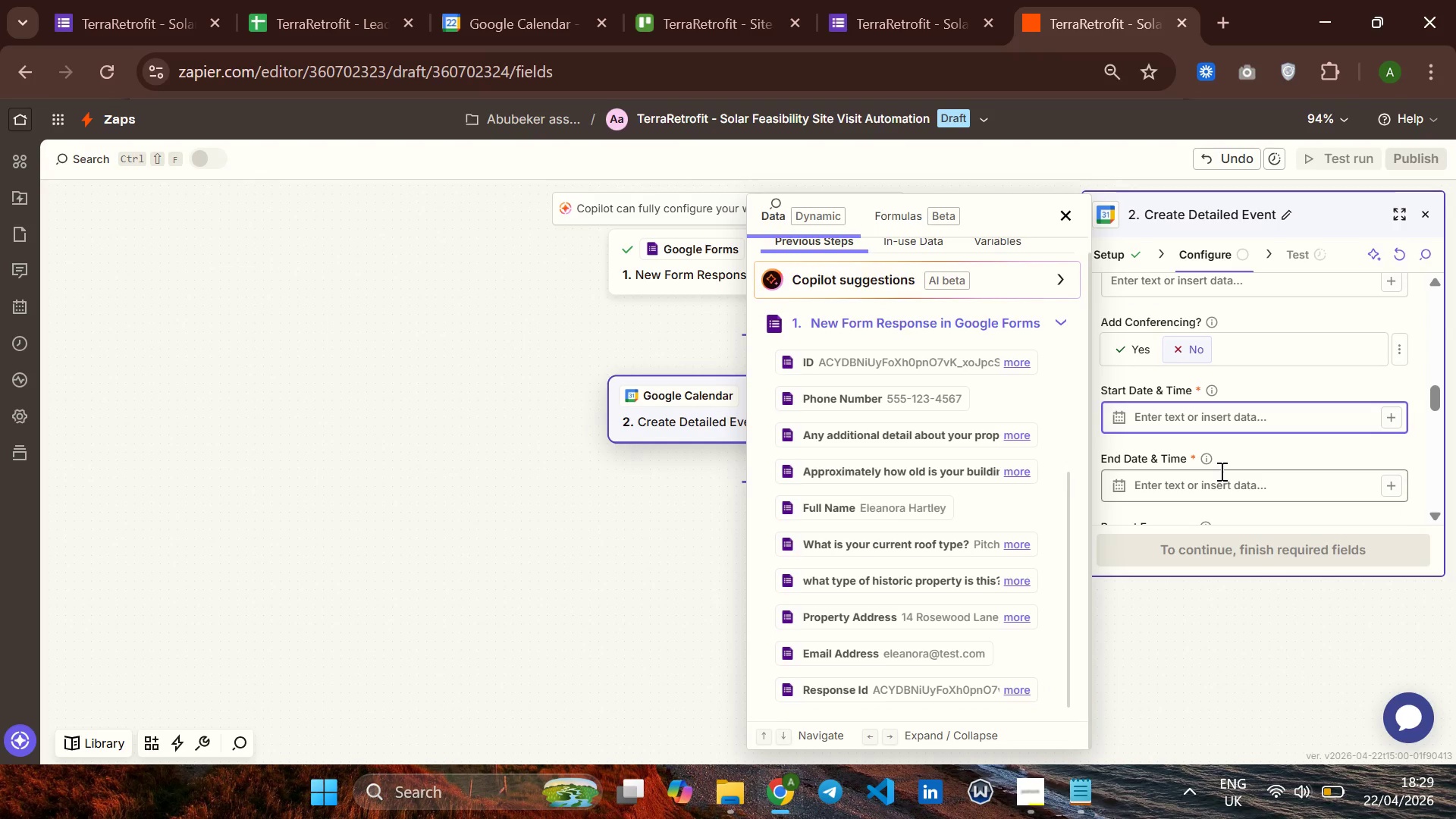 
left_click([1220, 471])
 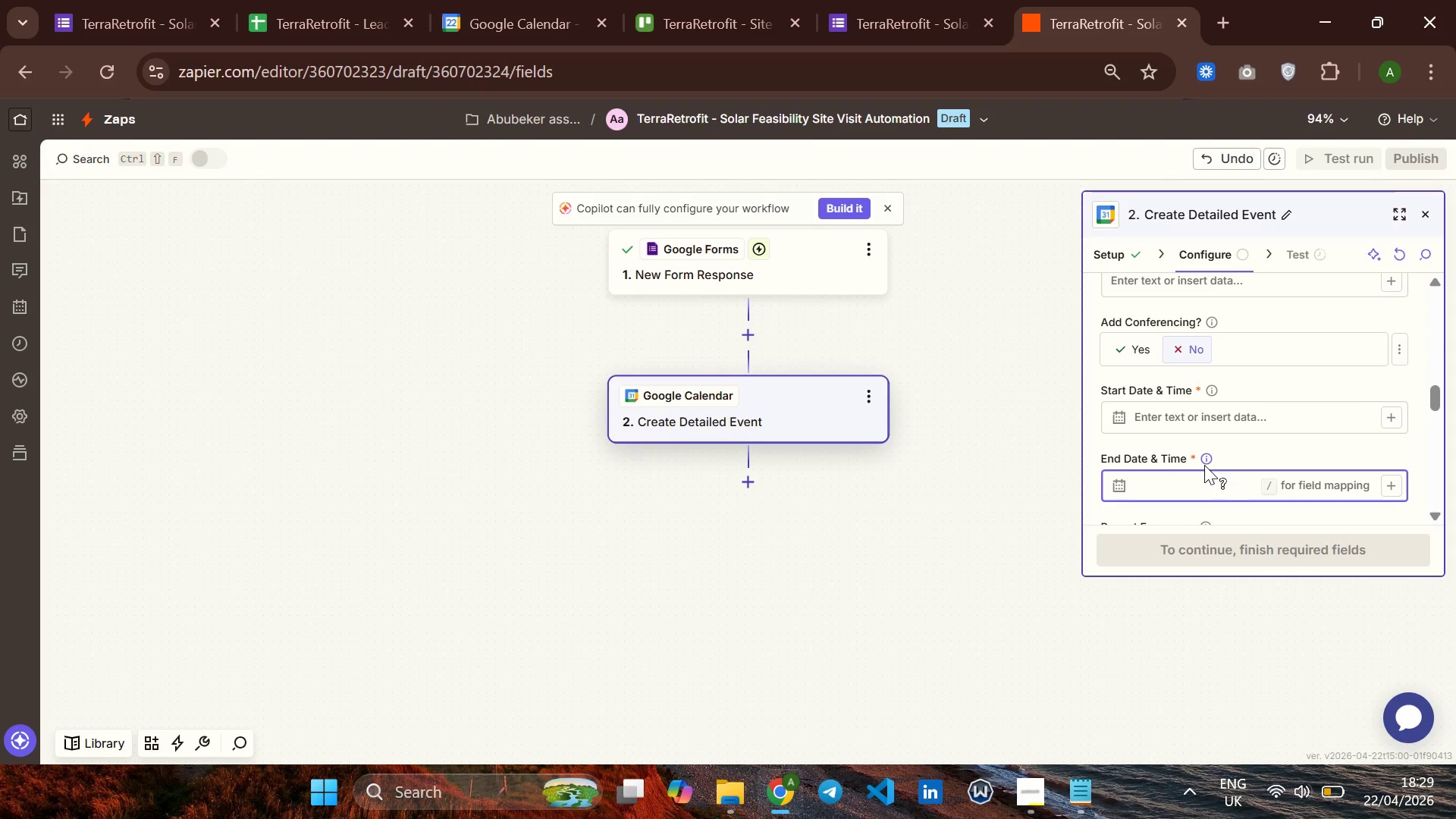 
wait(13.19)
 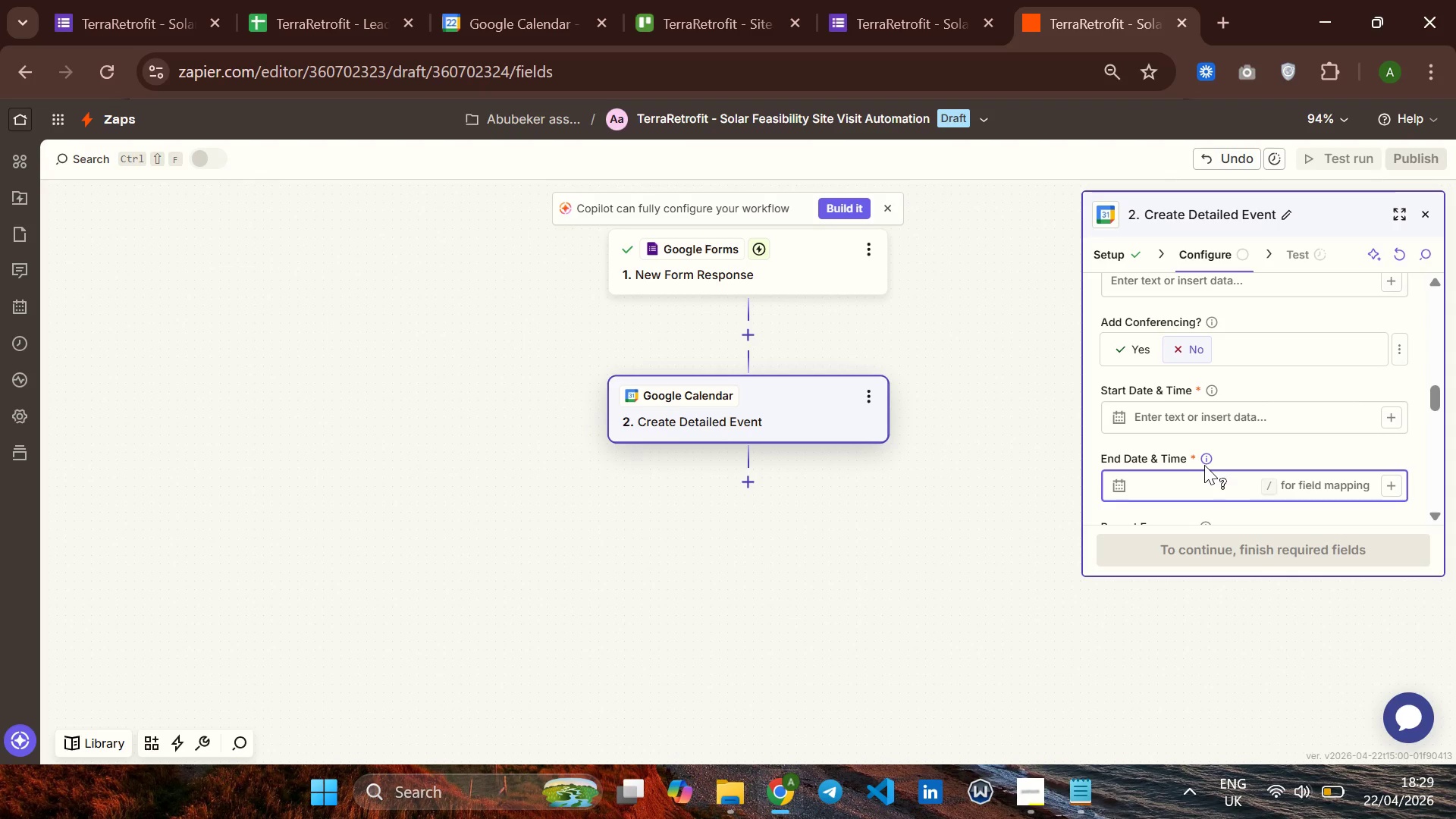 
left_click([1394, 482])
 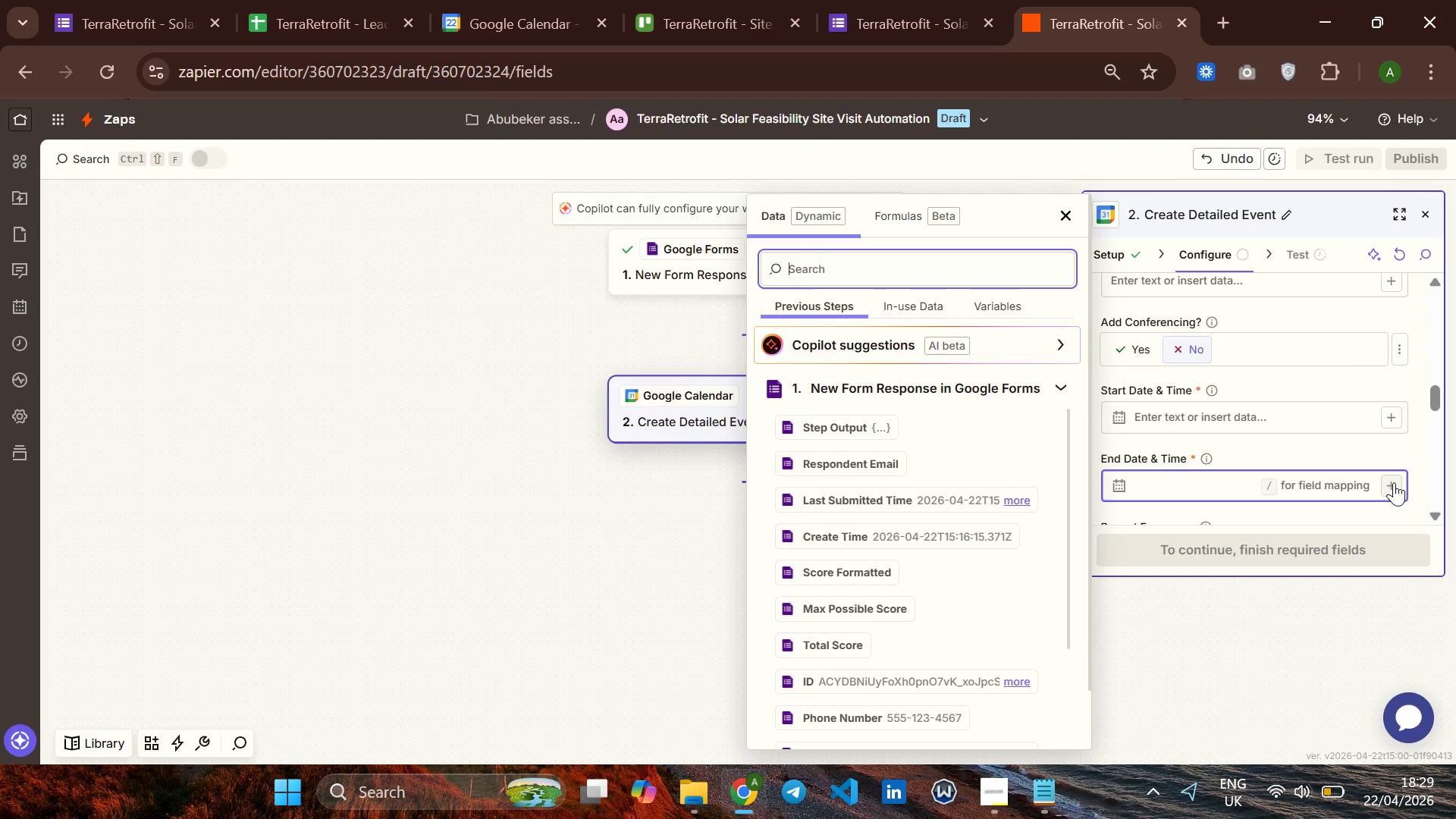 
left_click([1394, 482])
 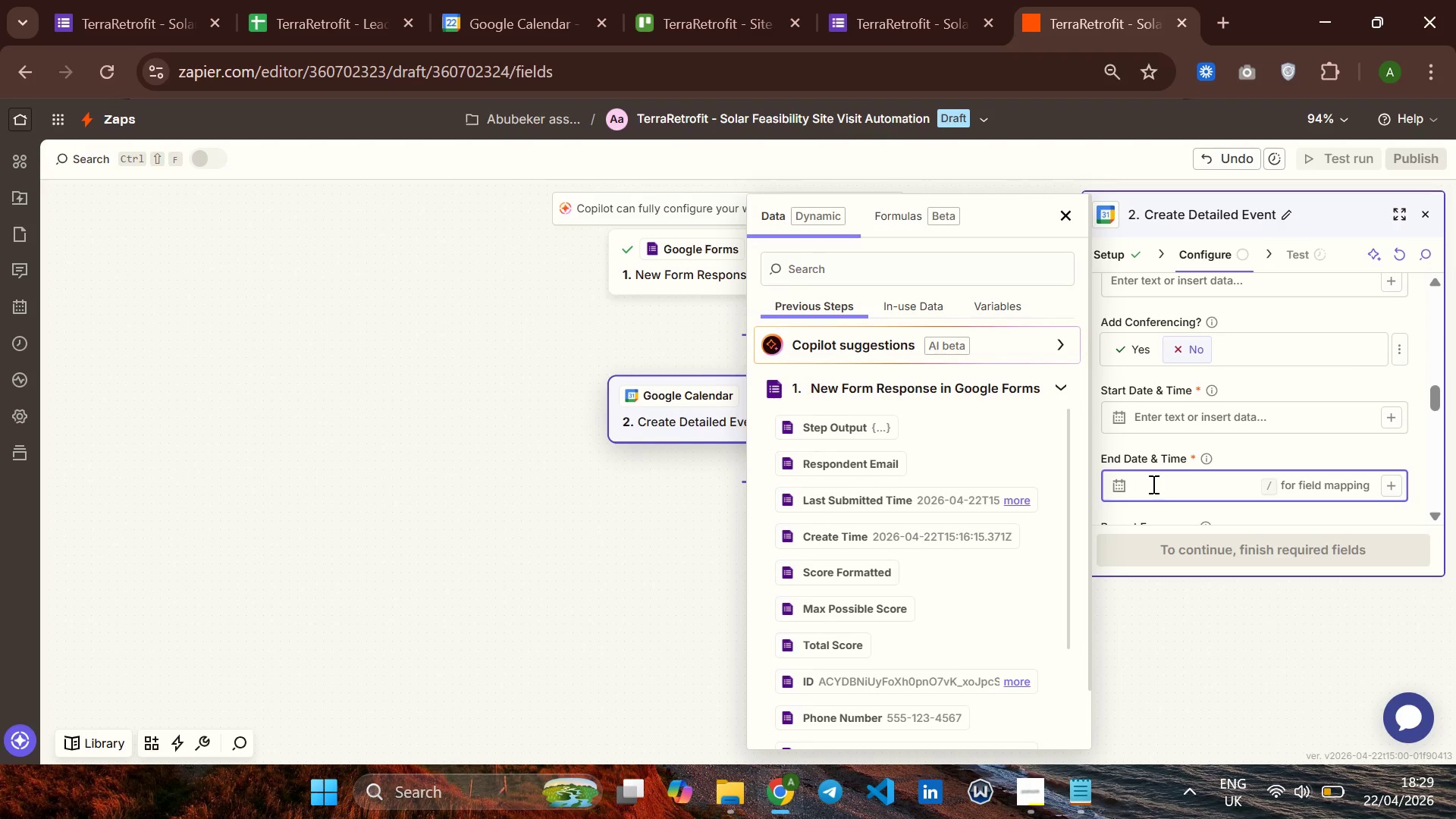 
wait(12.38)
 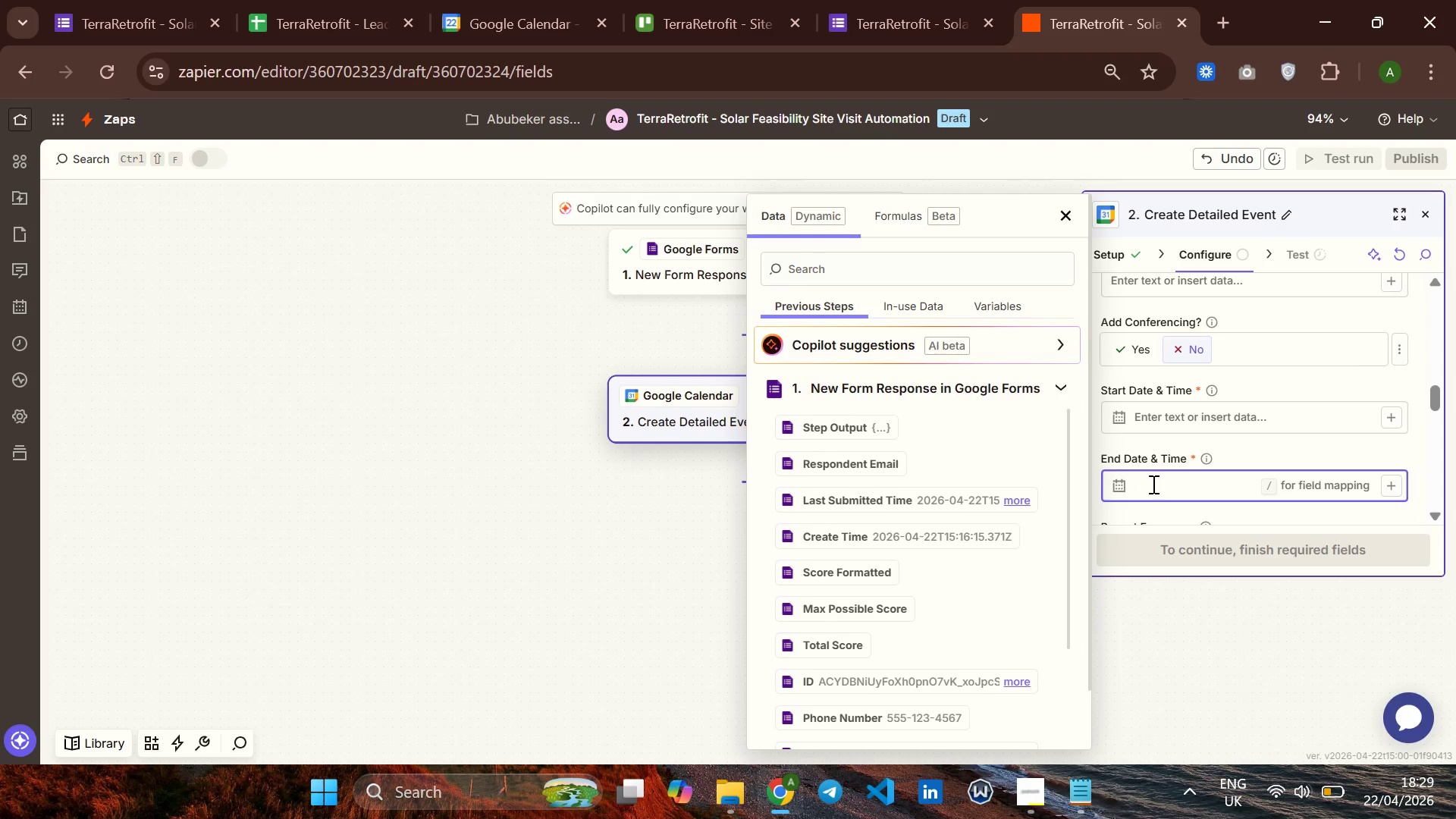 
left_click([1160, 415])
 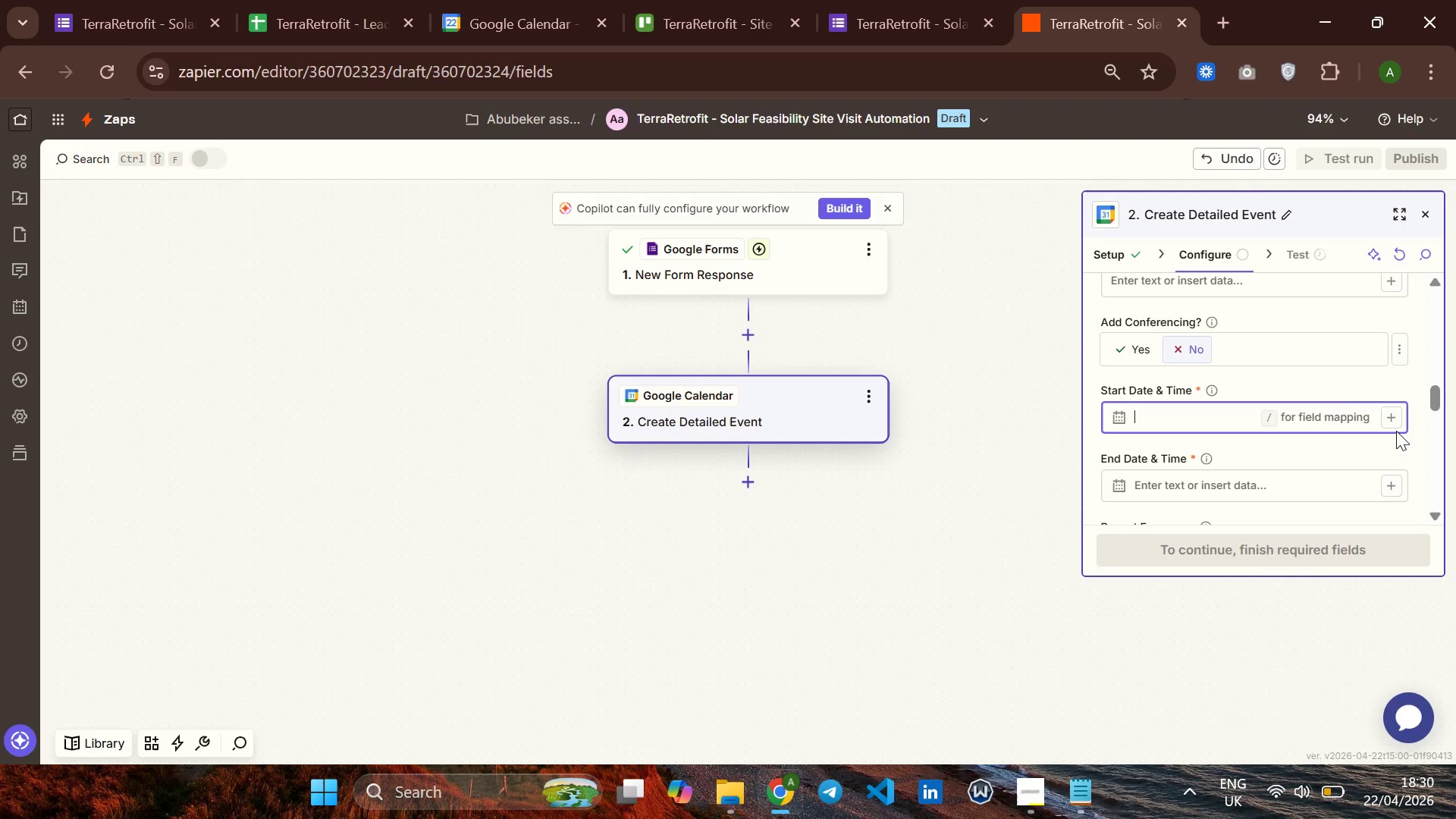 
left_click([1389, 419])
 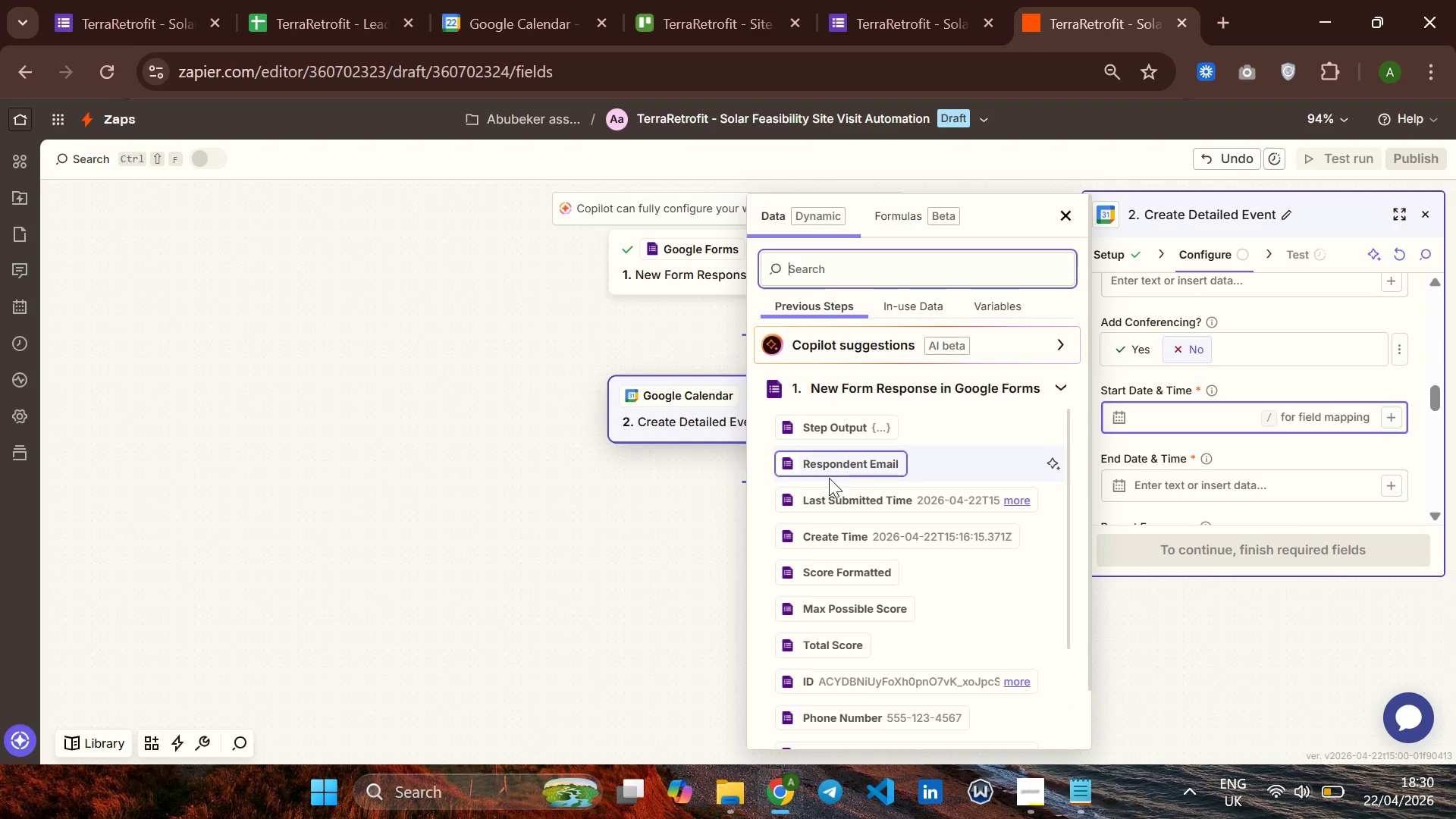 
scroll: coordinate [829, 478], scroll_direction: down, amount: 4.0
 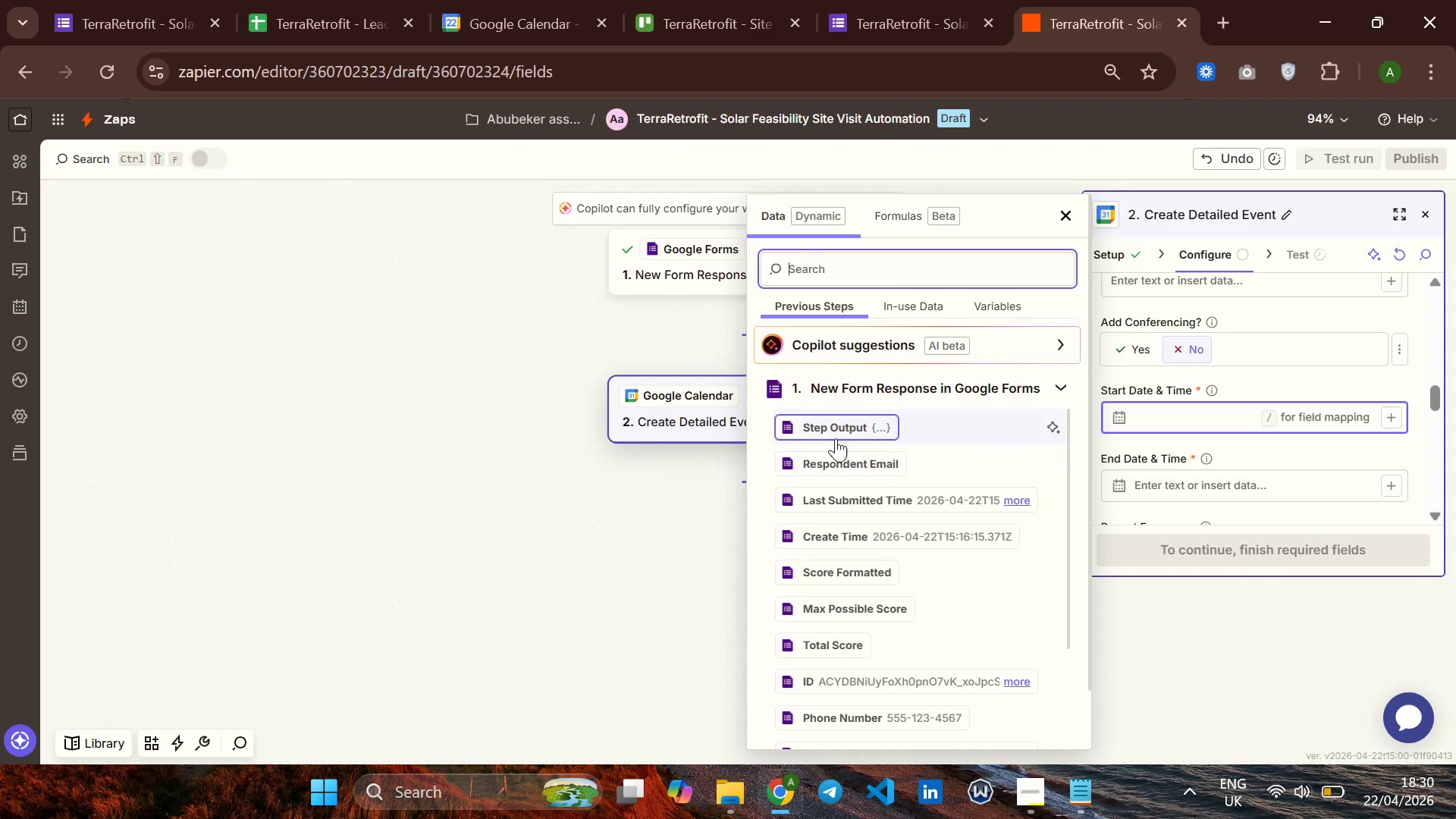 
left_click([836, 438])
 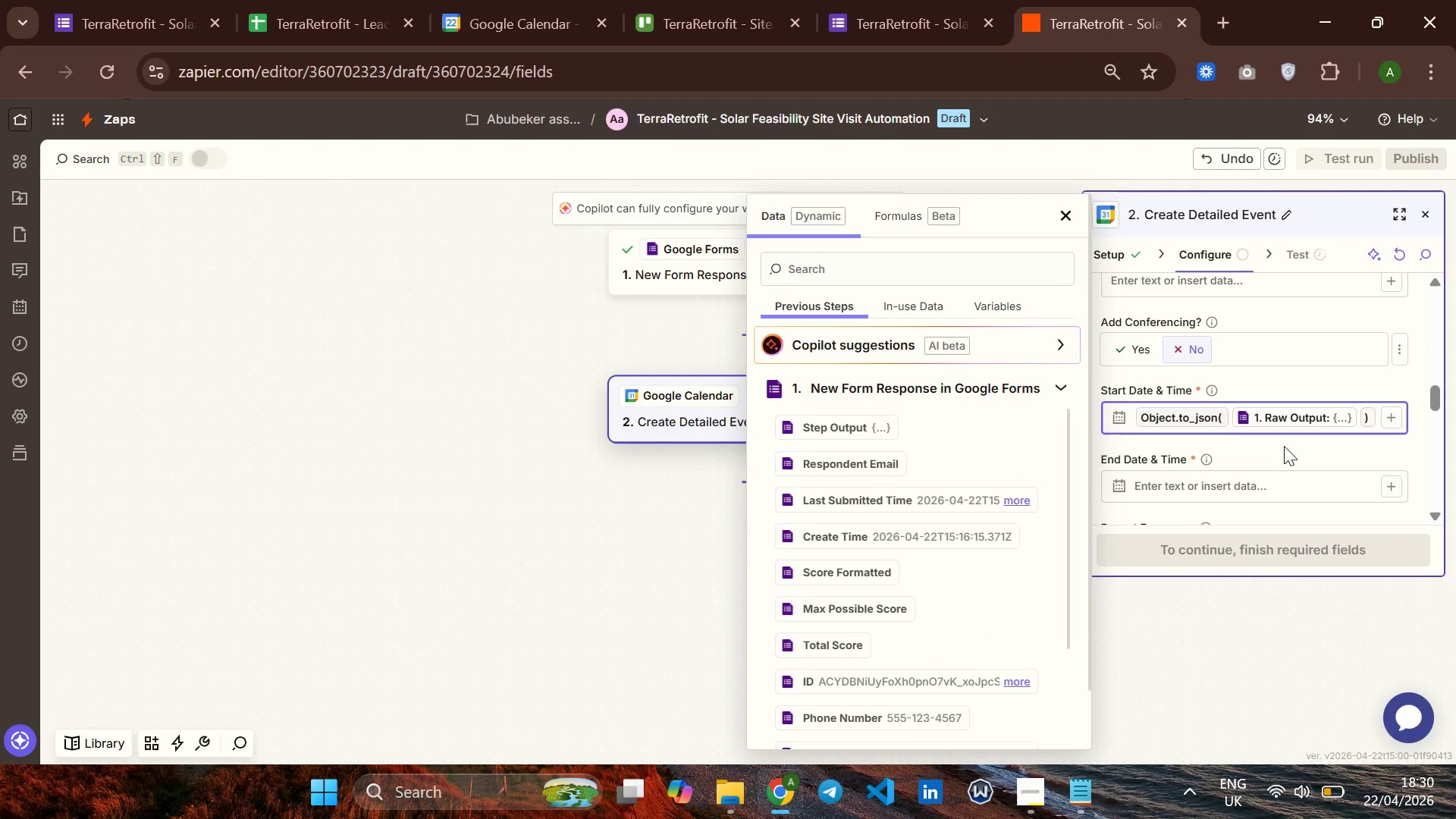 
wait(5.83)
 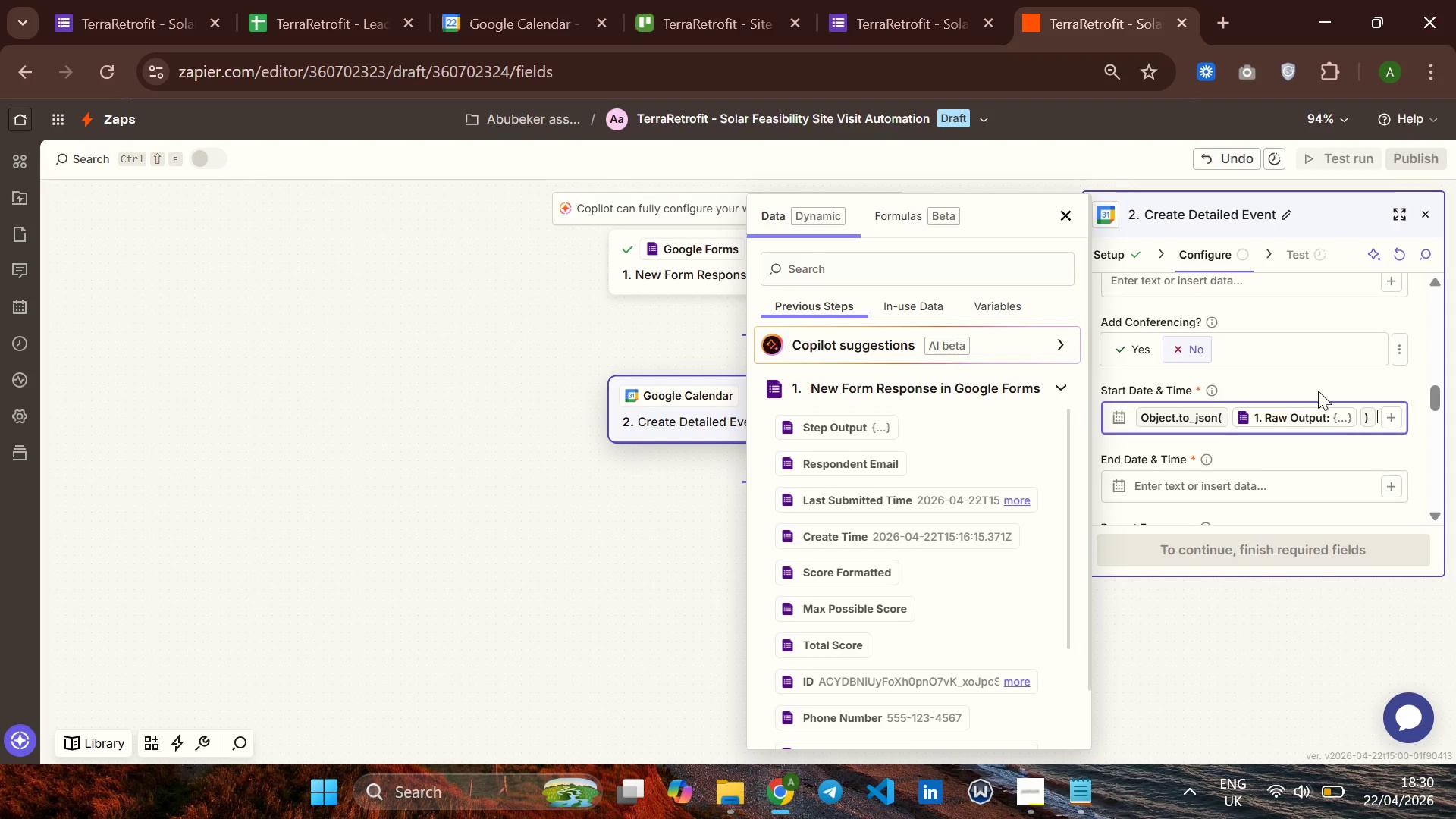 
key(Backspace)
 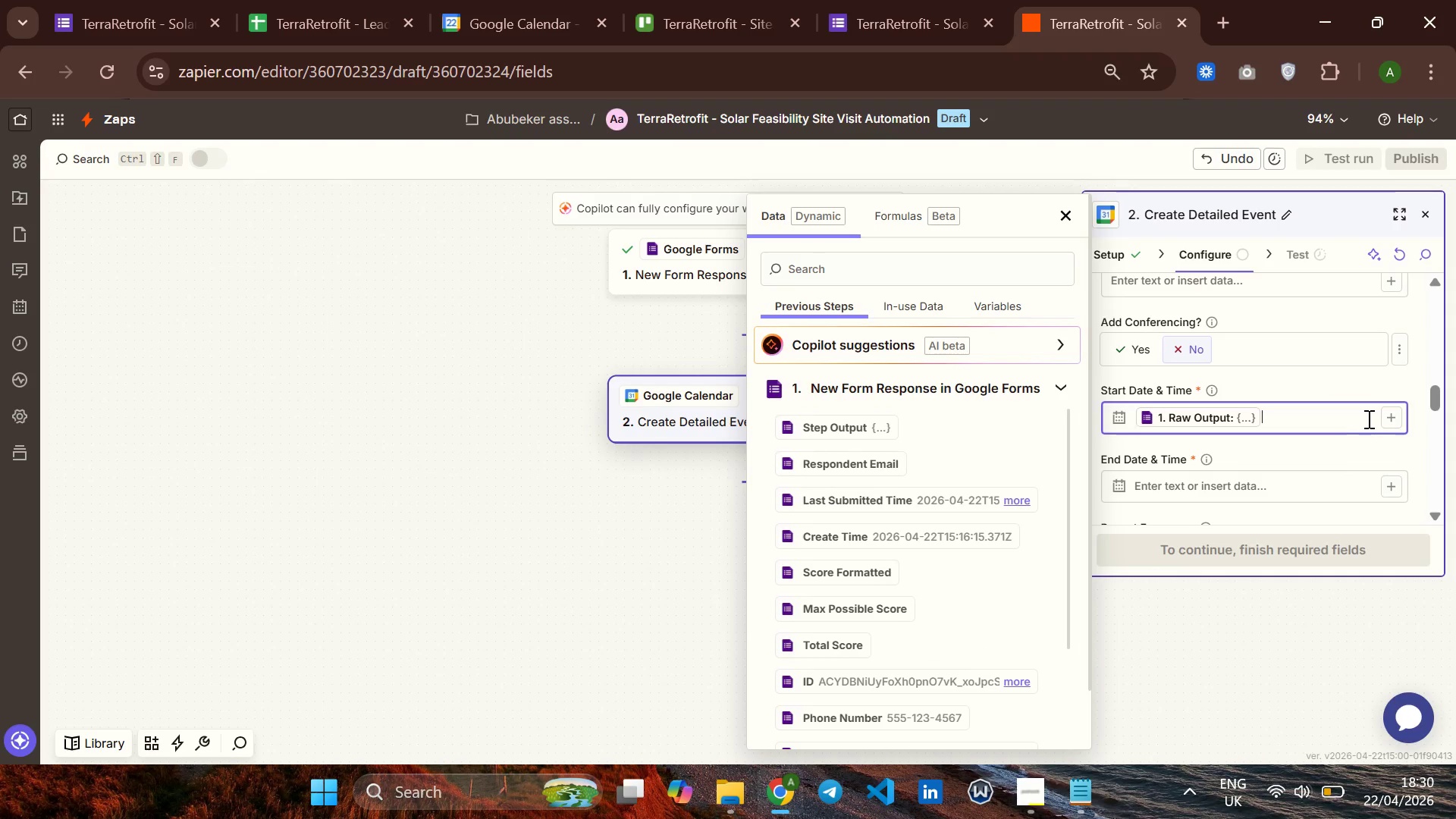 
key(ArrowRight)
 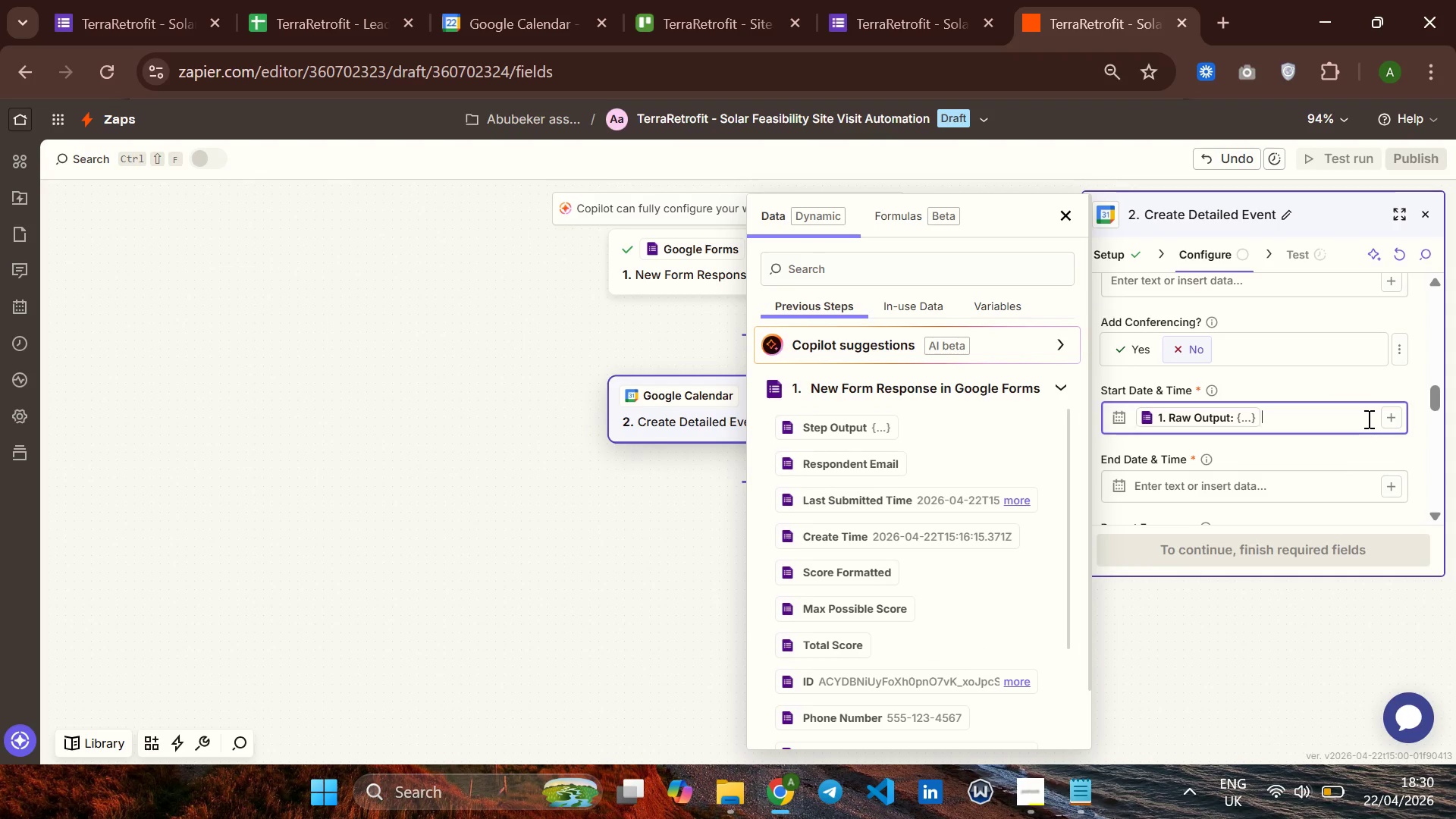 
key(Backspace)
 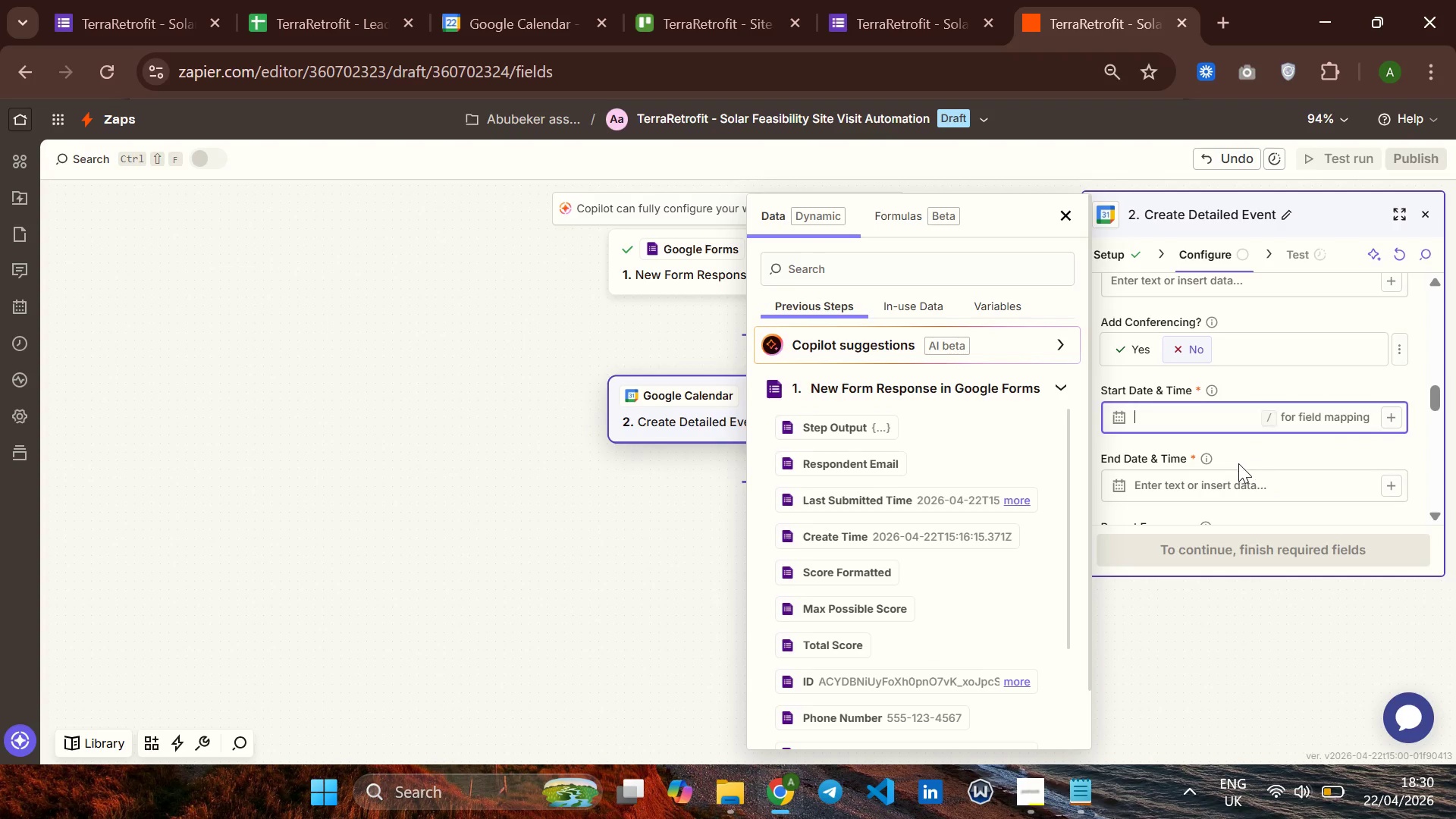 
scroll: coordinate [1219, 469], scroll_direction: down, amount: 3.0
 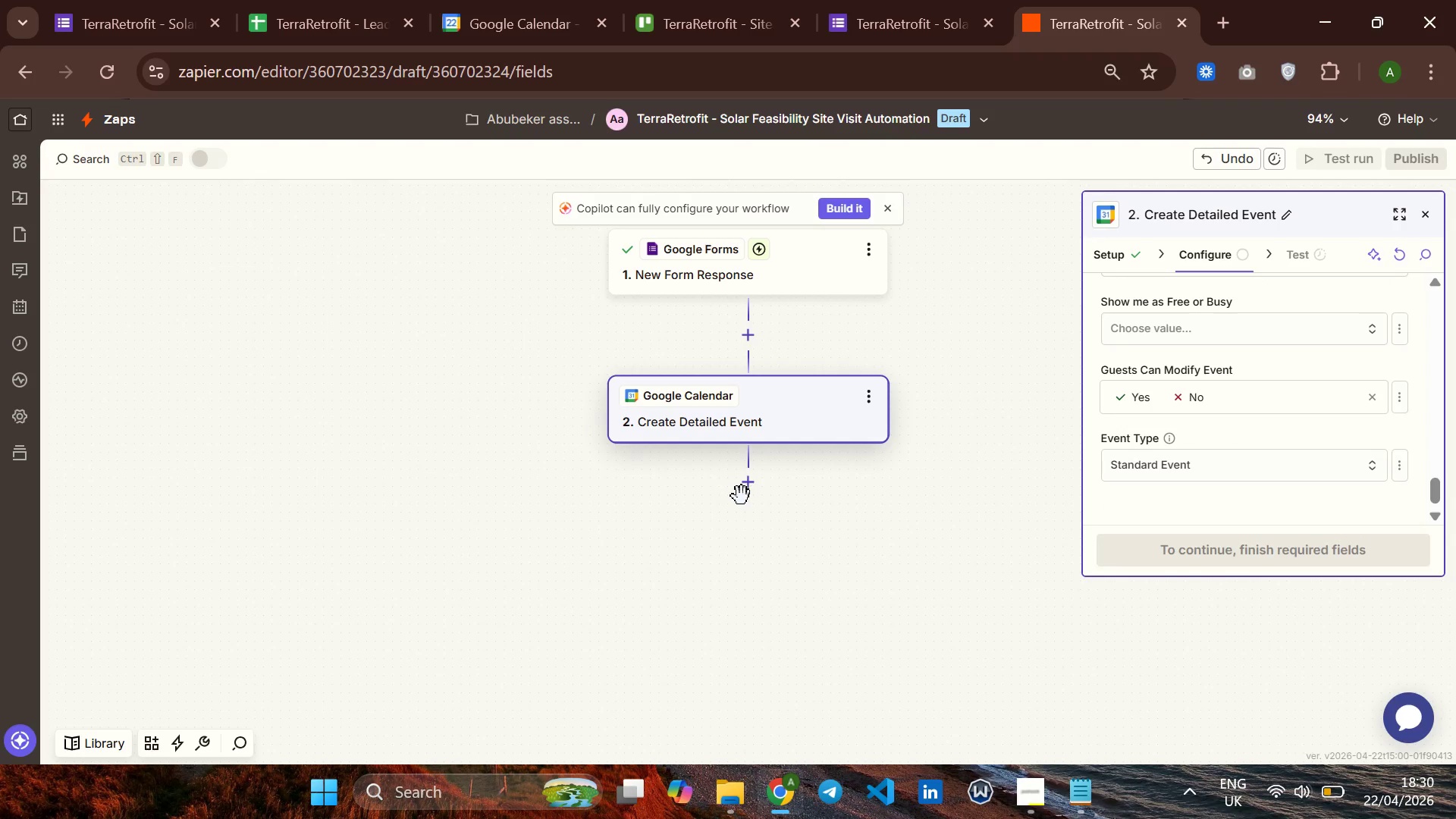 
left_click([752, 491])
 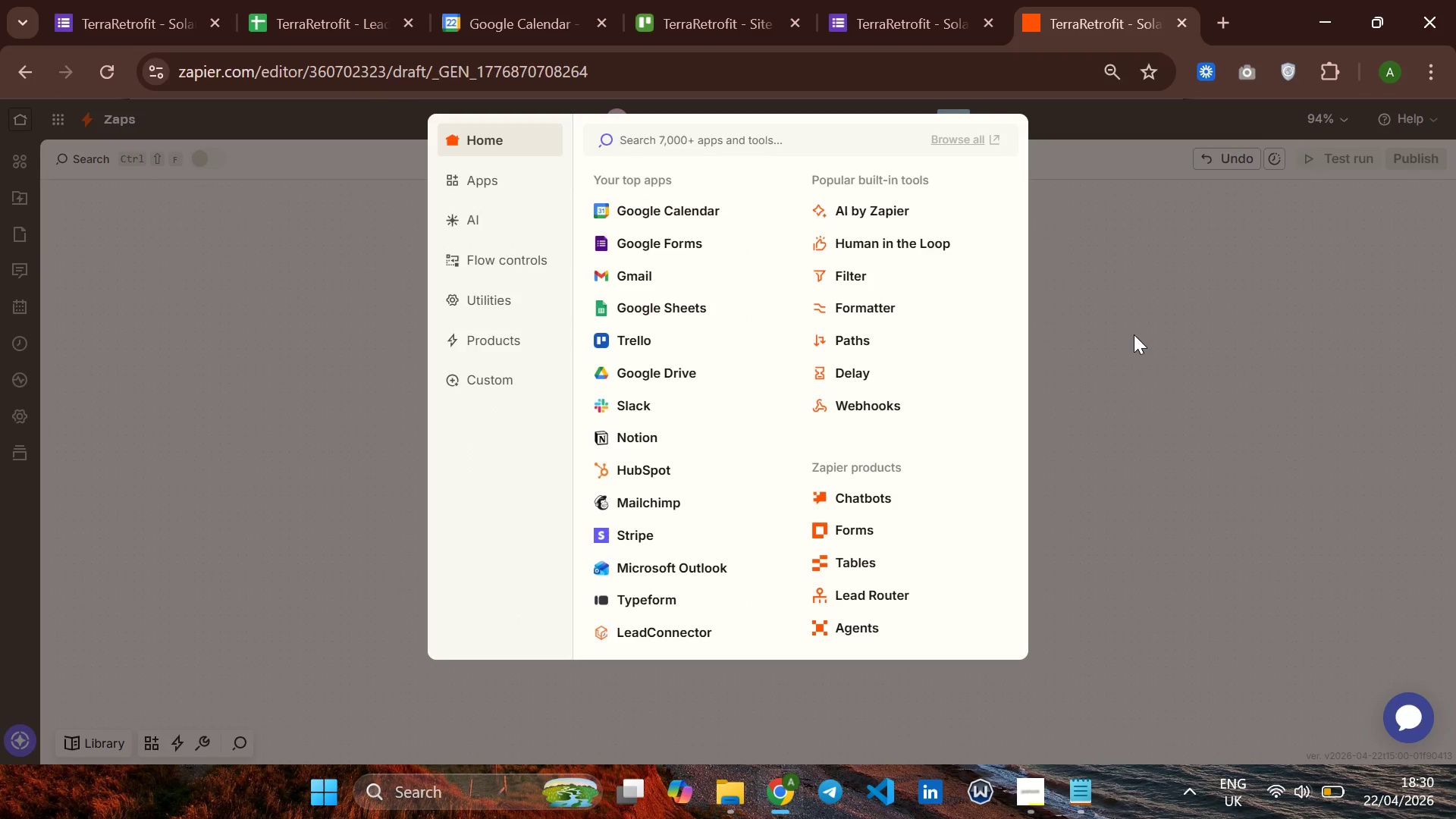 
wait(5.17)
 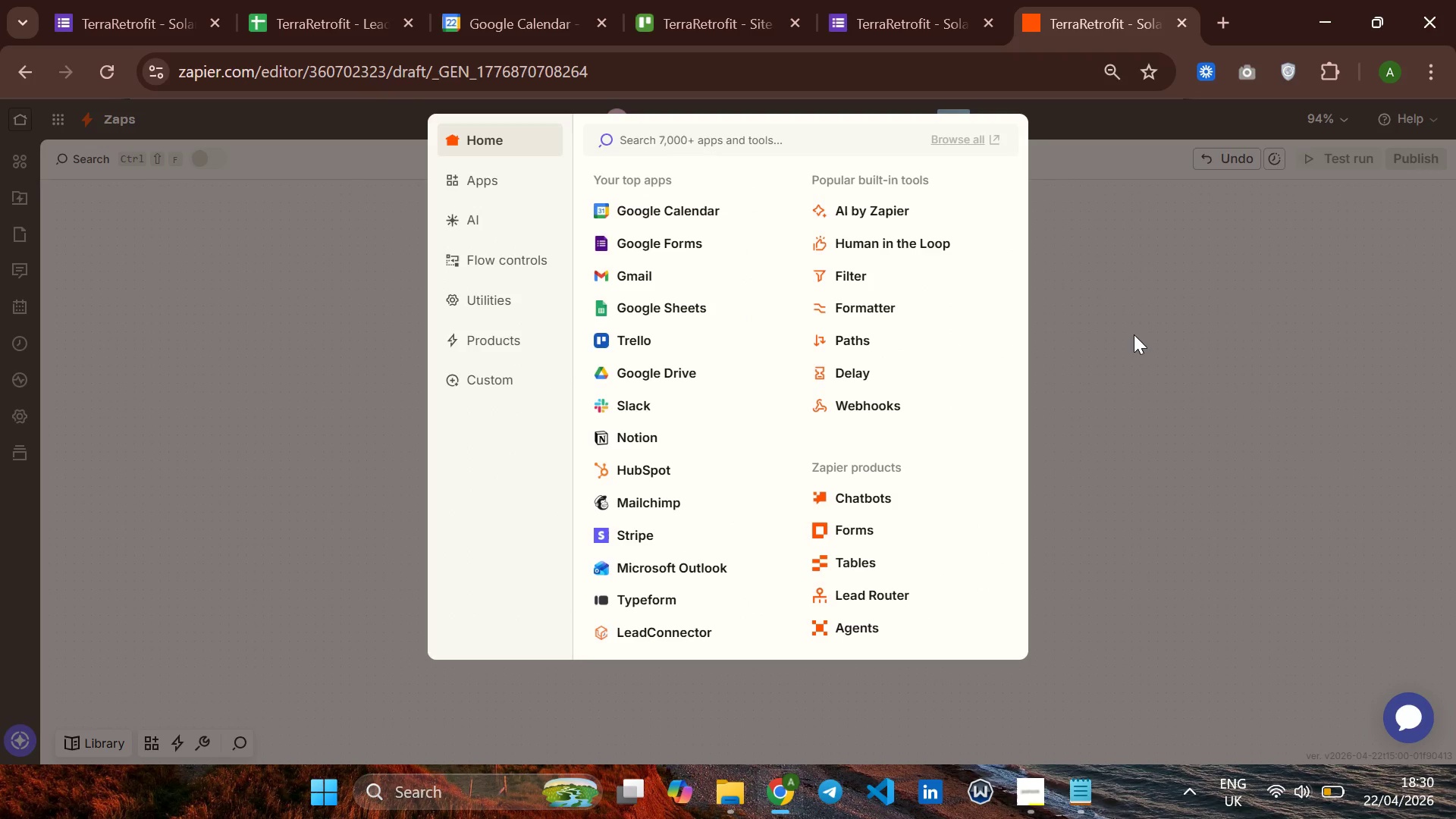 
left_click([632, 346])
 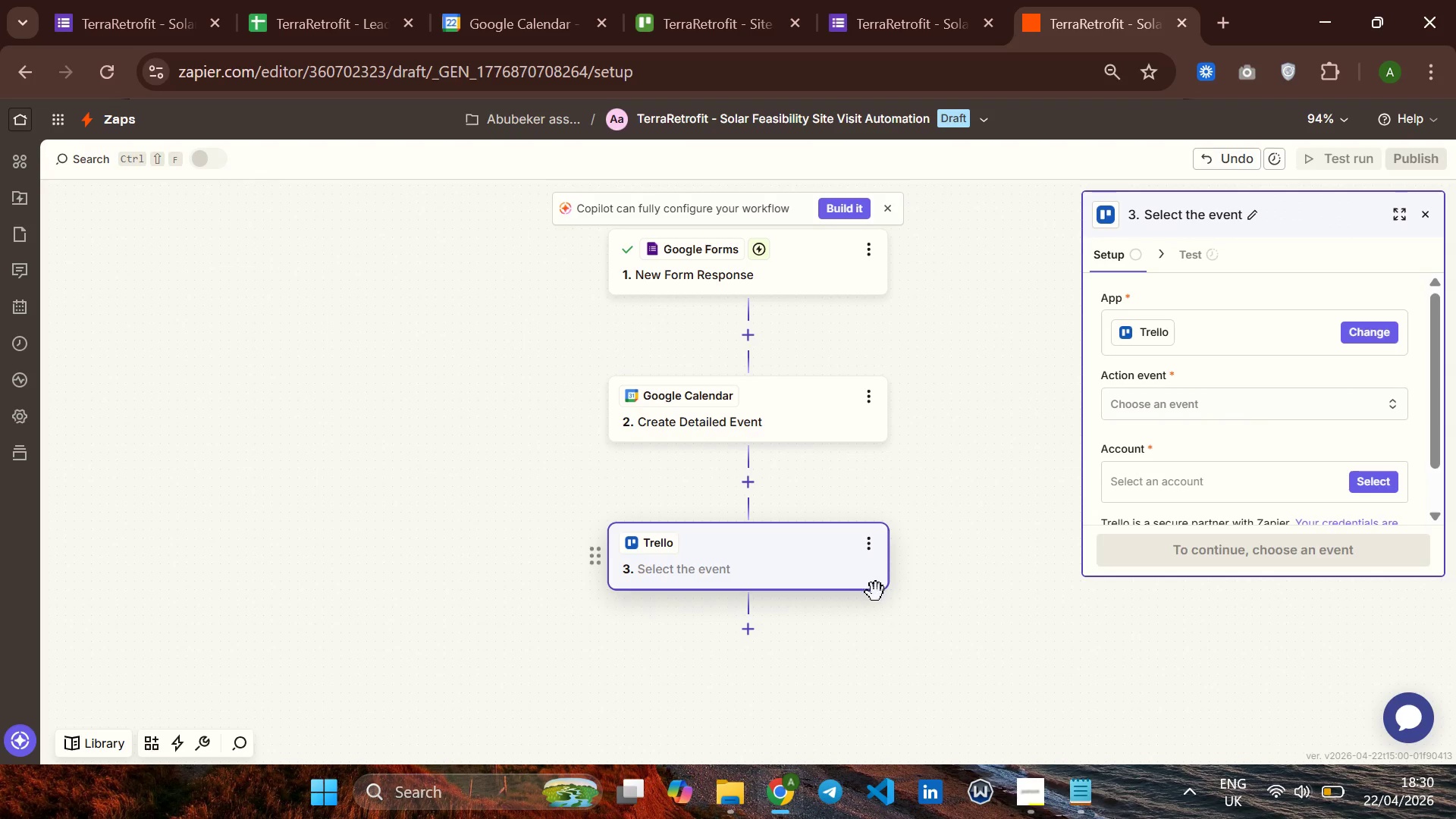 
wait(6.11)
 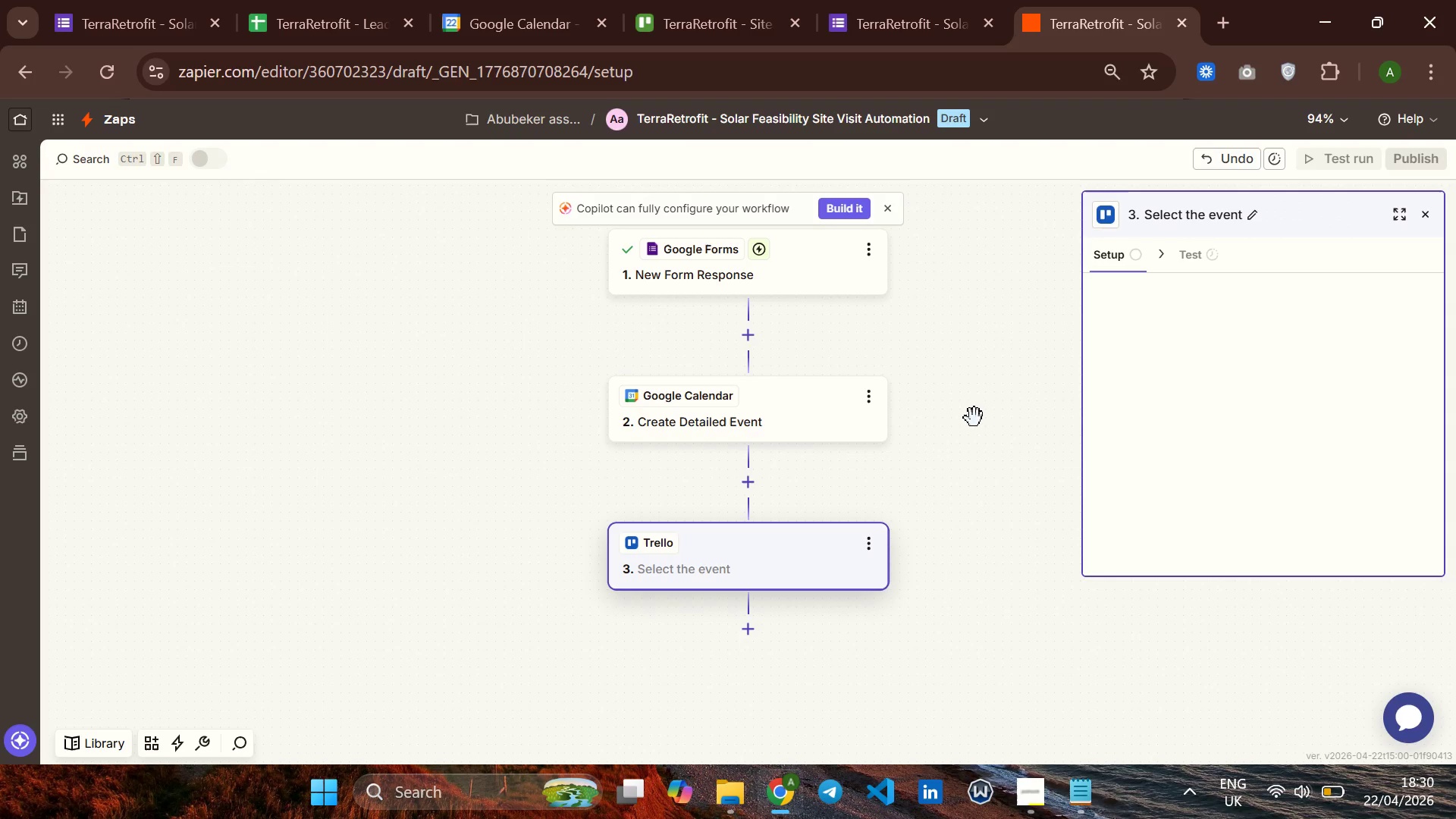 
left_click([1220, 384])
 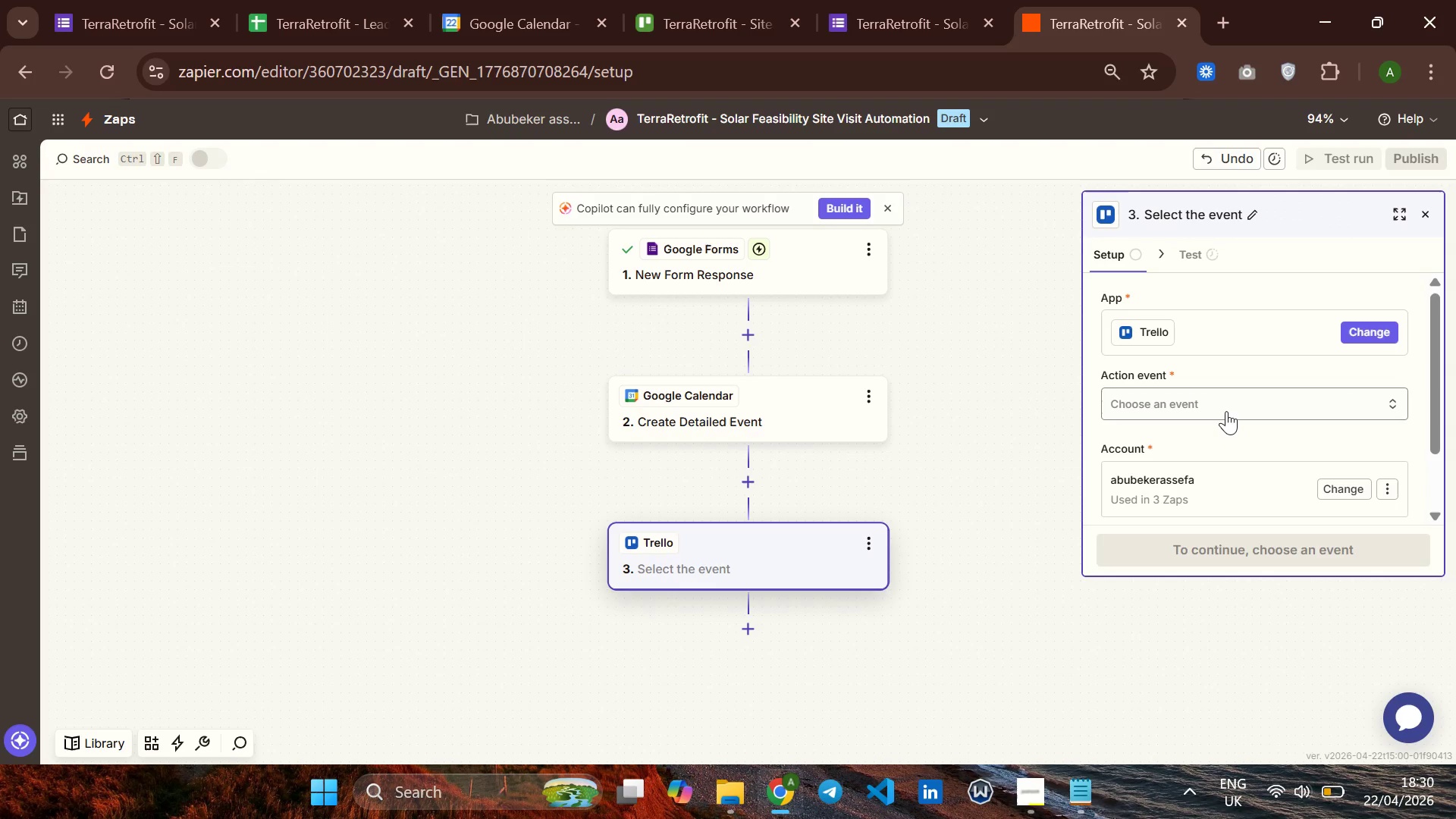 
left_click([1226, 411])
 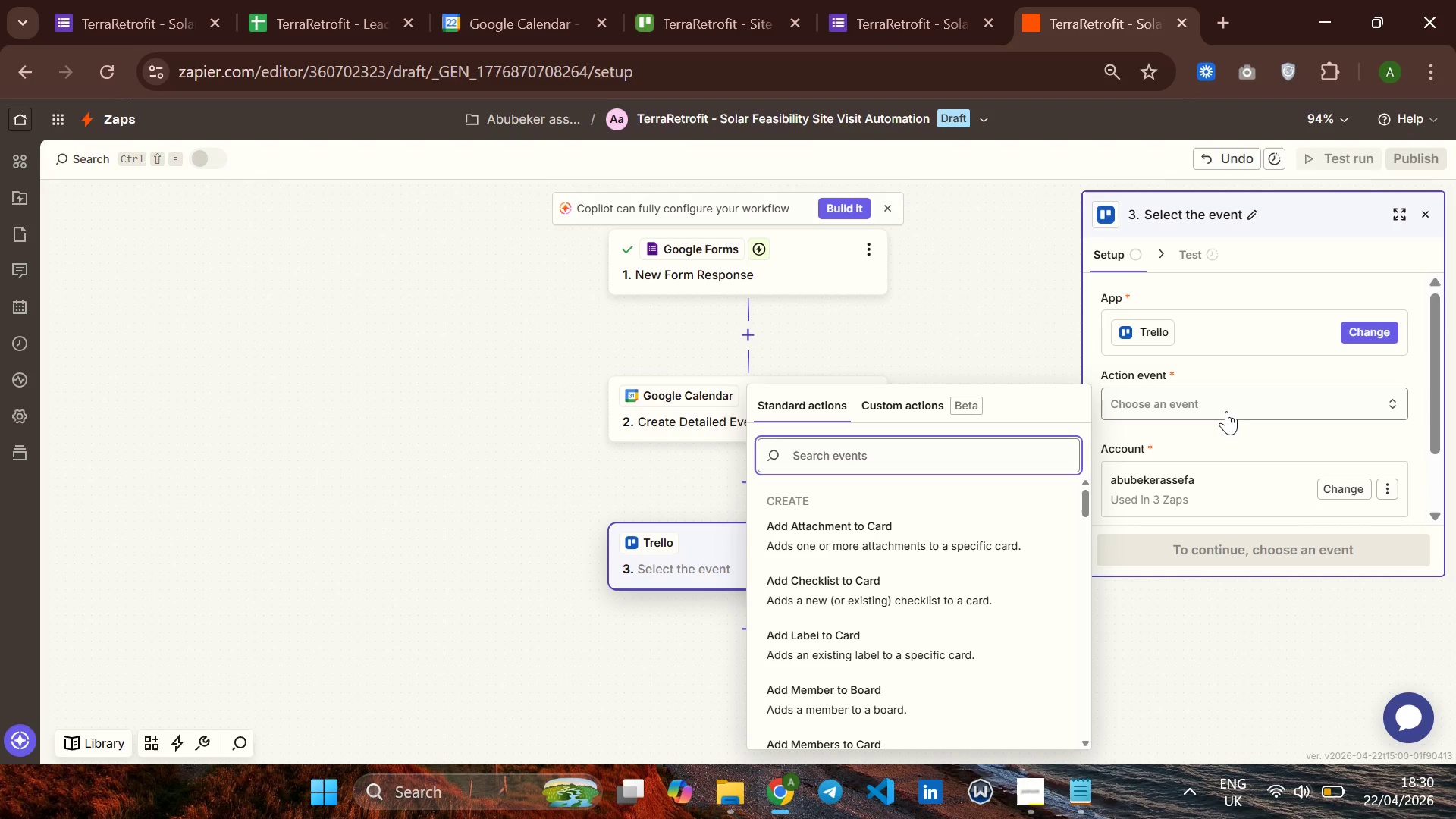 
wait(7.0)
 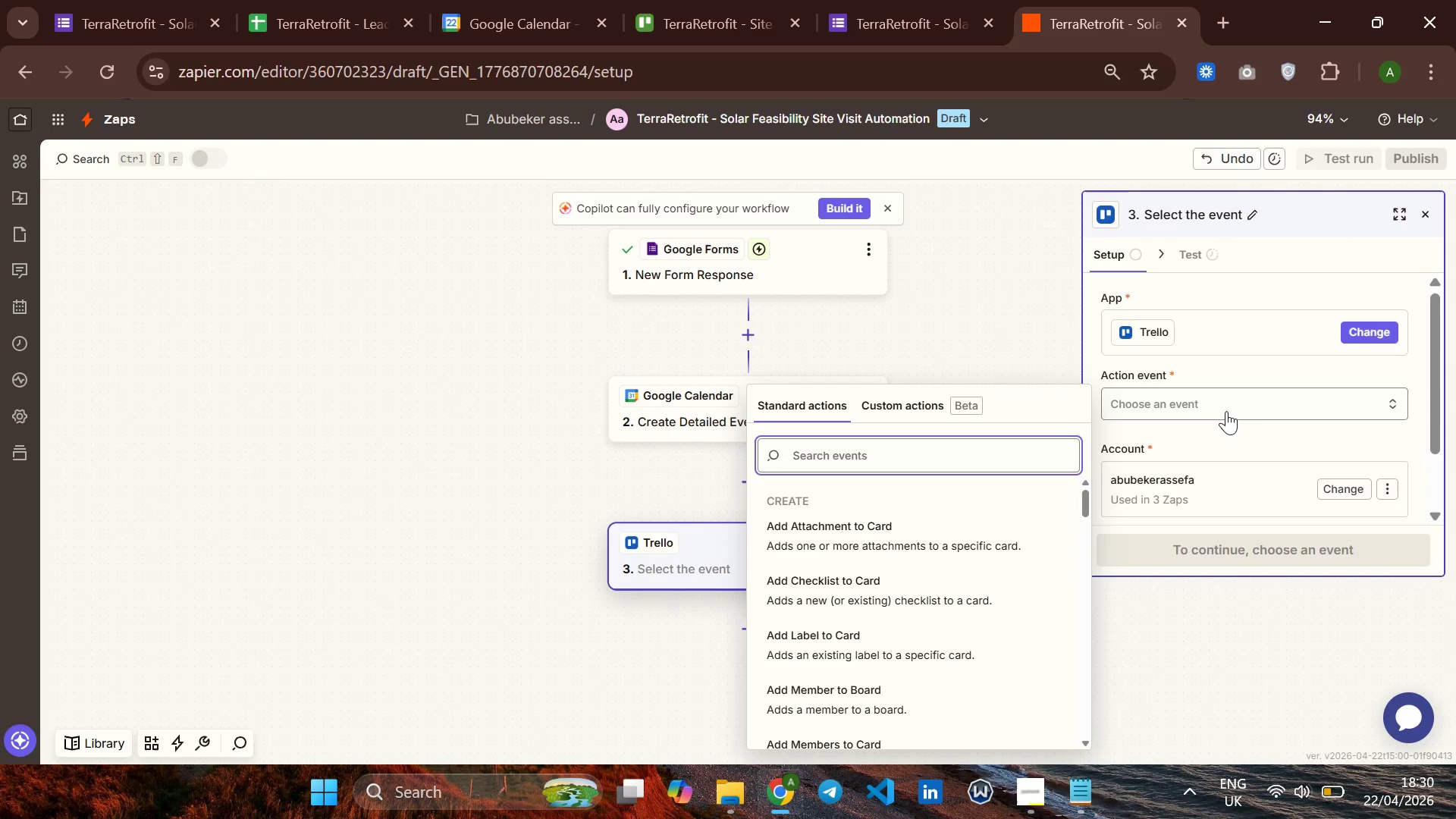 
scroll: coordinate [823, 693], scroll_direction: down, amount: 4.0
 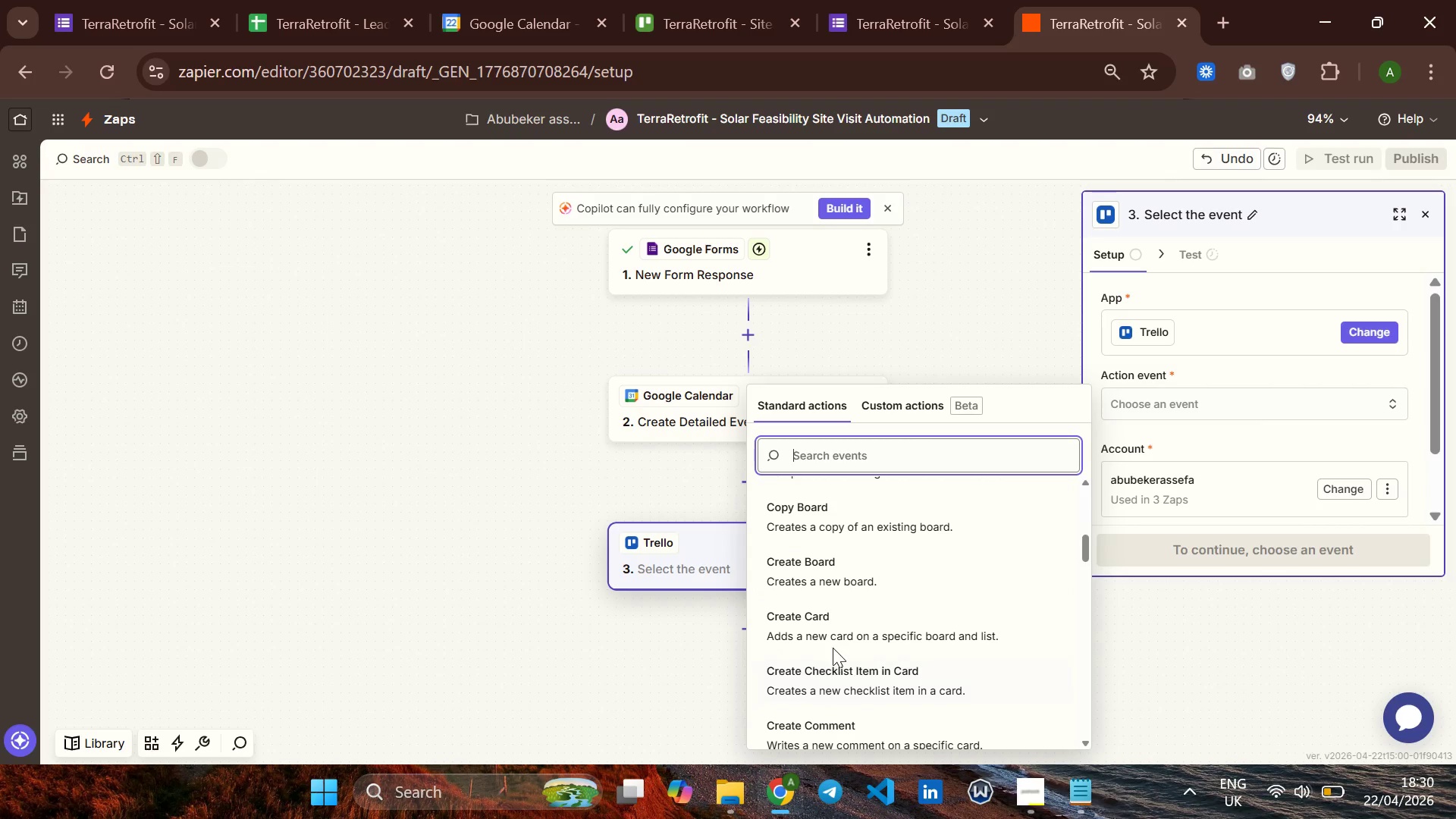 
left_click([839, 631])
 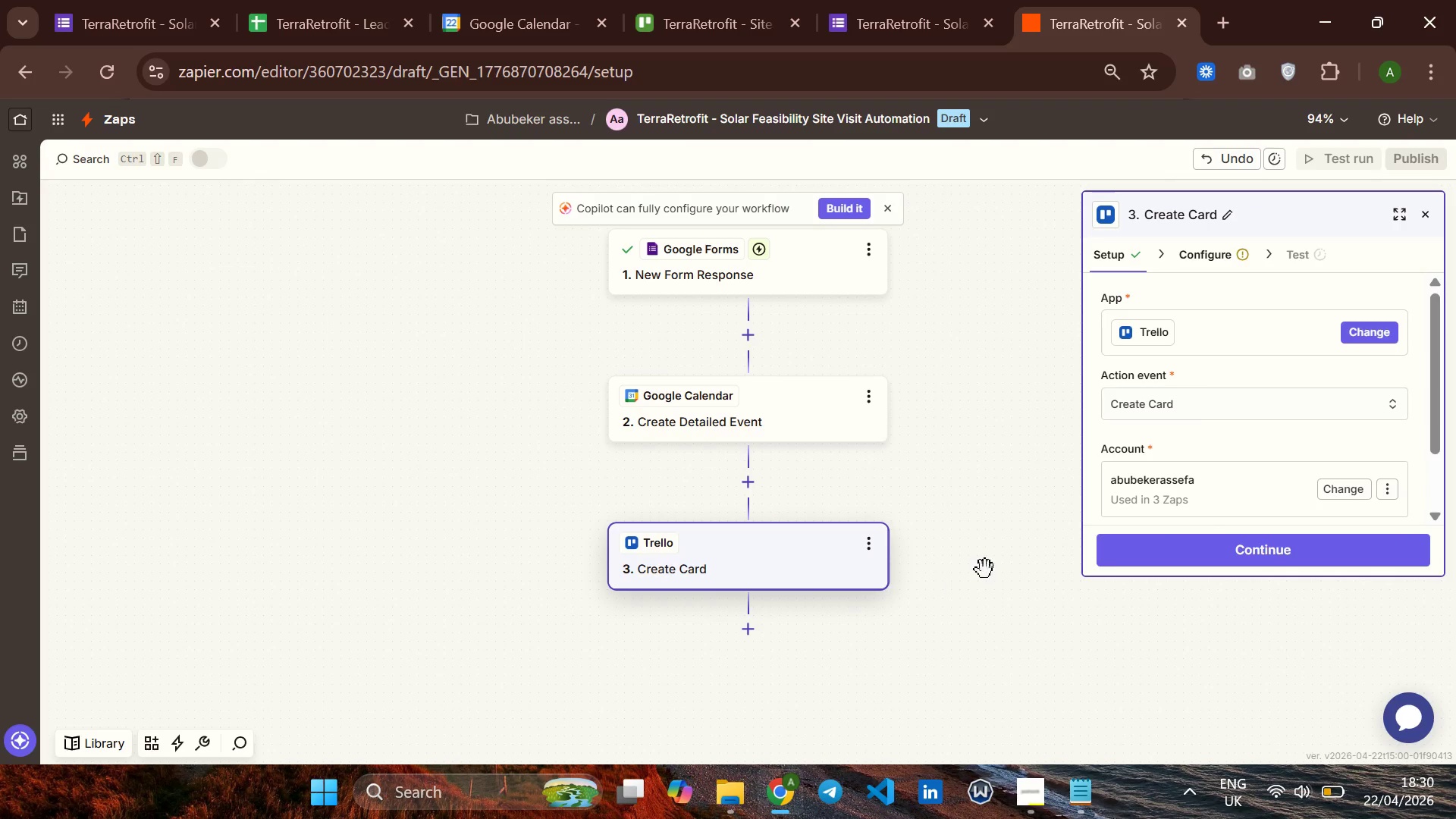 
left_click([1333, 523])
 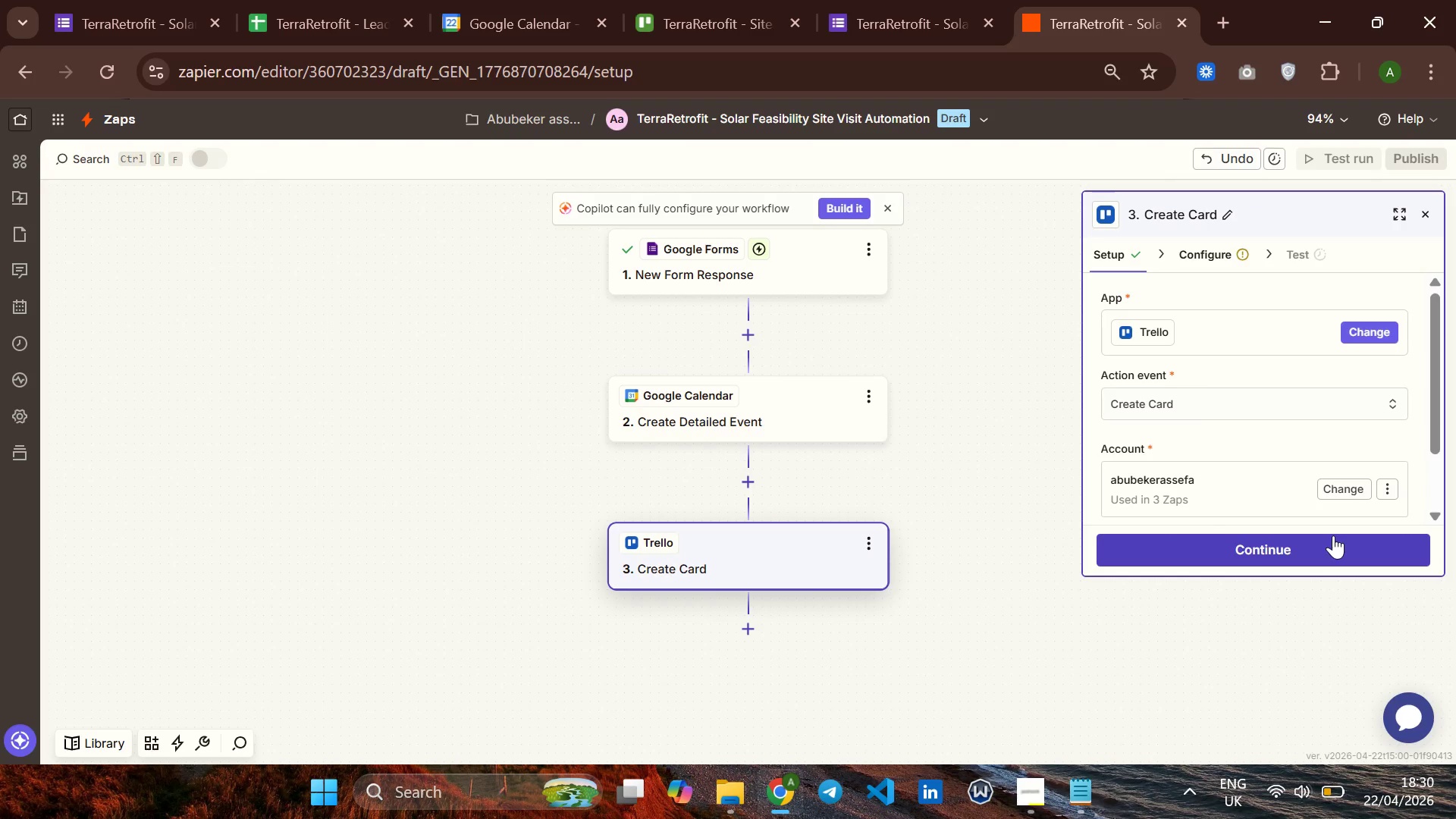 
left_click([1333, 535])
 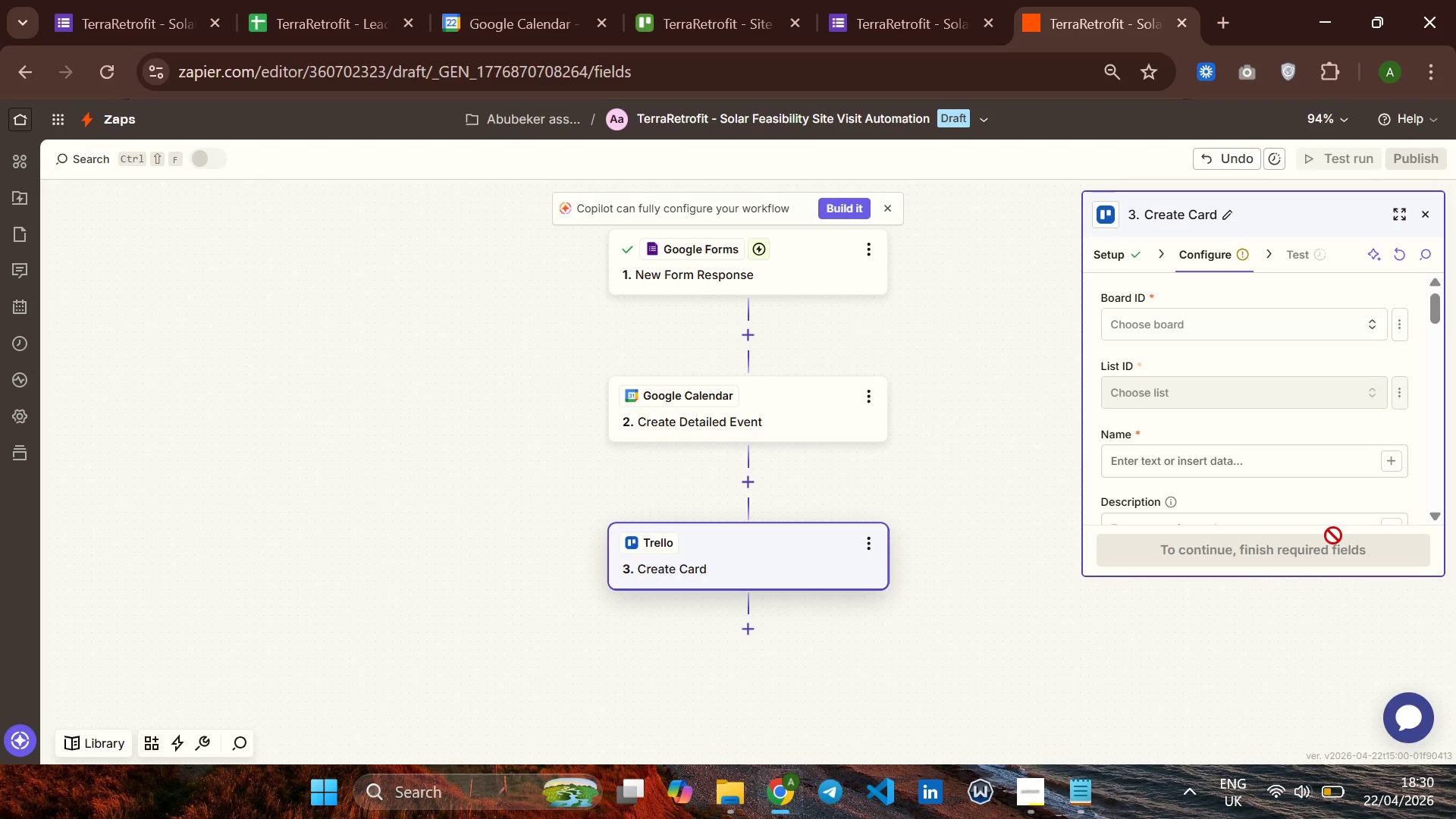 
wait(6.91)
 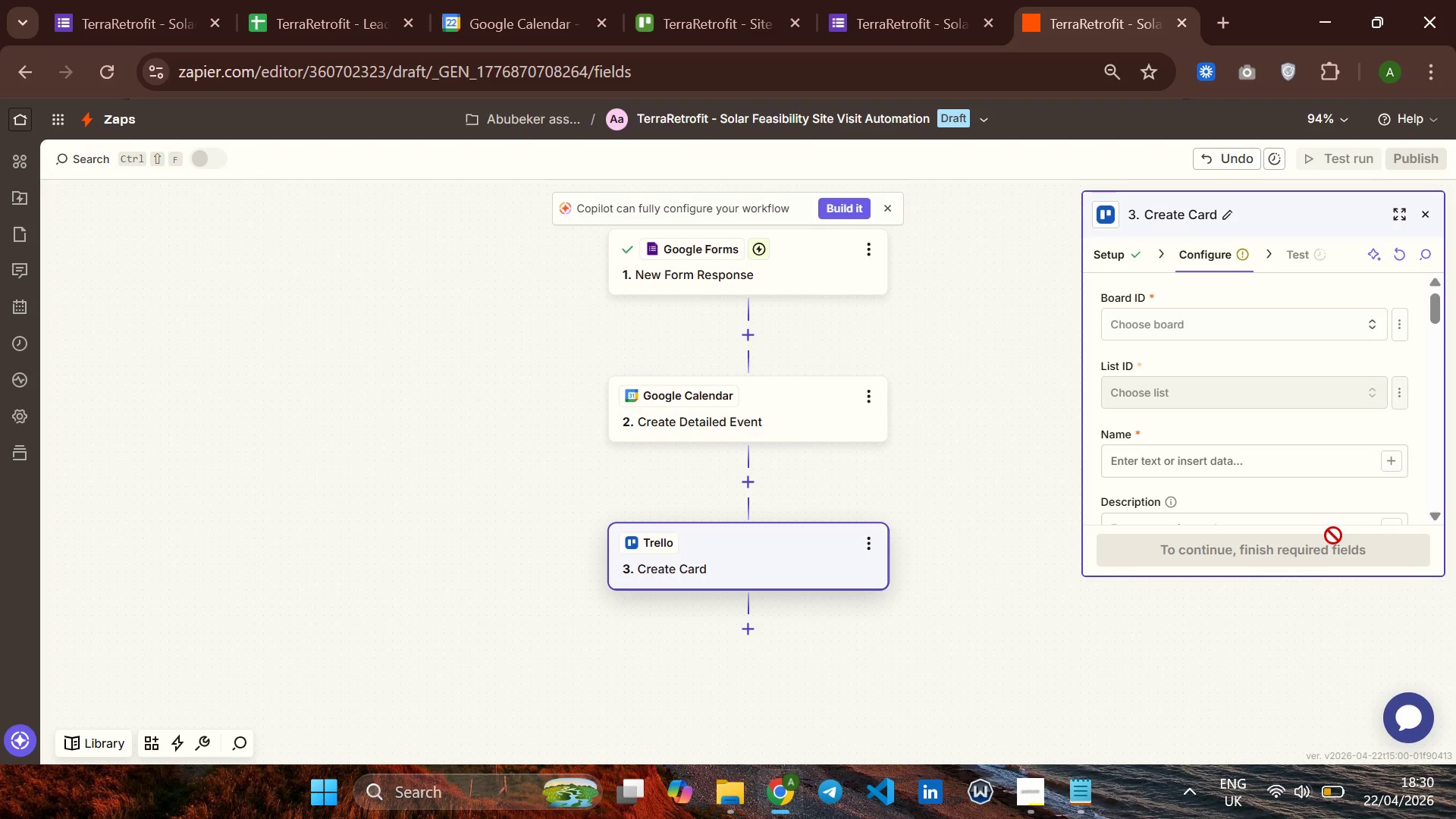 
left_click([1196, 328])
 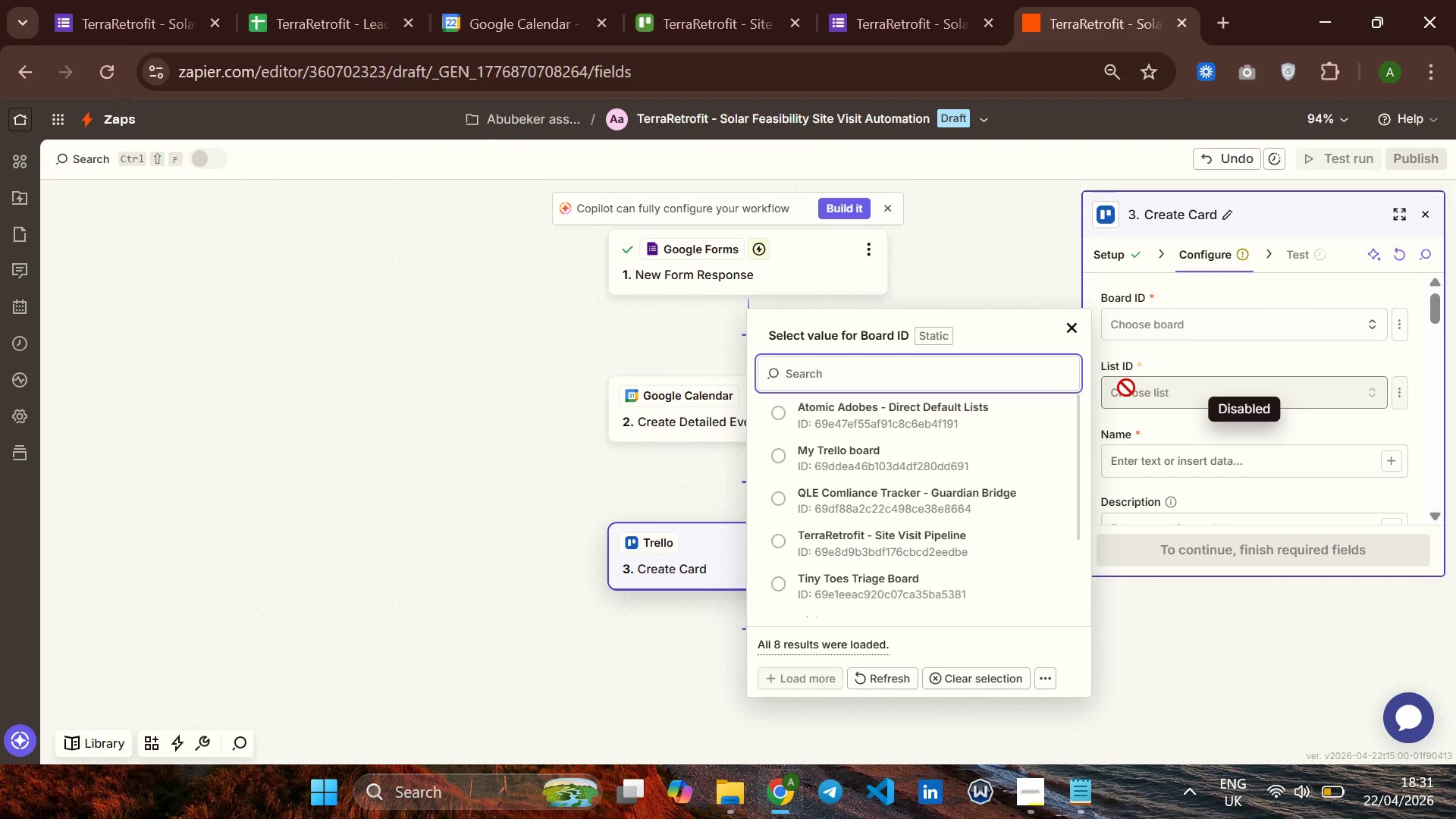 
wait(9.09)
 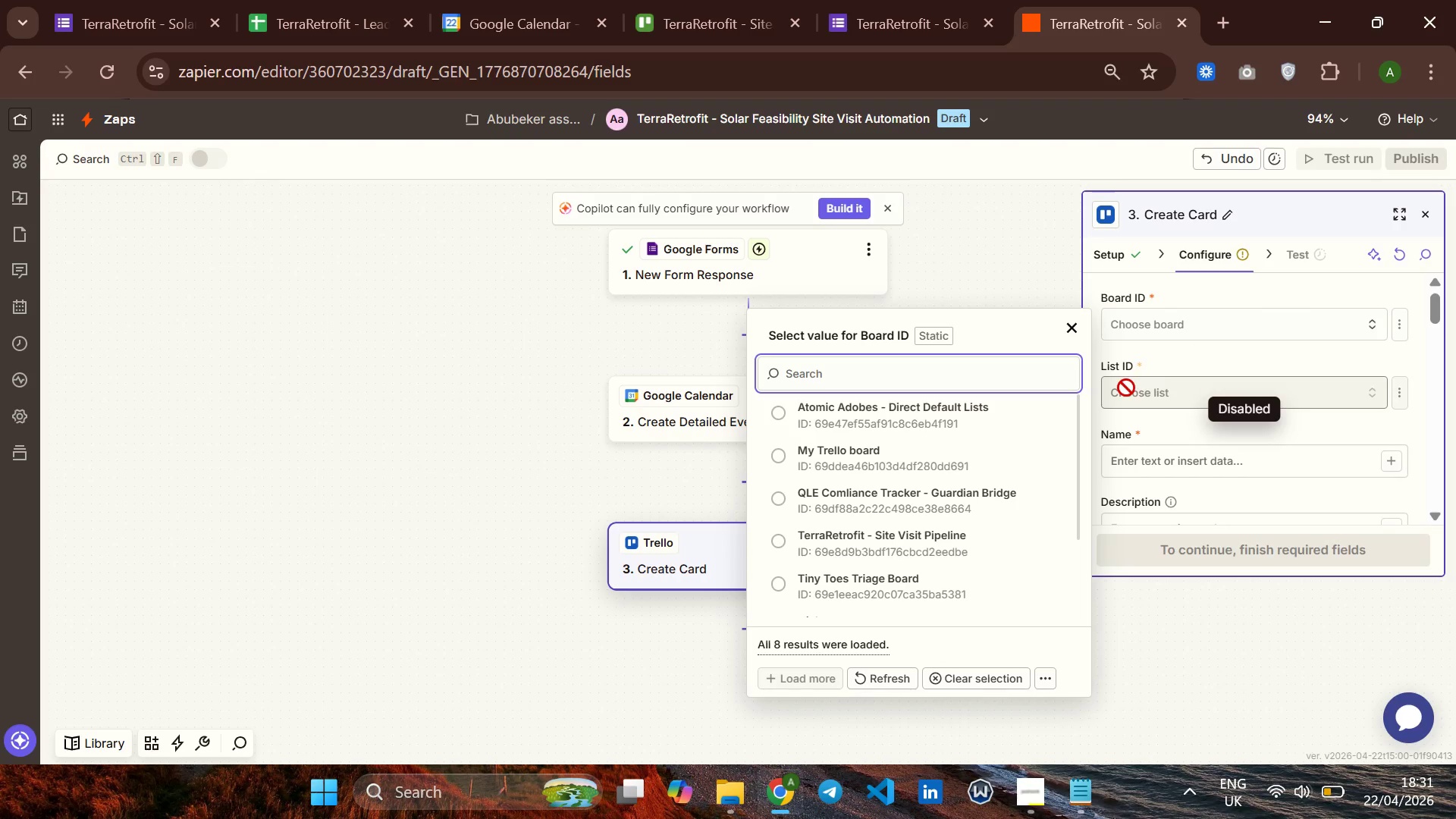 
left_click([835, 538])
 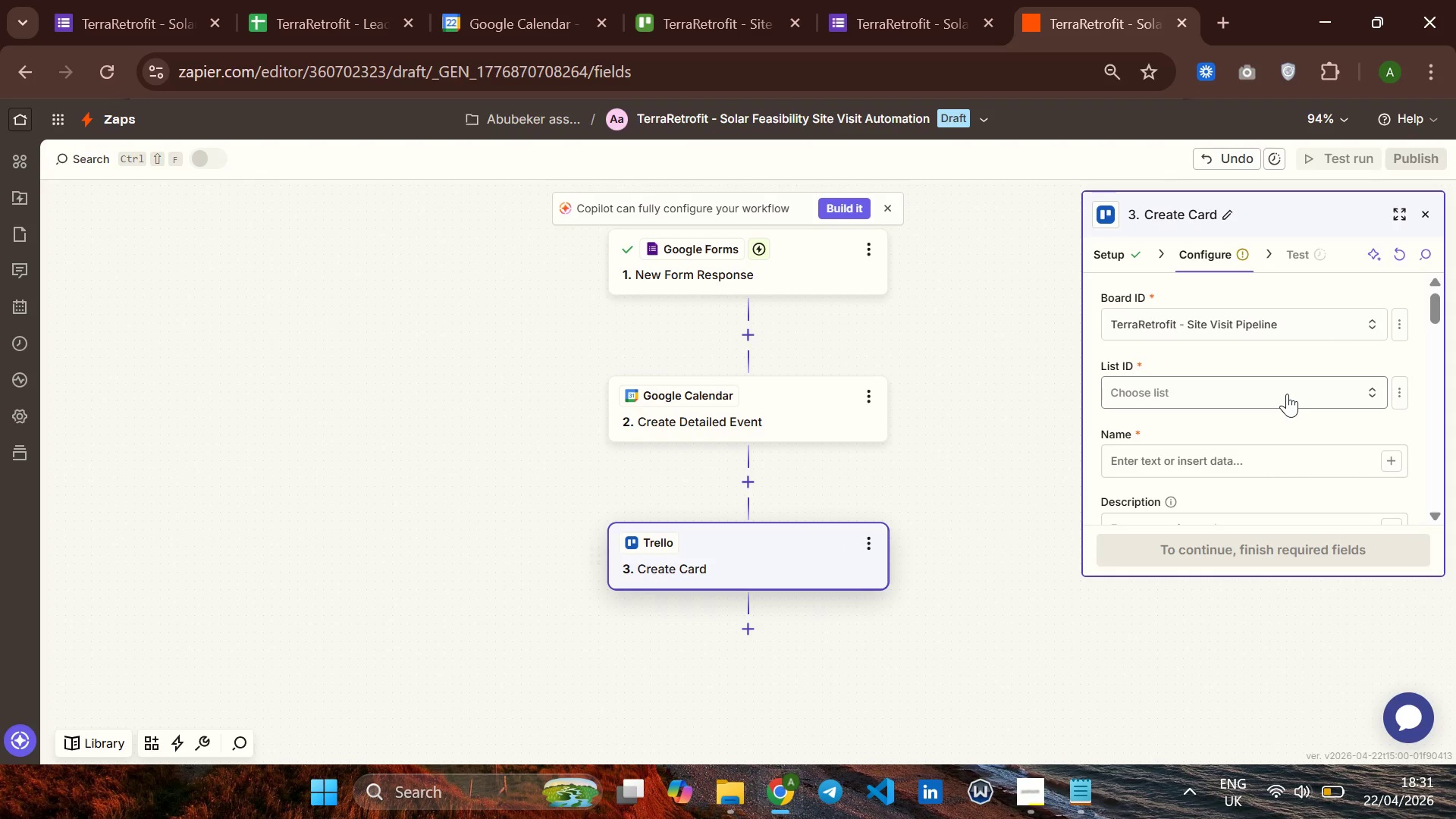 
left_click([1285, 391])
 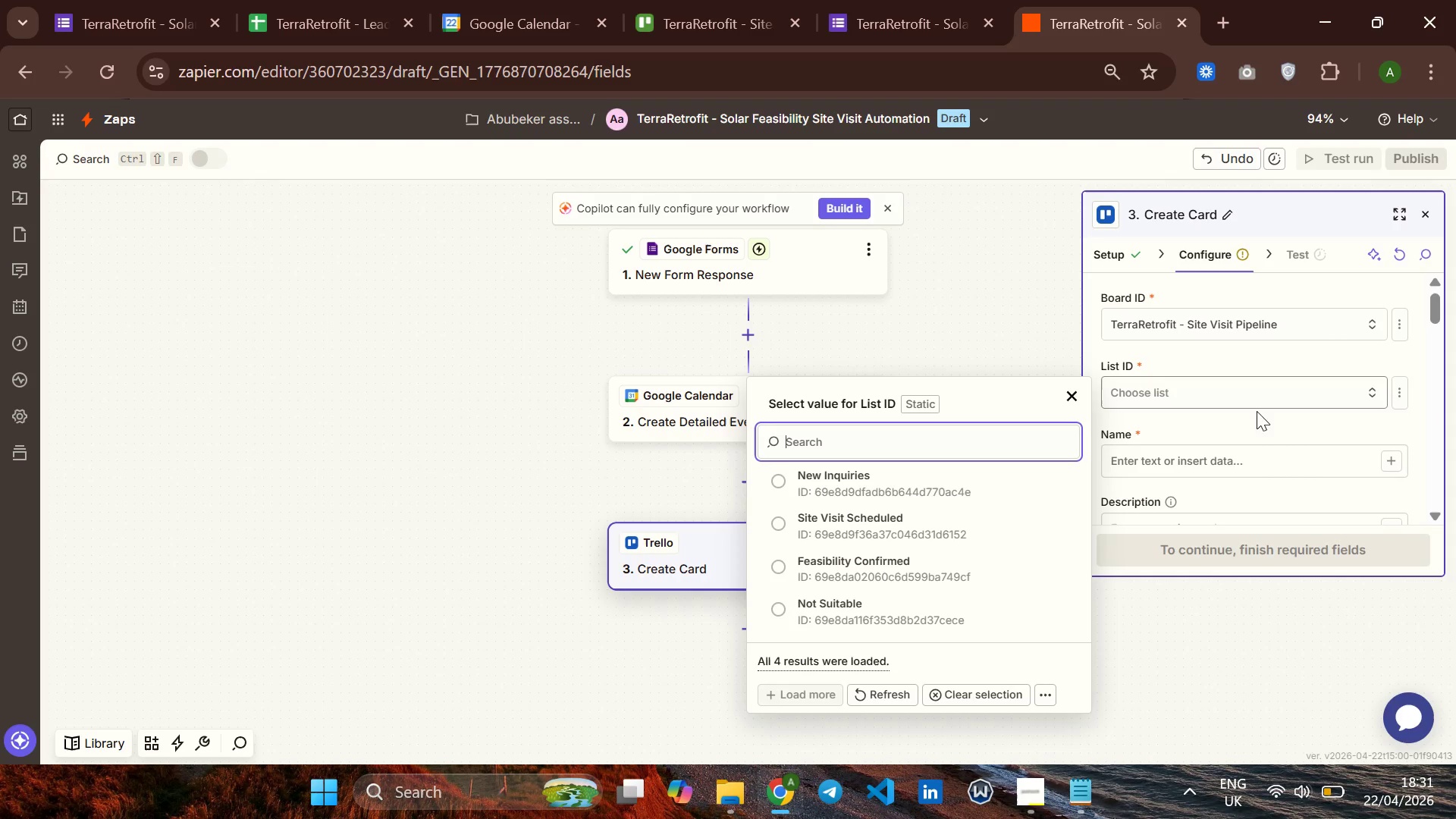 
left_click([998, 477])
 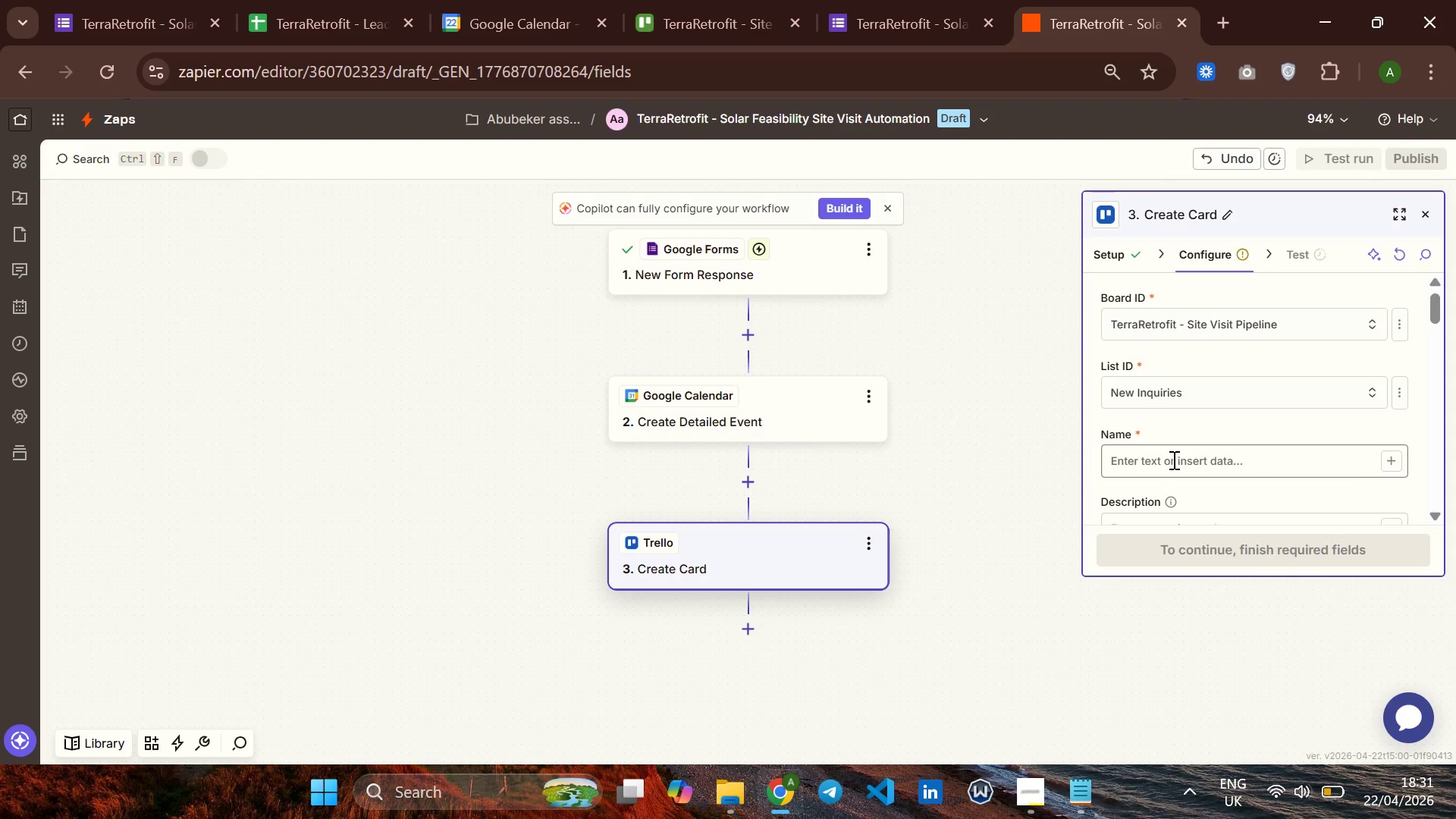 
wait(7.03)
 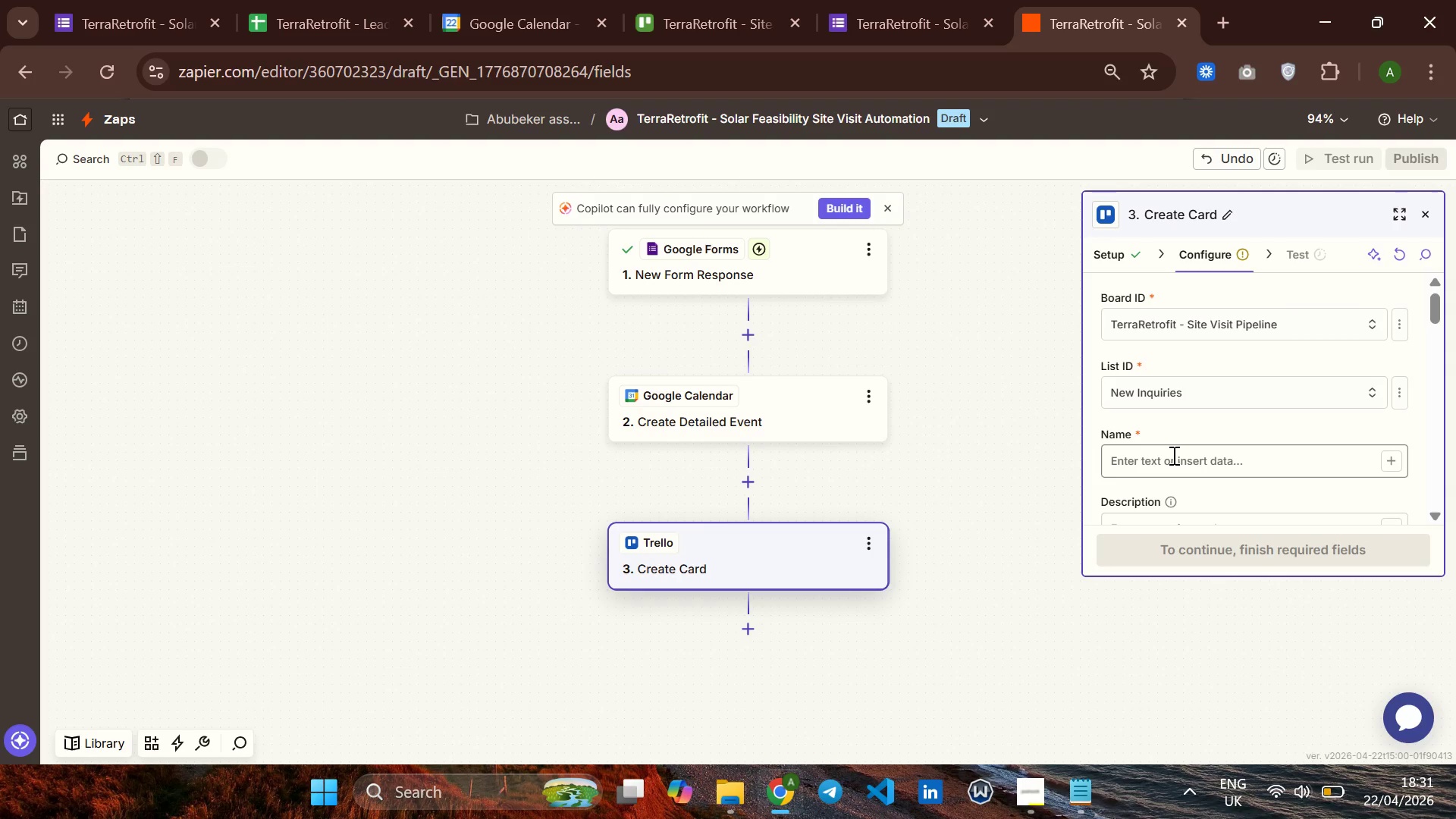 
scroll: coordinate [1166, 450], scroll_direction: down, amount: 2.0
 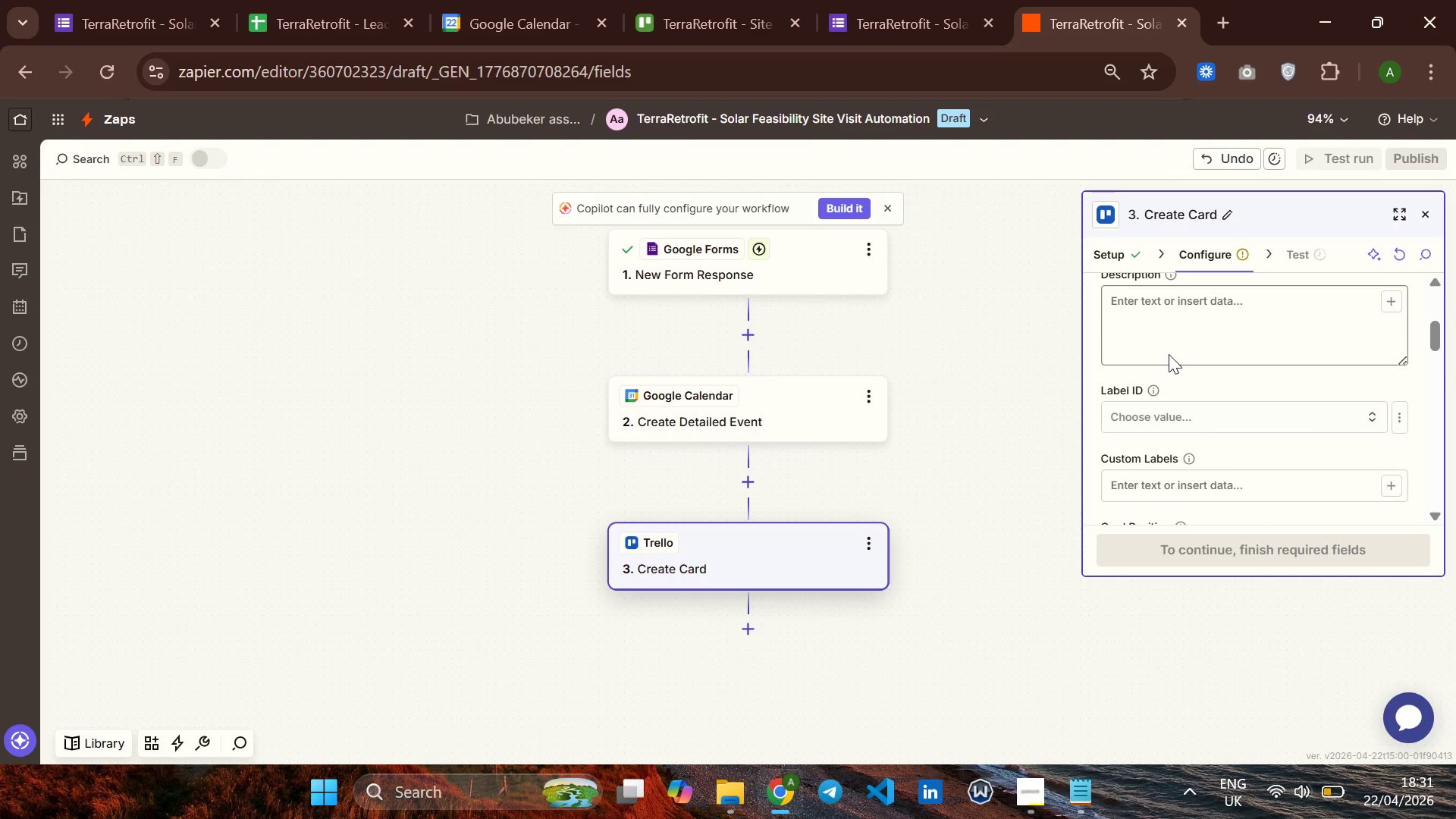 
scroll: coordinate [1169, 354], scroll_direction: up, amount: 1.0
 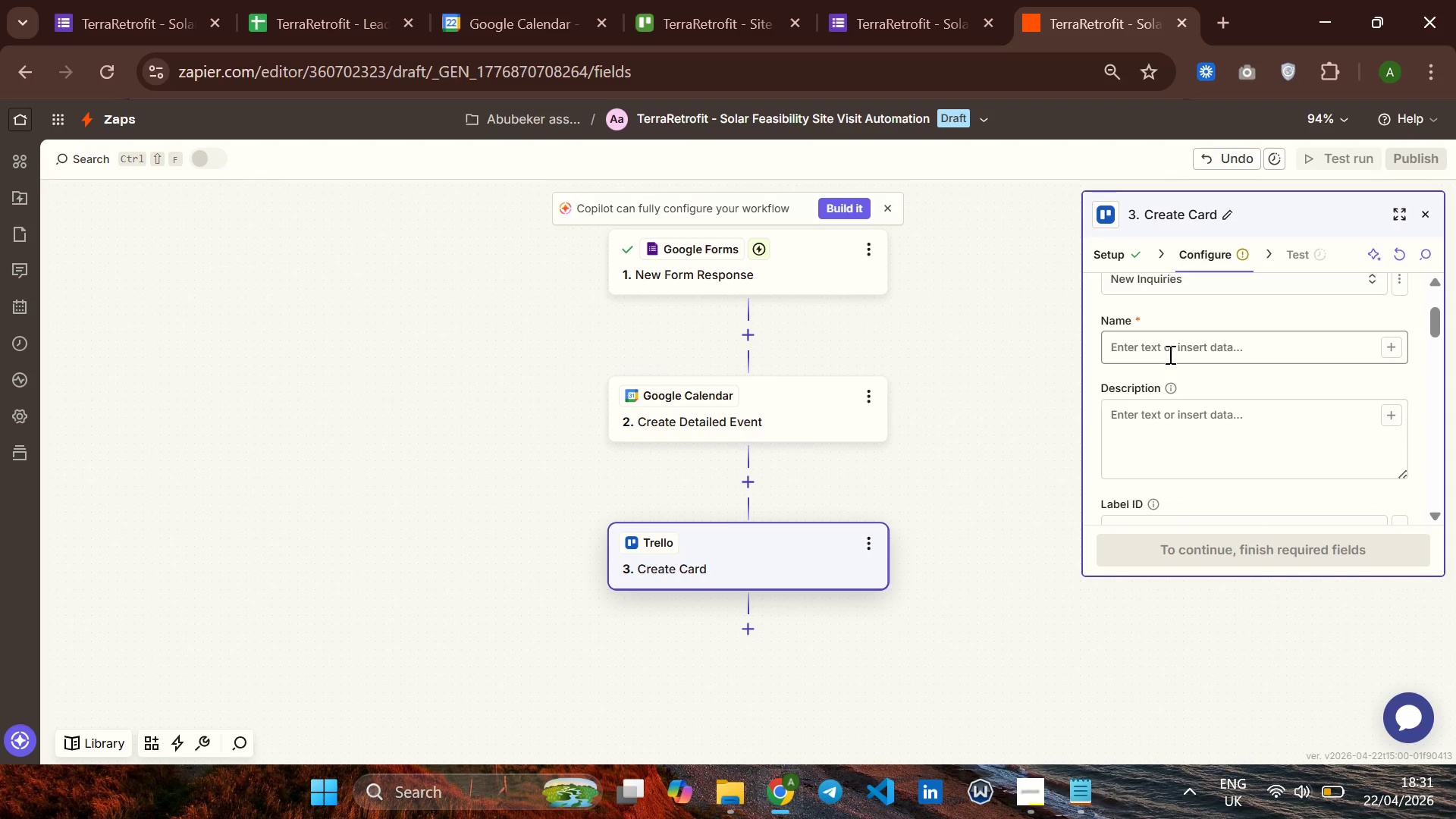 
left_click([1169, 354])
 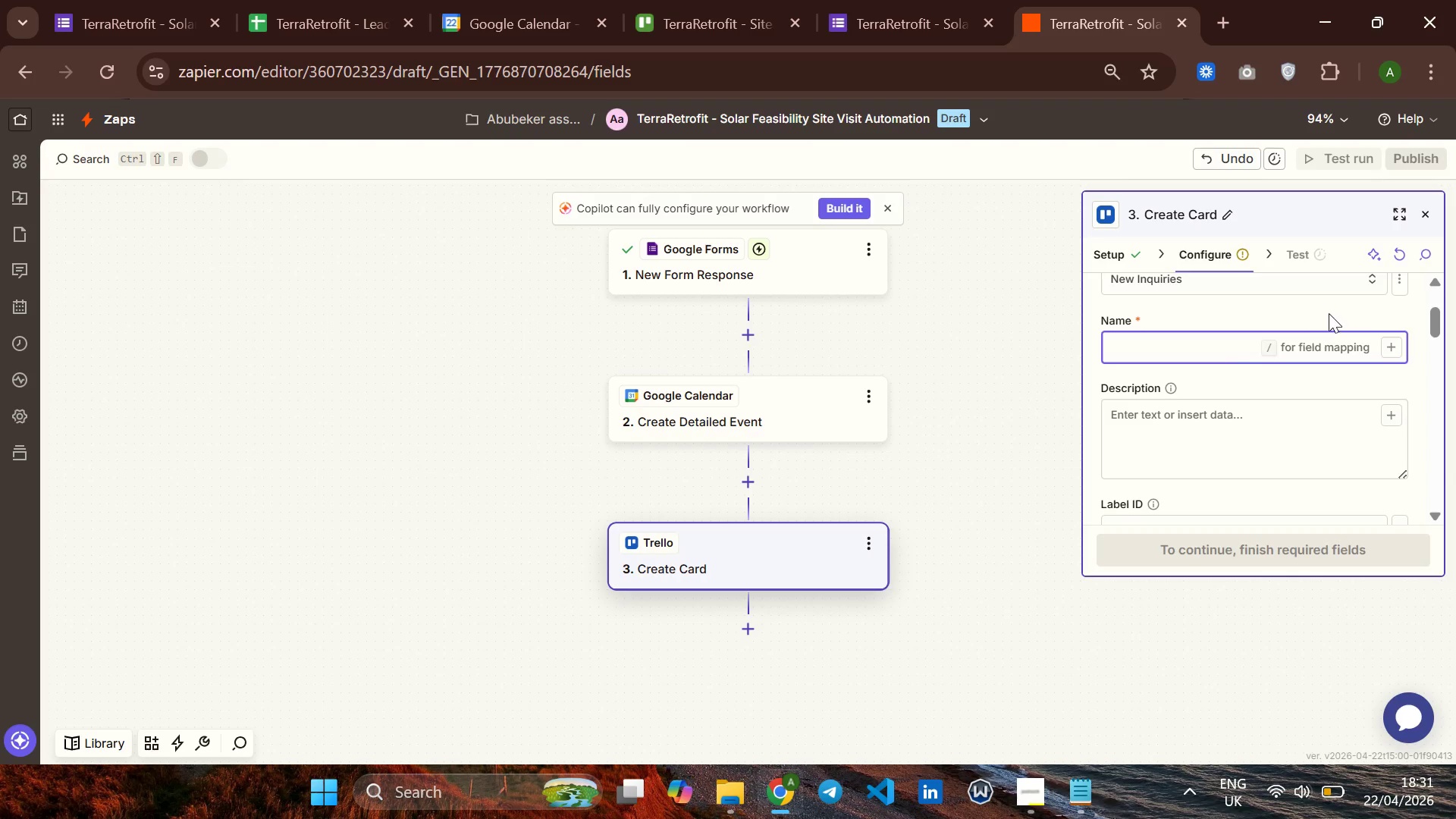 
wait(7.89)
 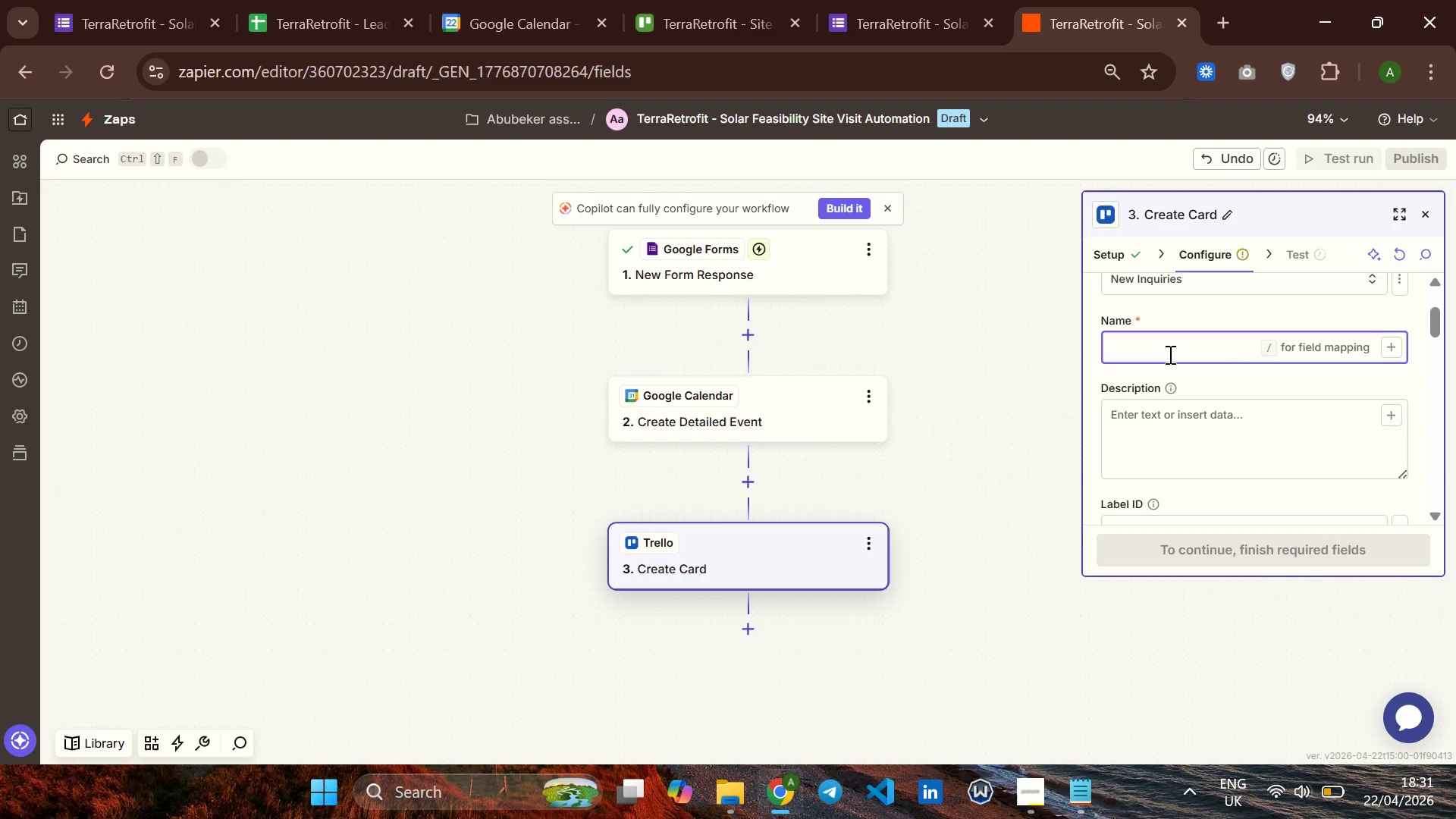 
left_click([1393, 351])
 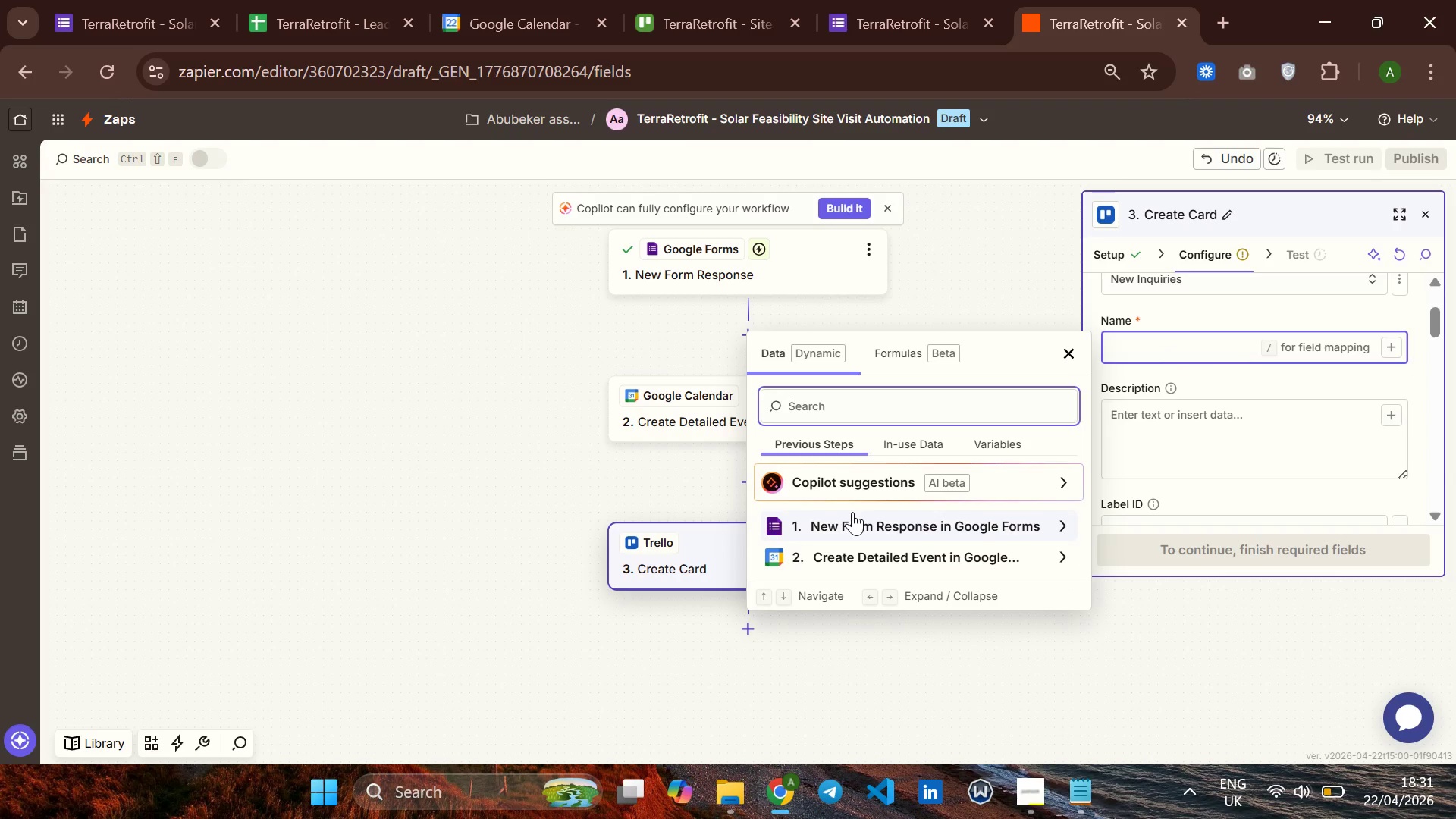 
left_click([852, 529])
 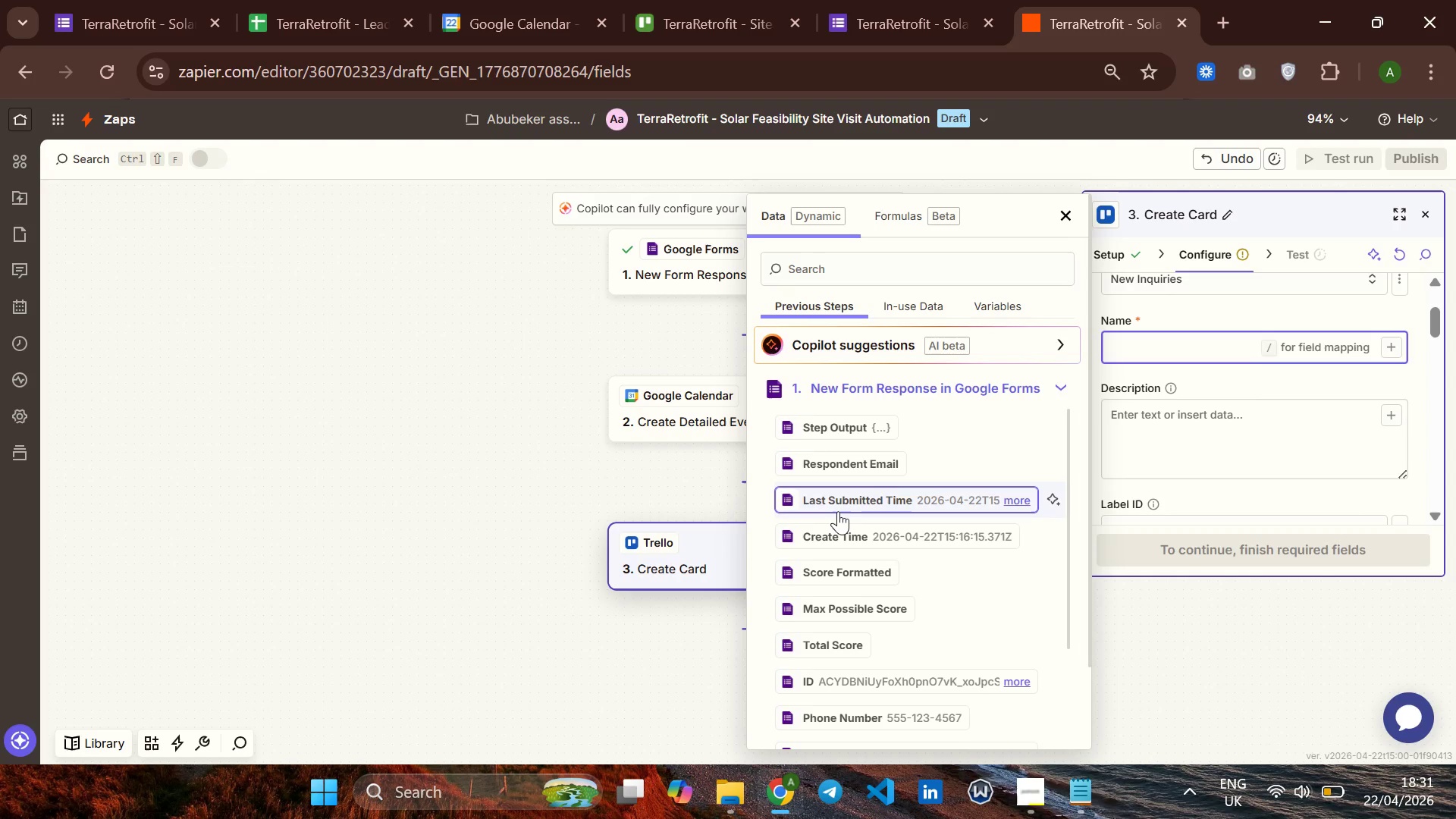 
scroll: coordinate [838, 511], scroll_direction: down, amount: 1.0
 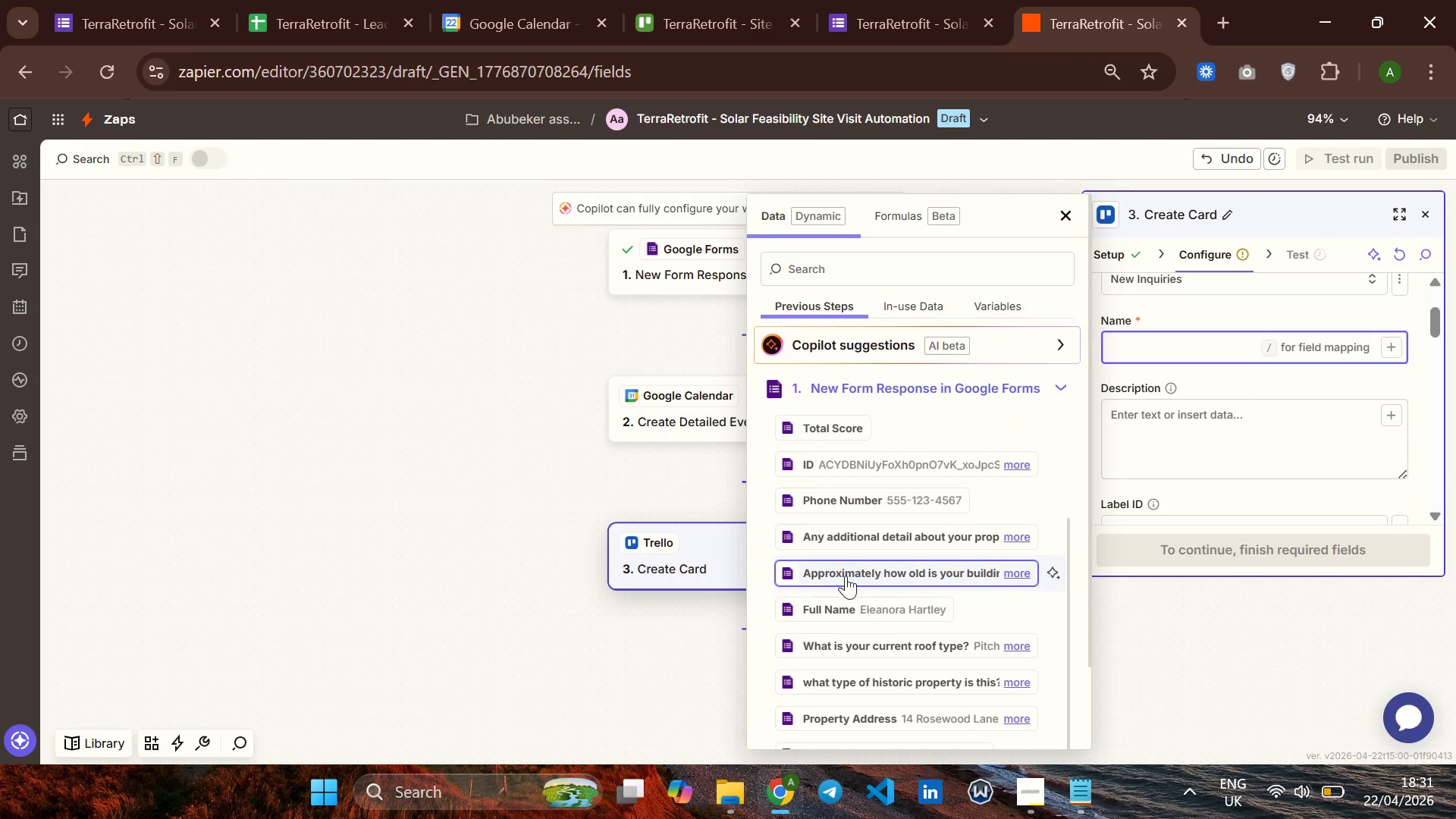 
left_click([839, 610])
 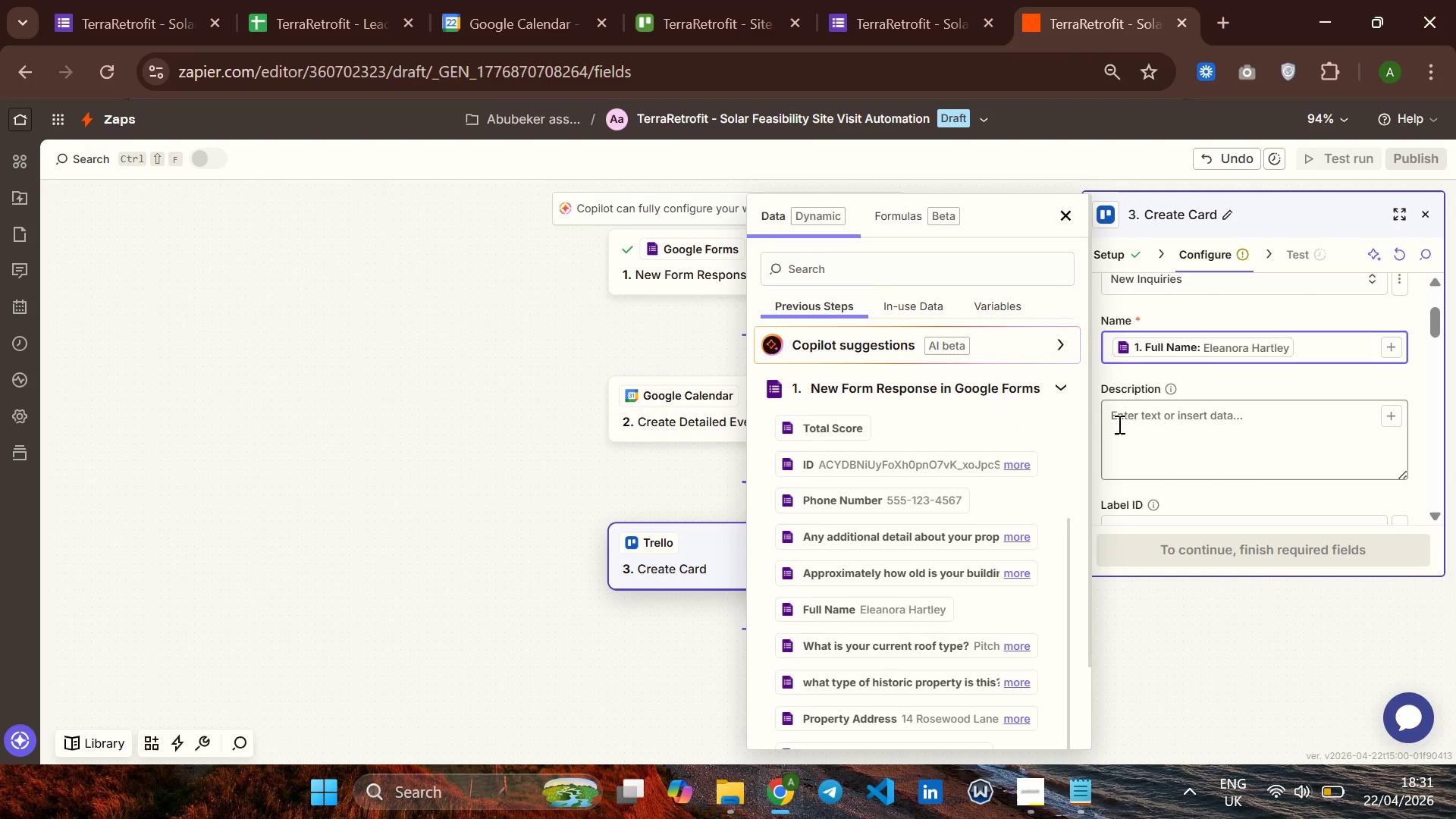 
left_click([1144, 420])
 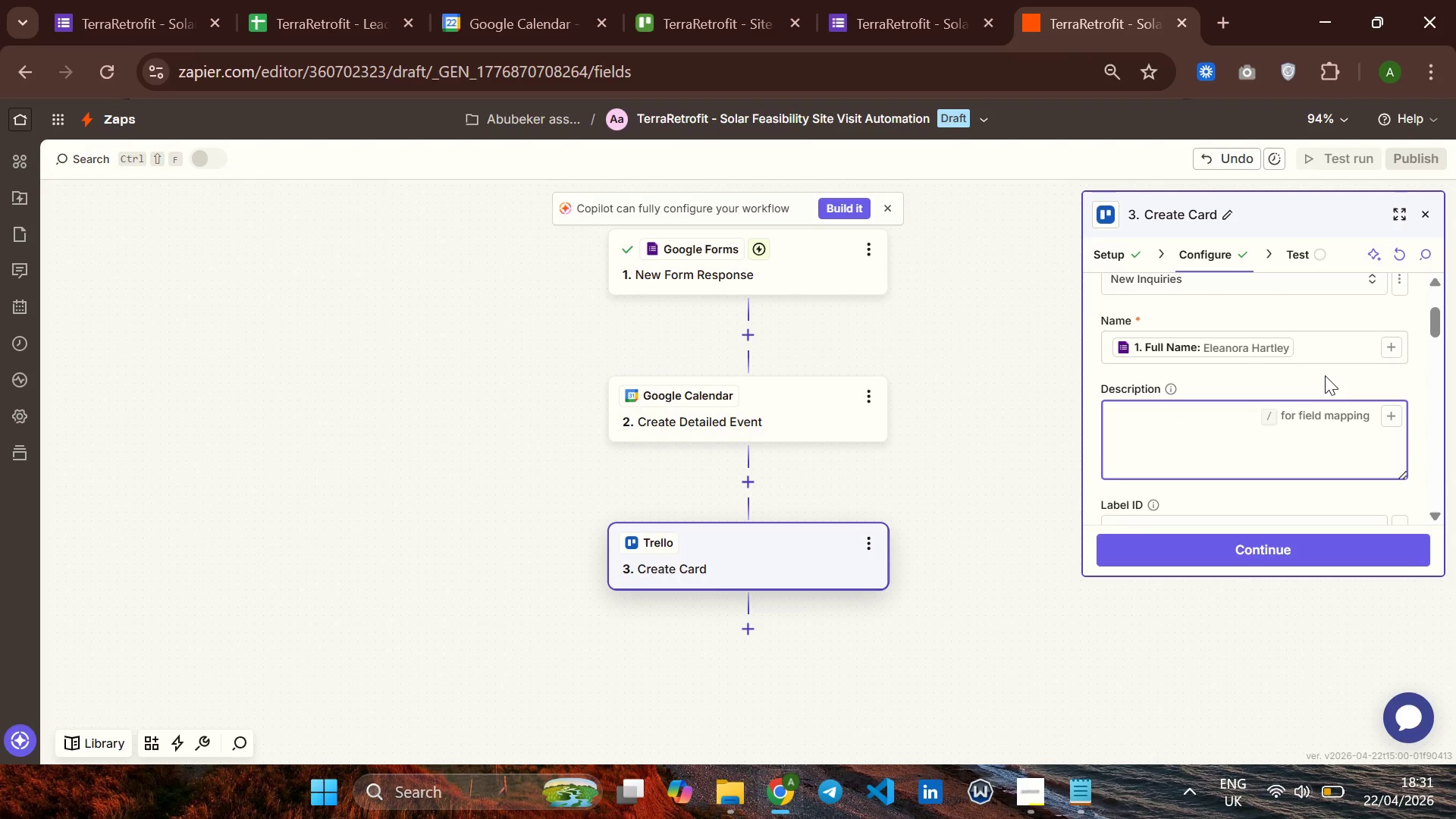 
left_click([1324, 352])
 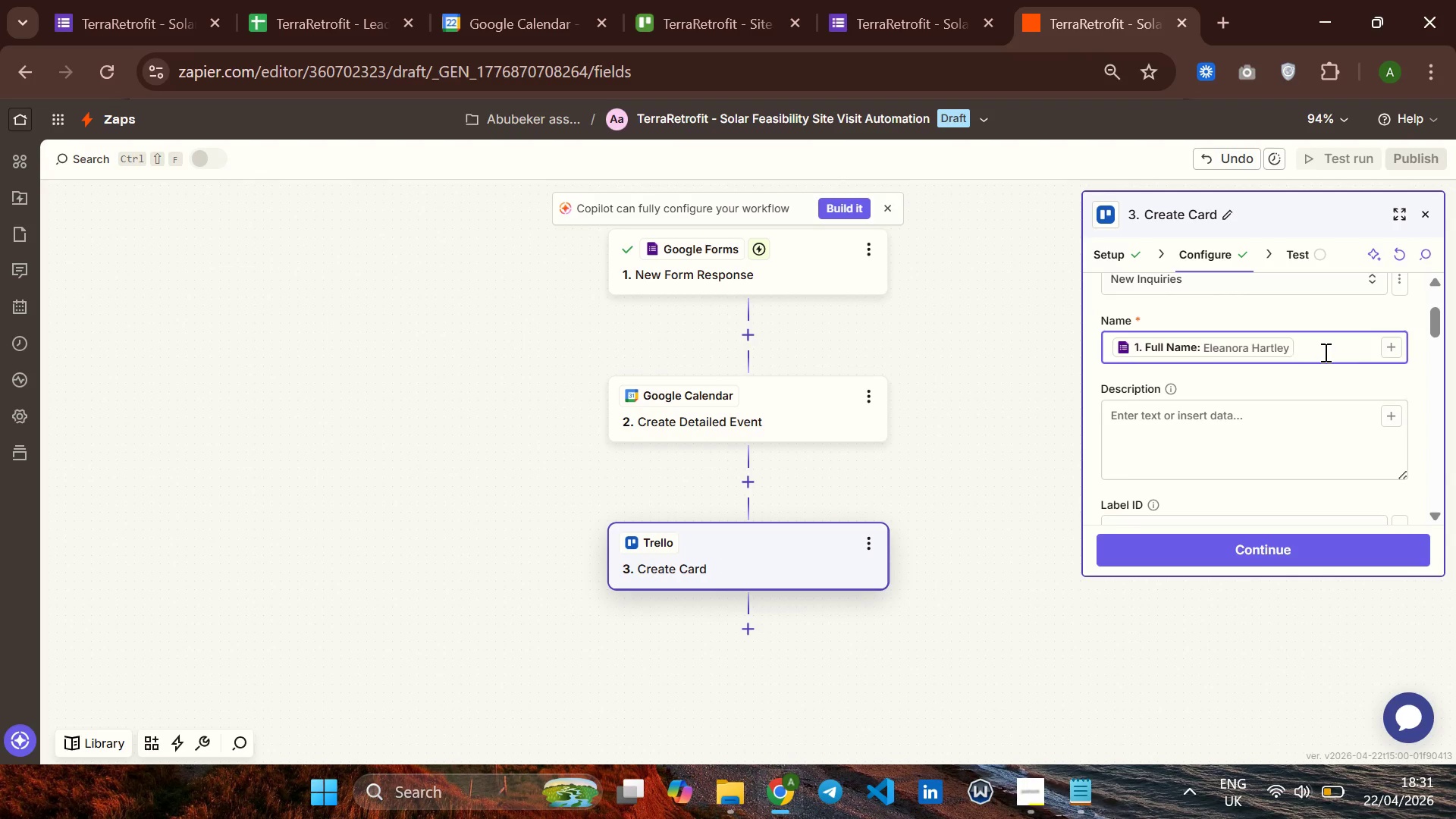 
key(Minus)
 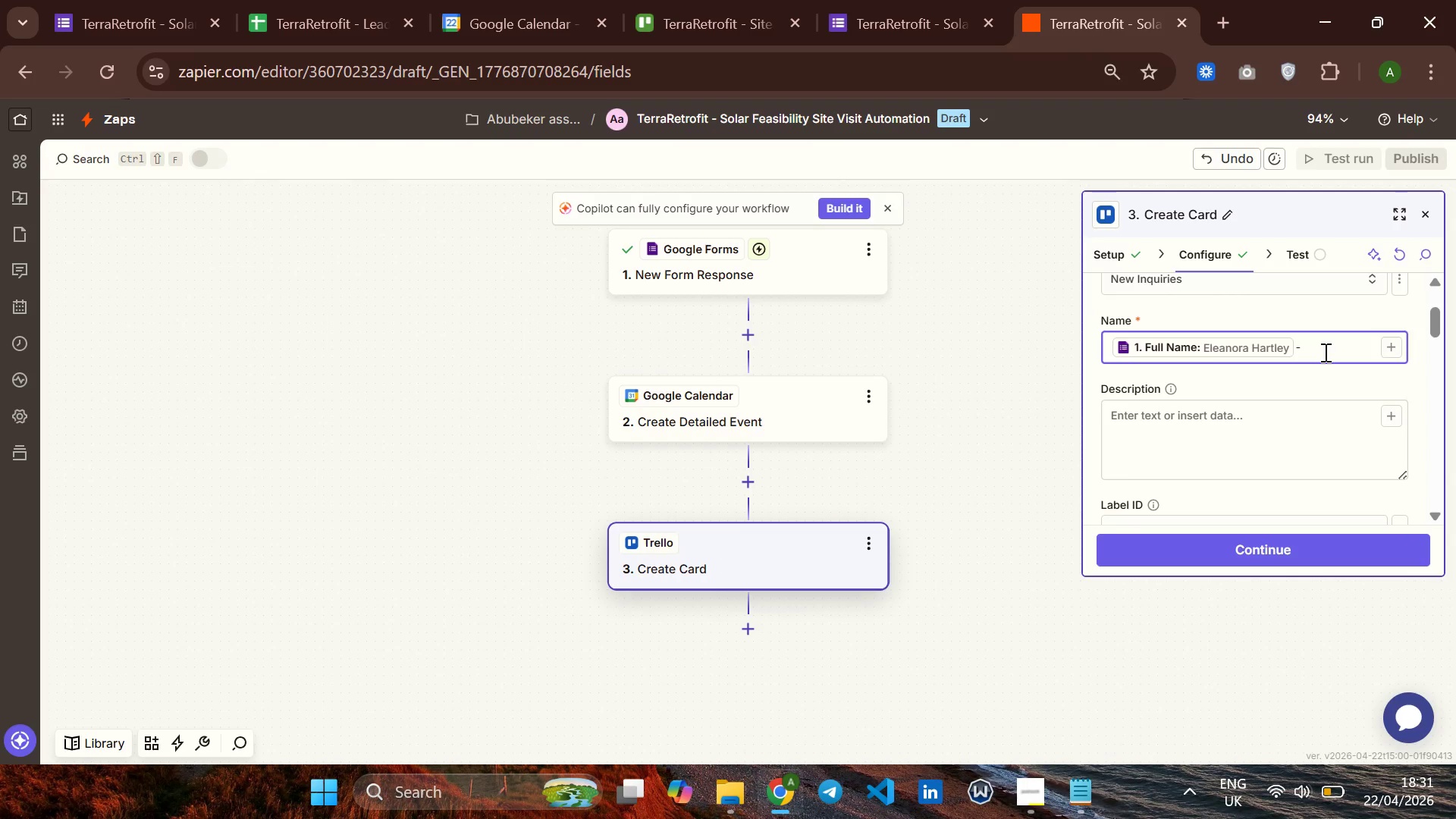 
key(Space)
 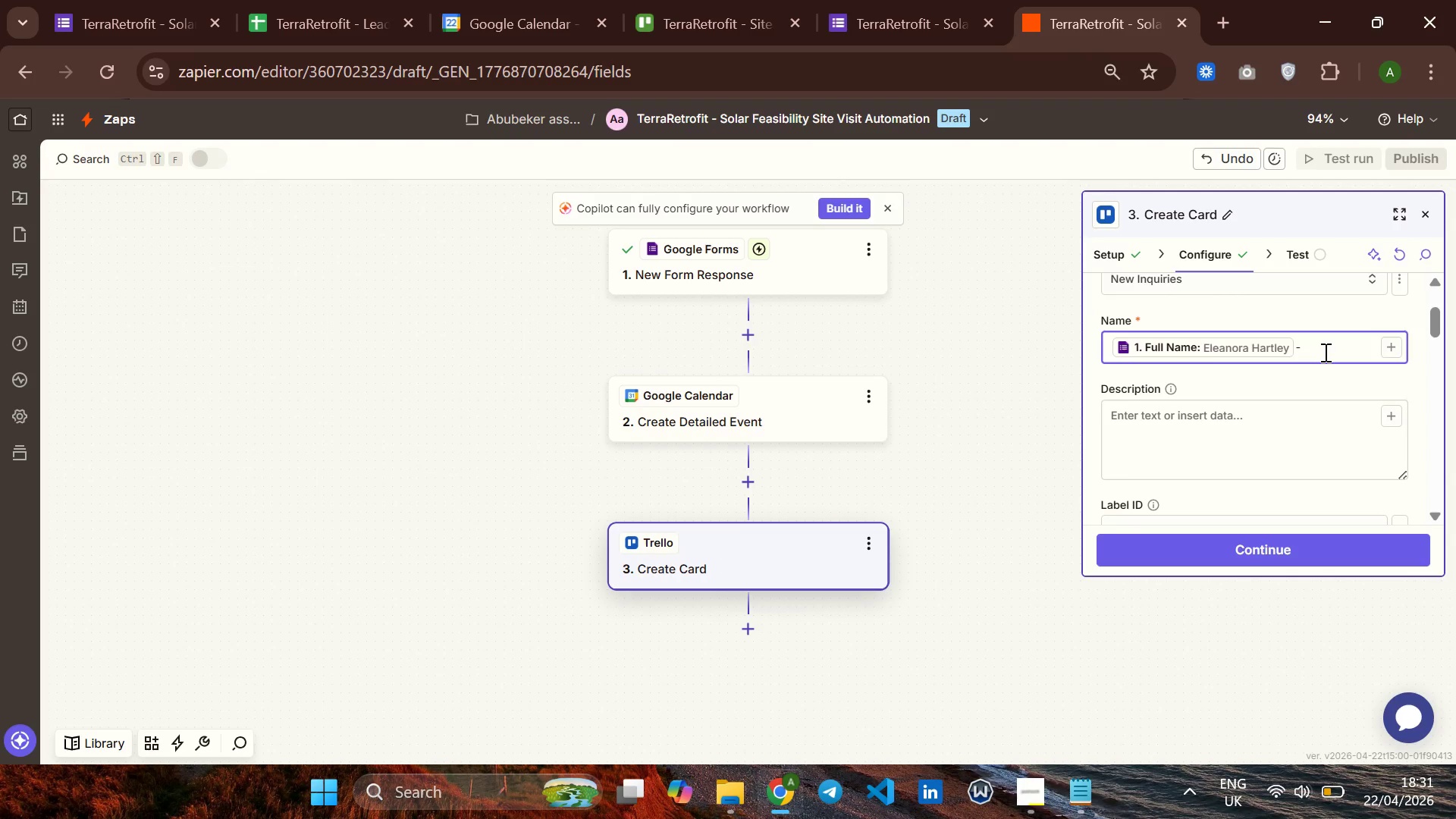 
key(Backspace)
 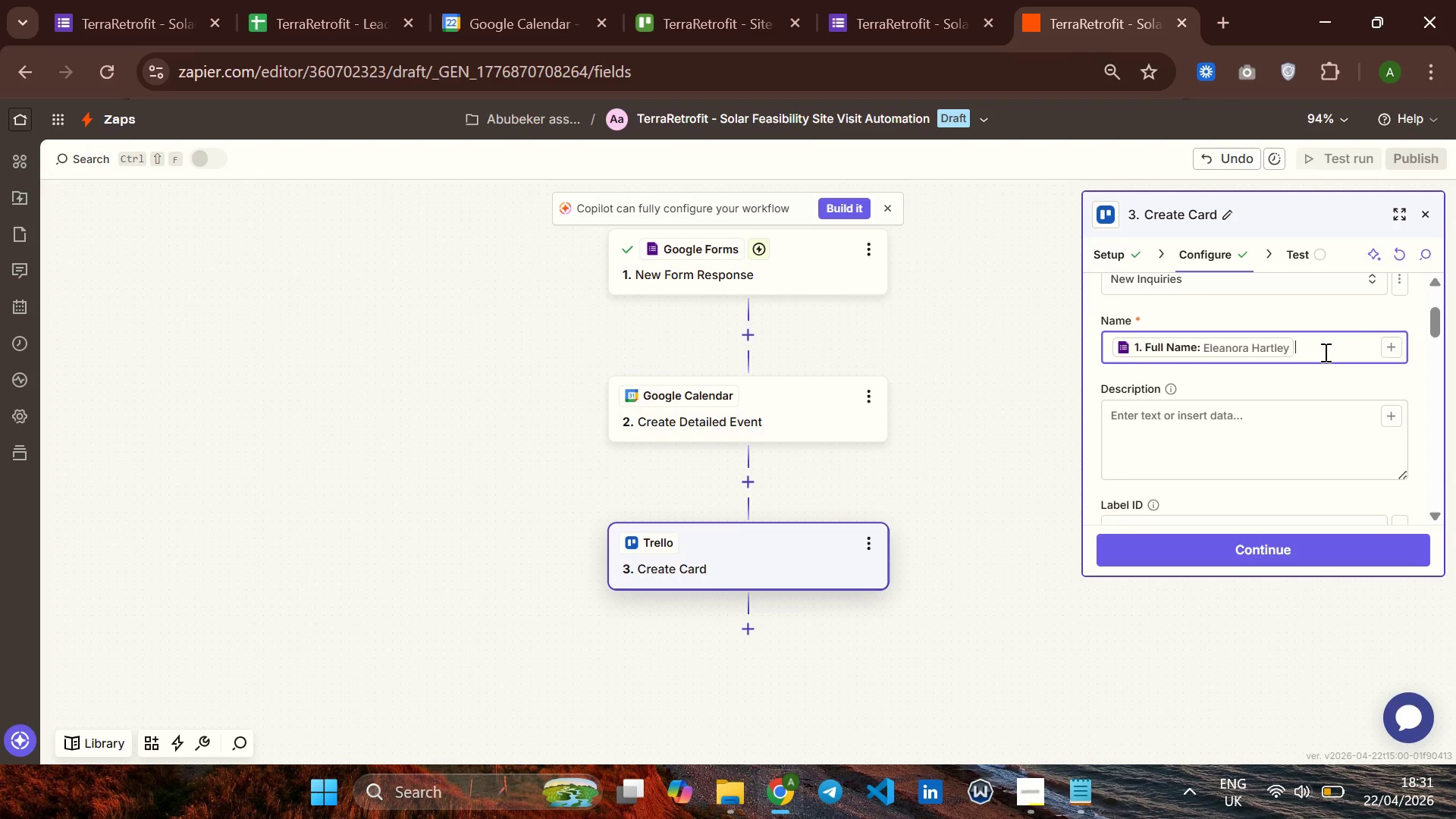 
key(Backspace)
 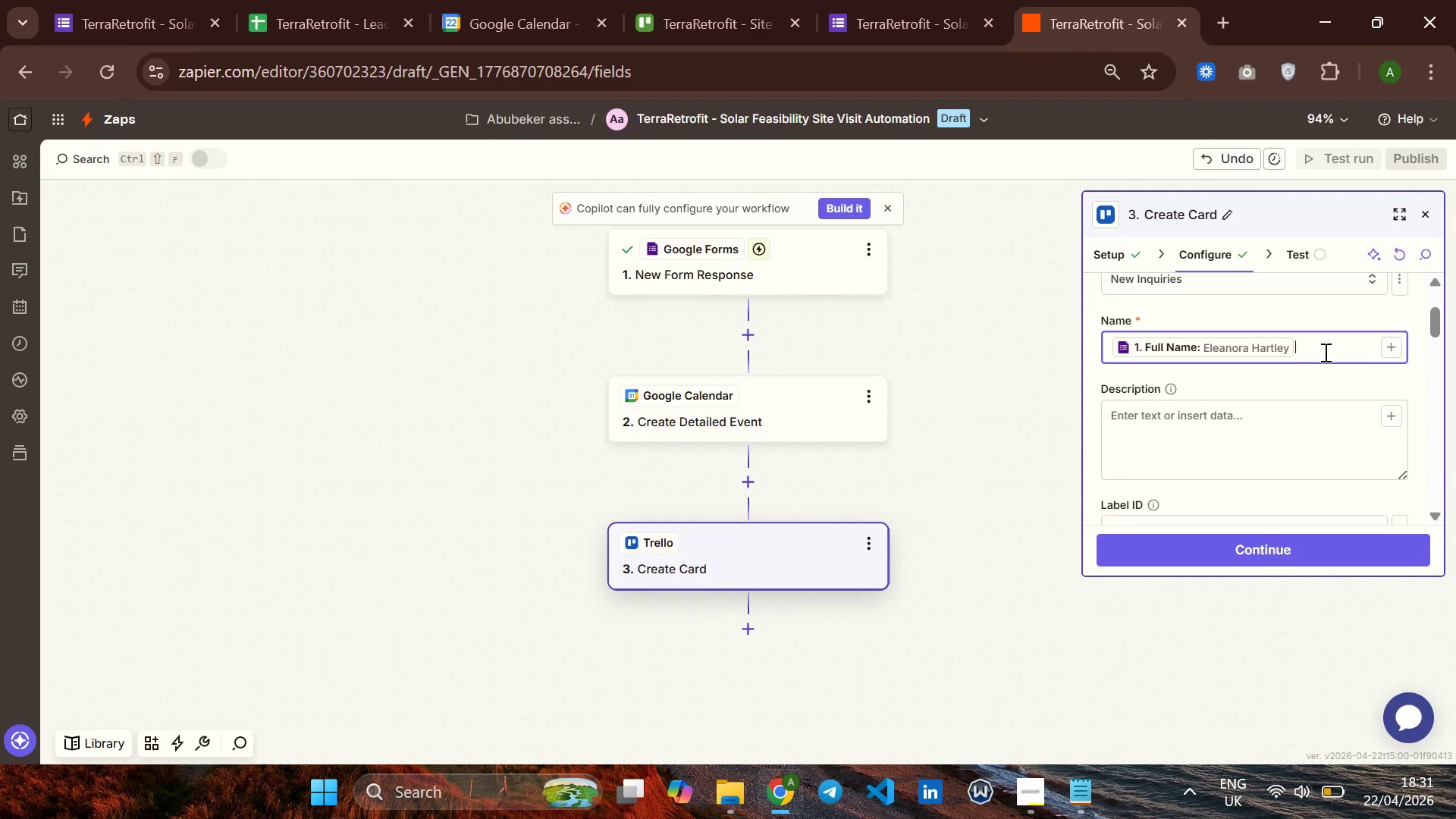 
key(Space)
 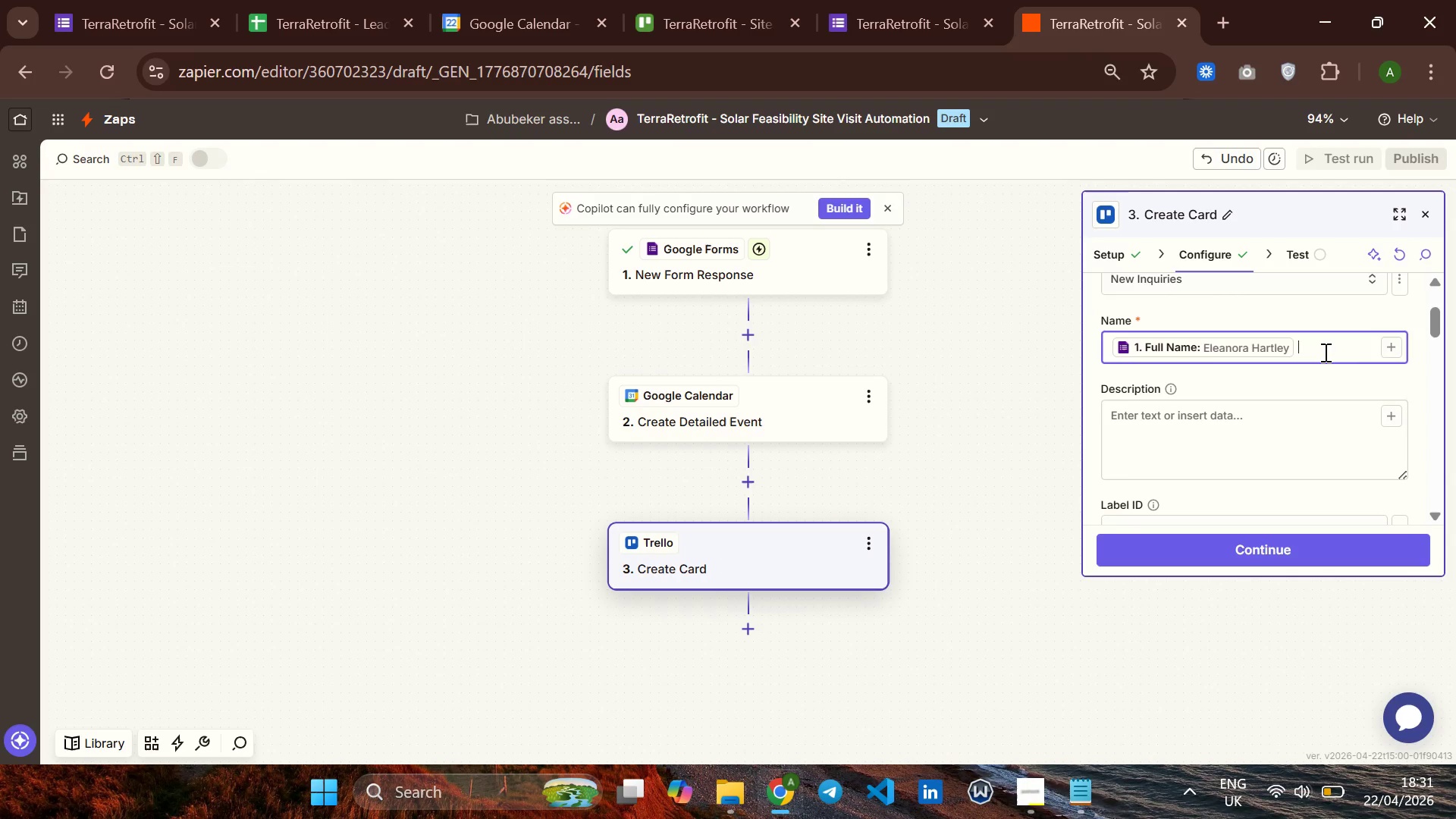 
key(Minus)
 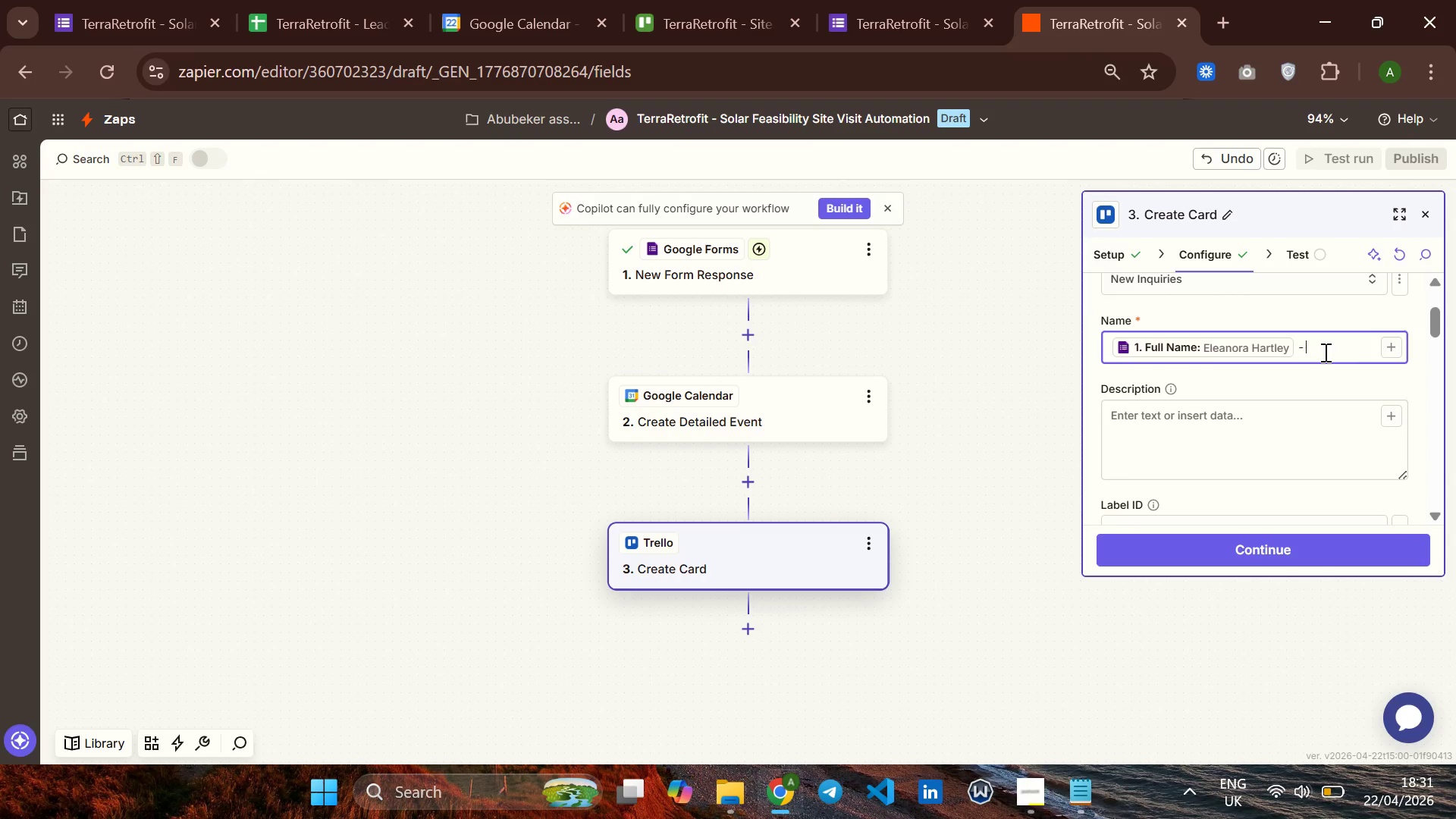 
key(Space)
 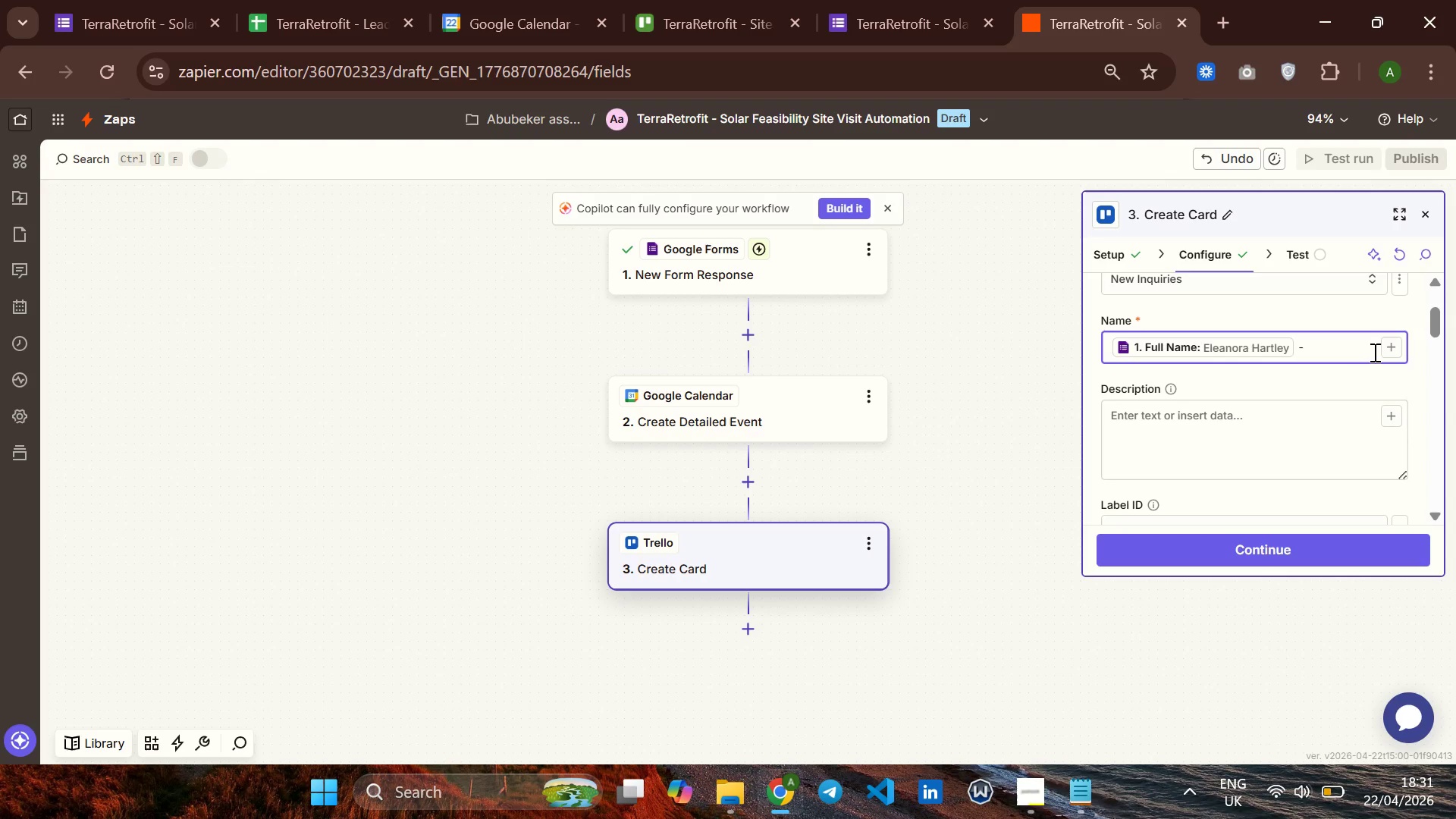 
left_click([1392, 352])
 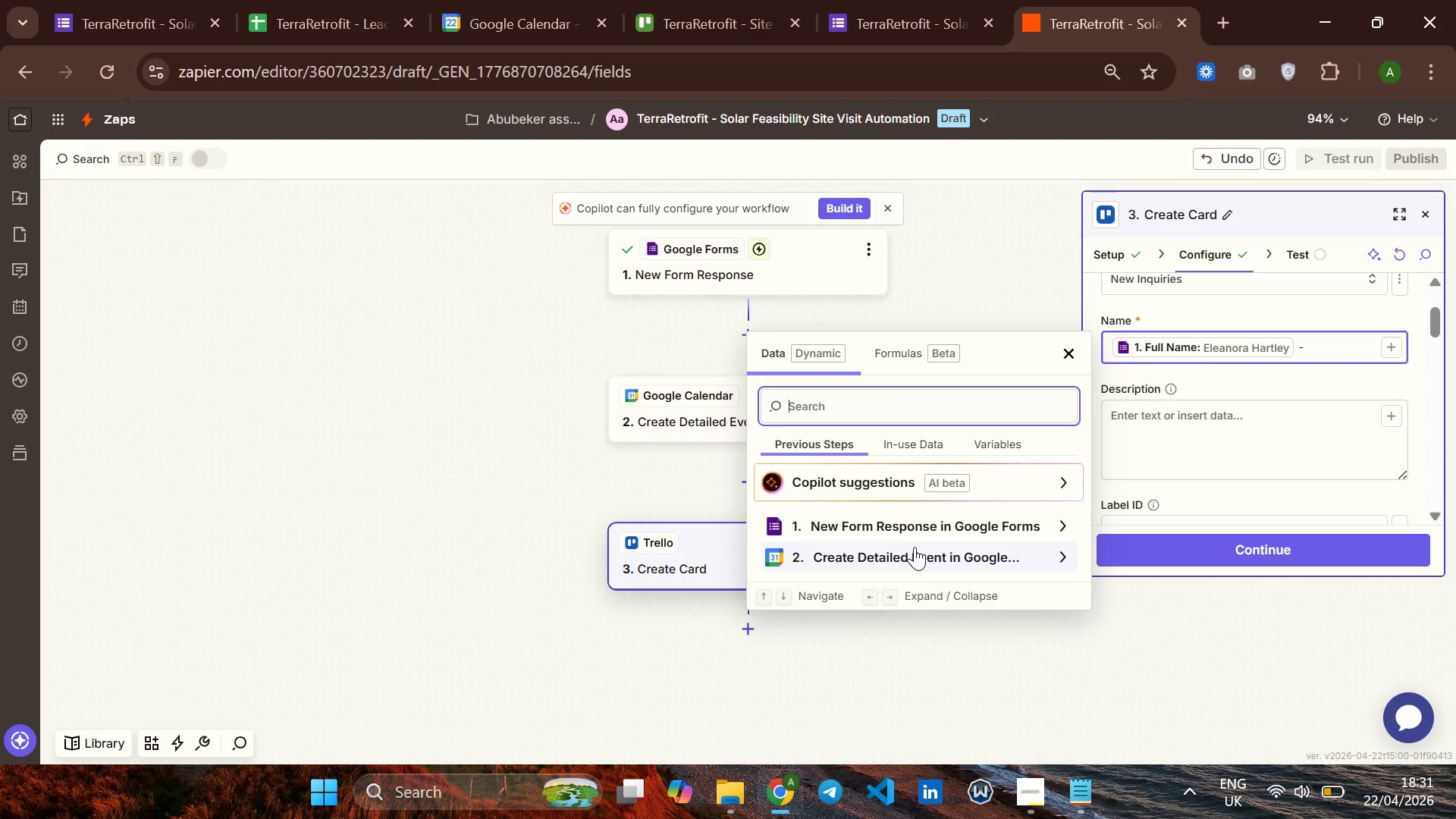 
left_click([915, 530])
 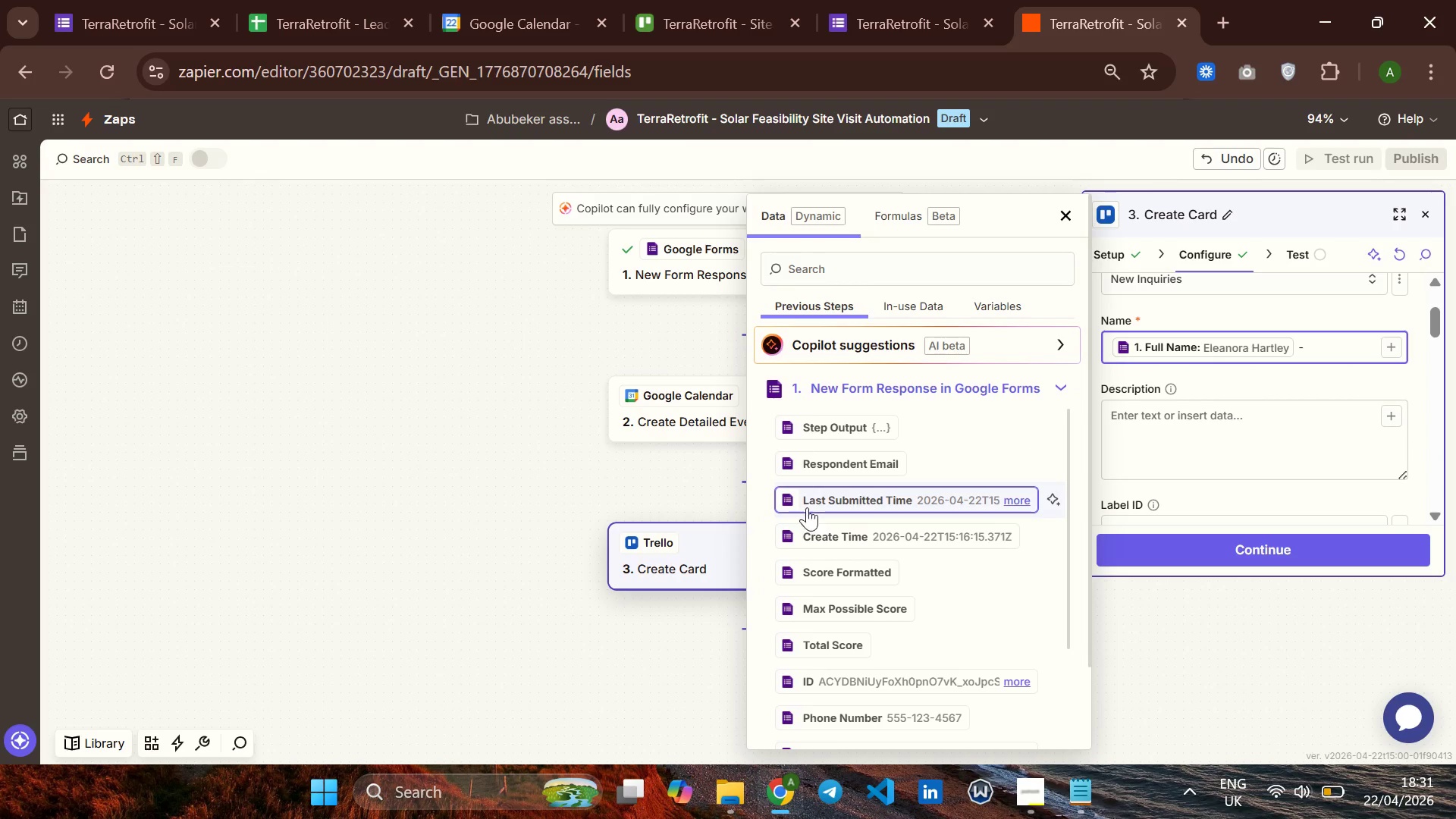 
scroll: coordinate [817, 496], scroll_direction: down, amount: 2.0
 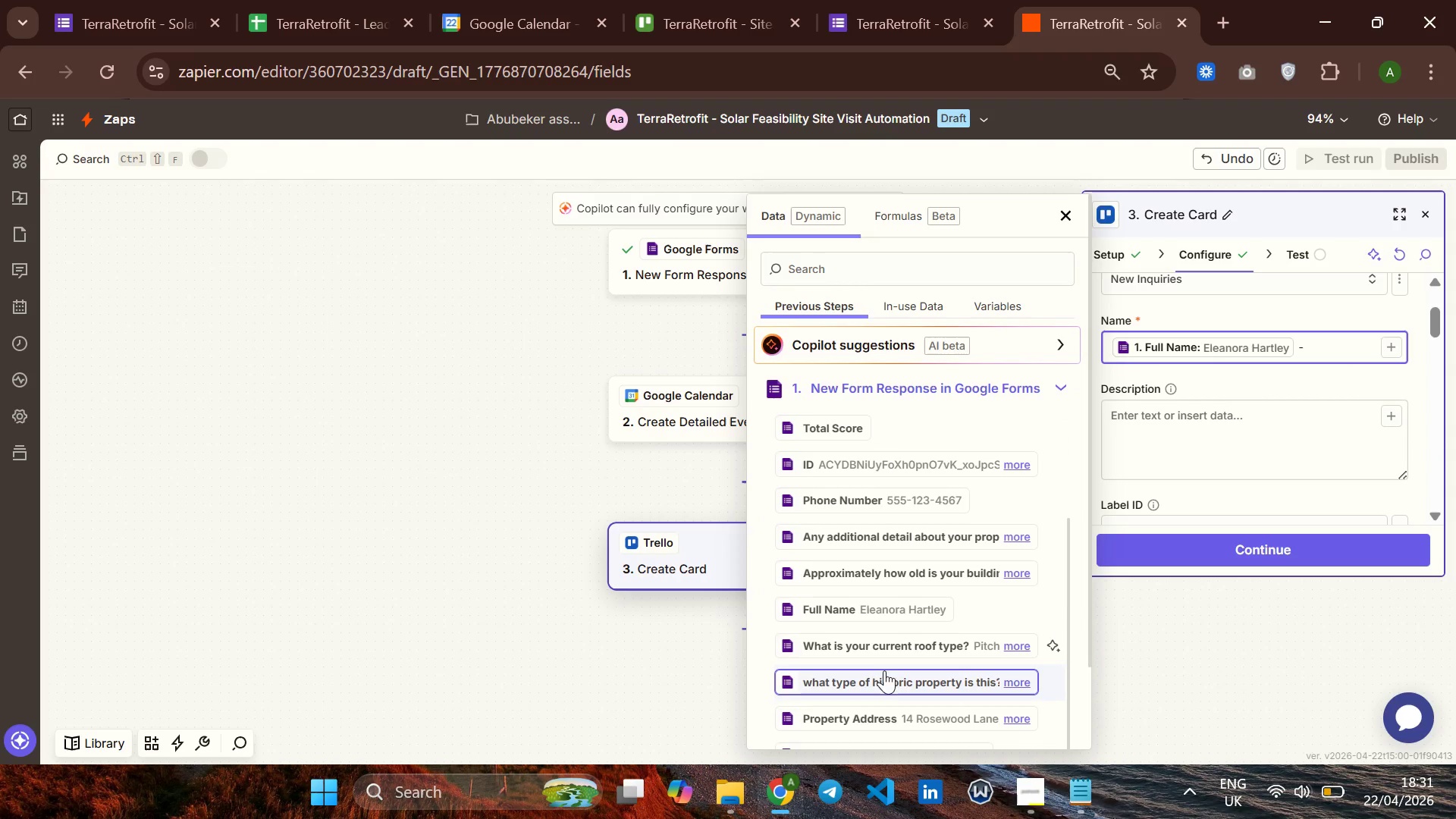 
left_click([884, 706])
 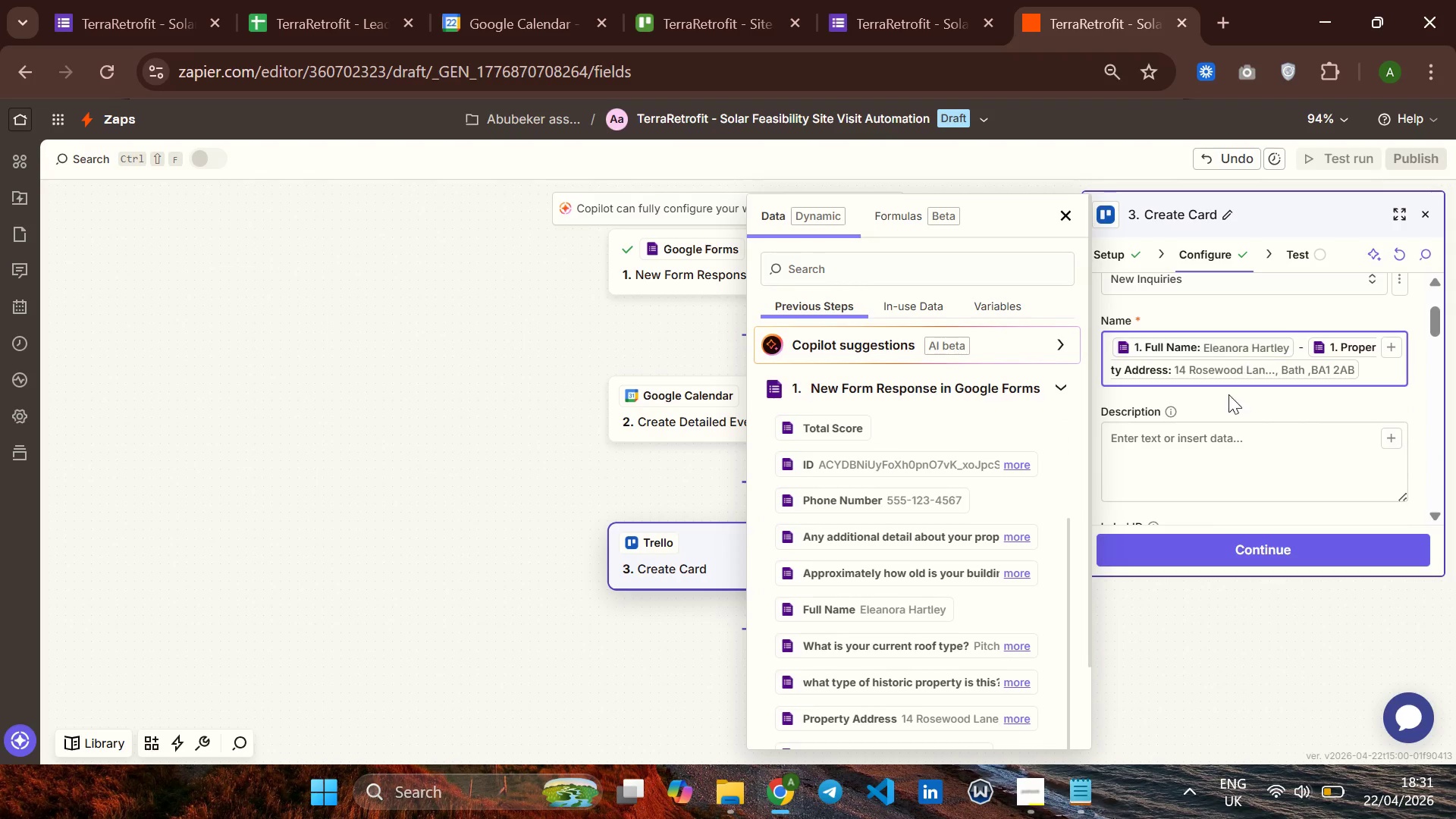 
left_click([1180, 457])
 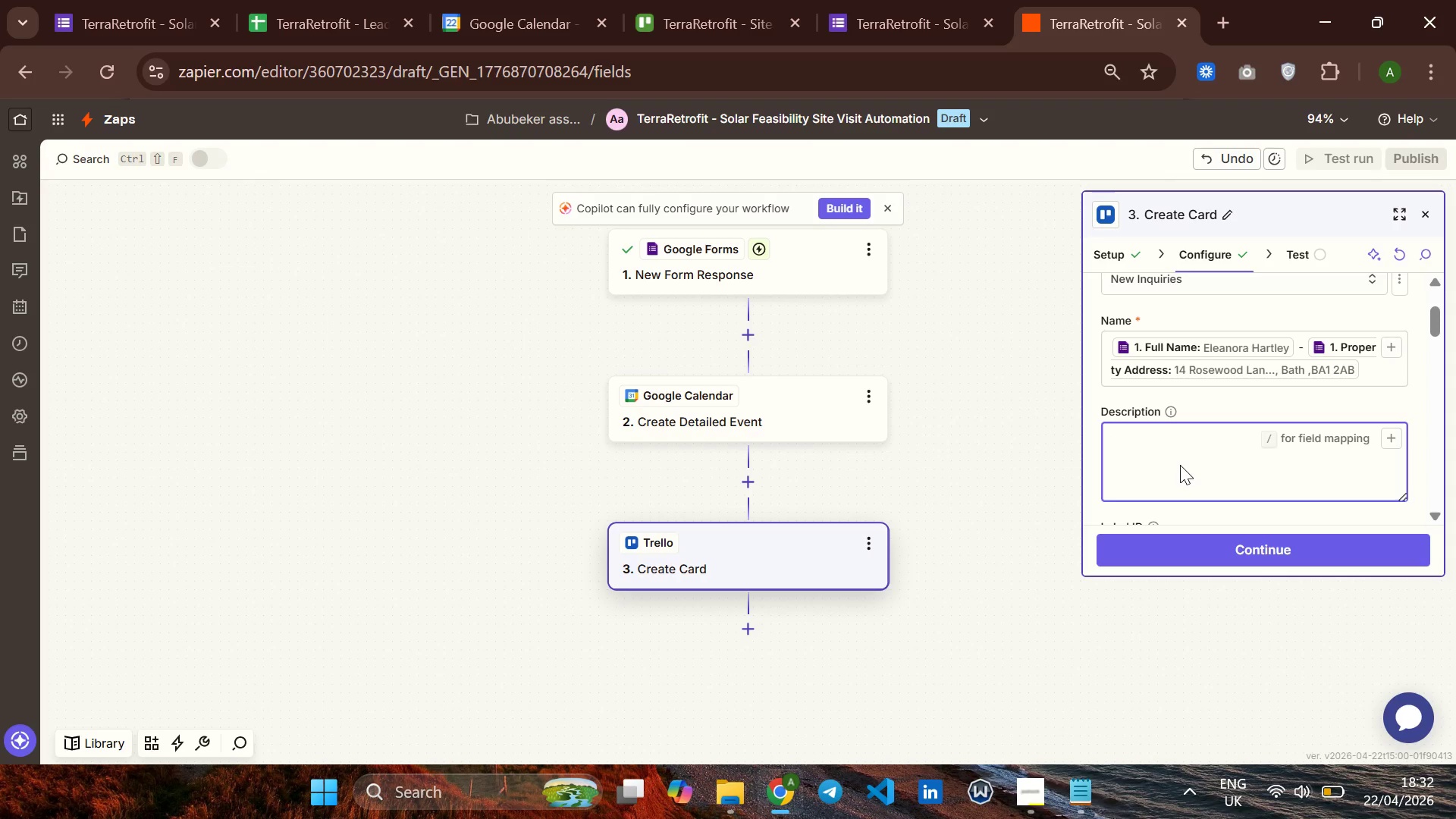 
wait(11.08)
 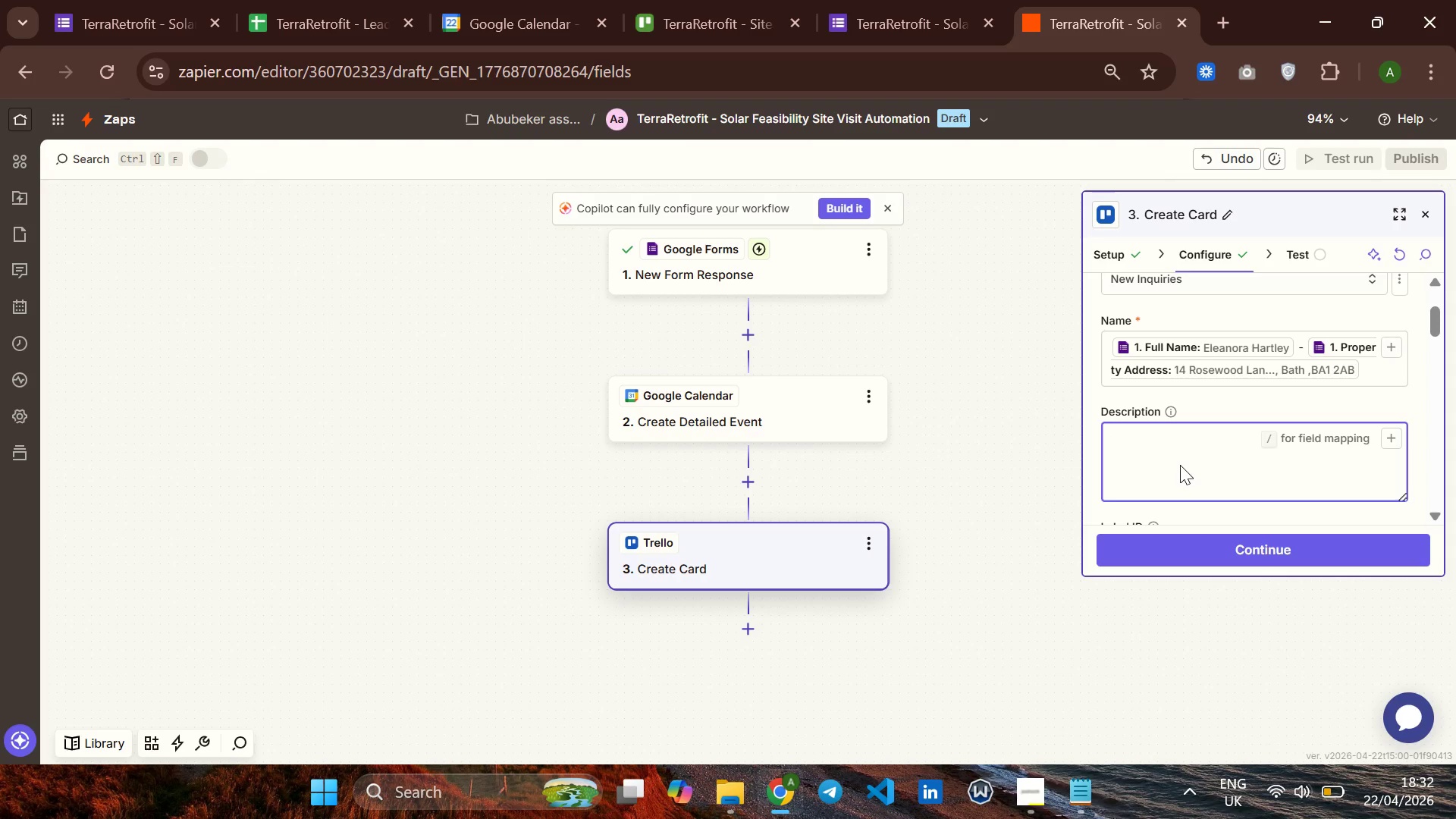 
type(Lead )
key(Backspace)
key(Backspace)
key(Backspace)
key(Backspace)
key(Backspace)
type(LAED DETAILS )
 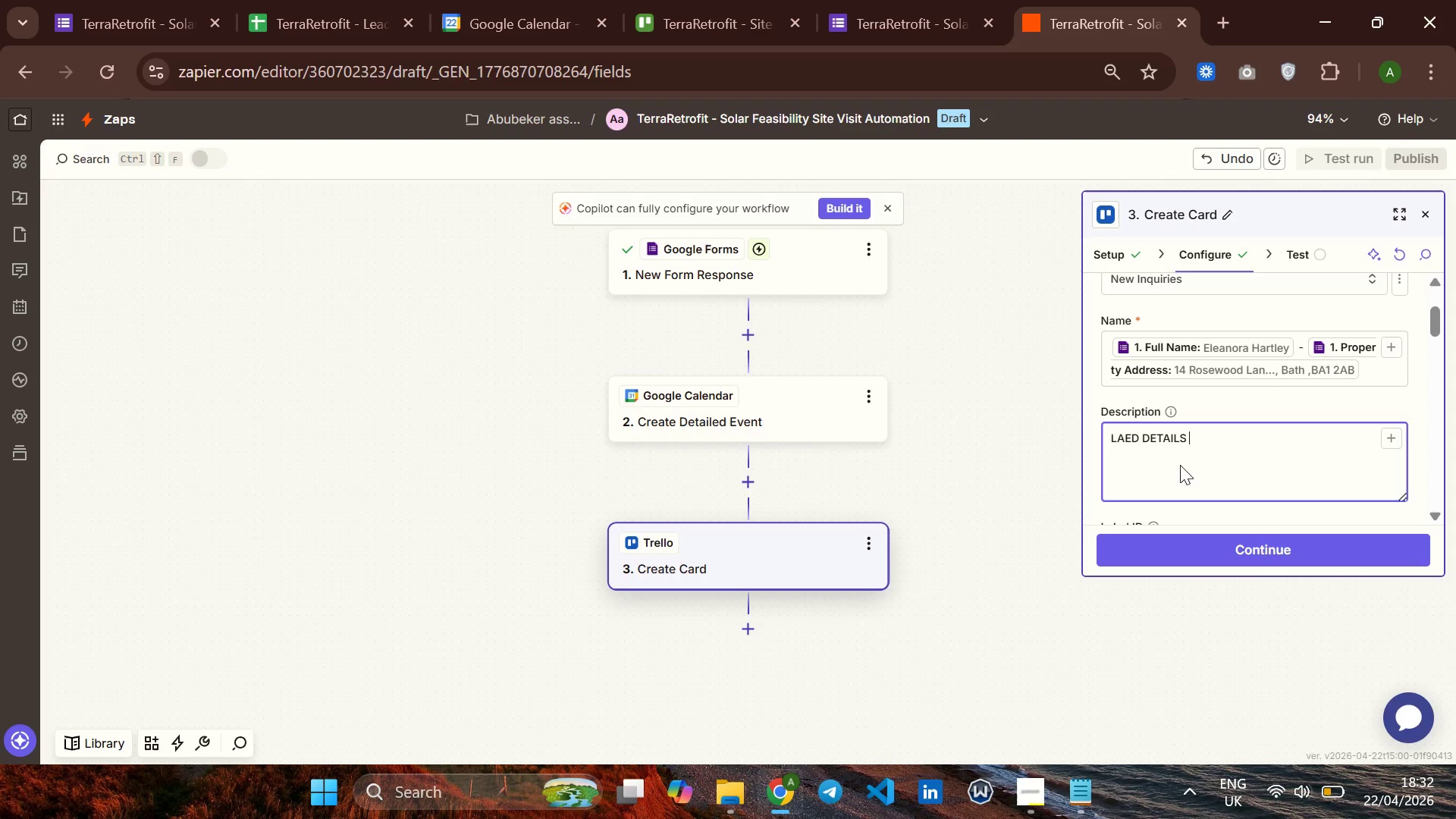 
key(Enter)
 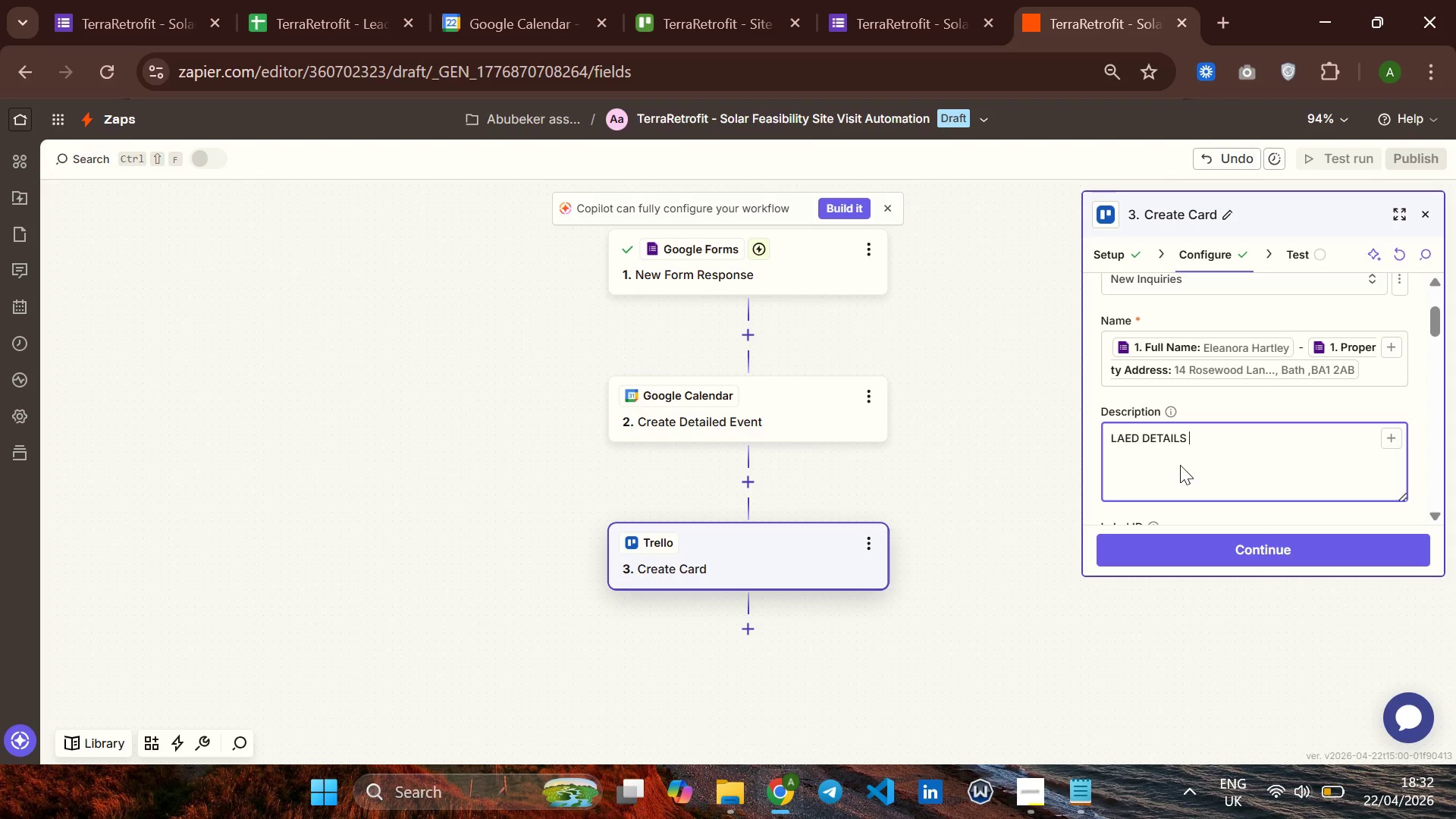 
key(Backspace)
 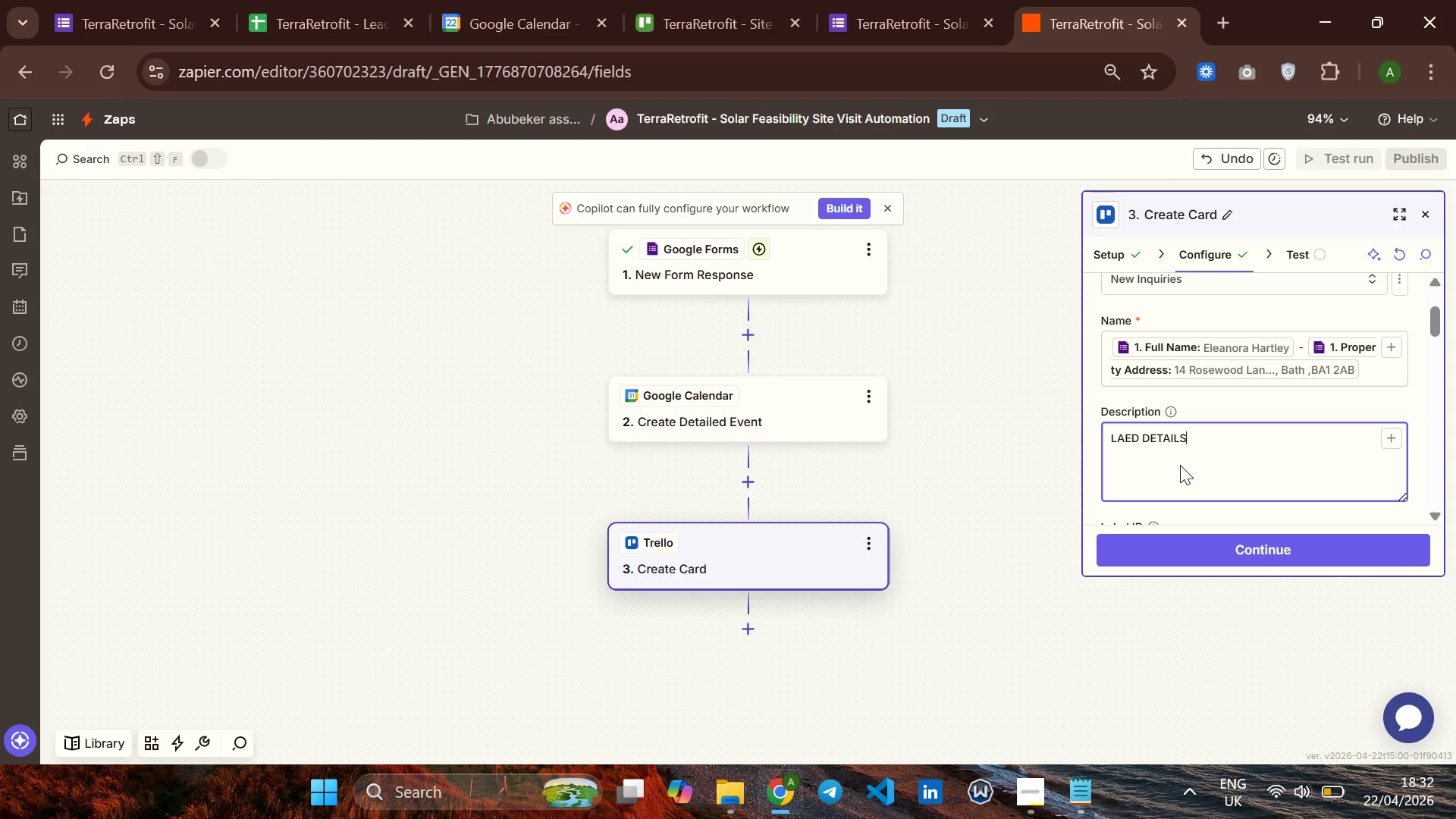 
key(Backspace)
 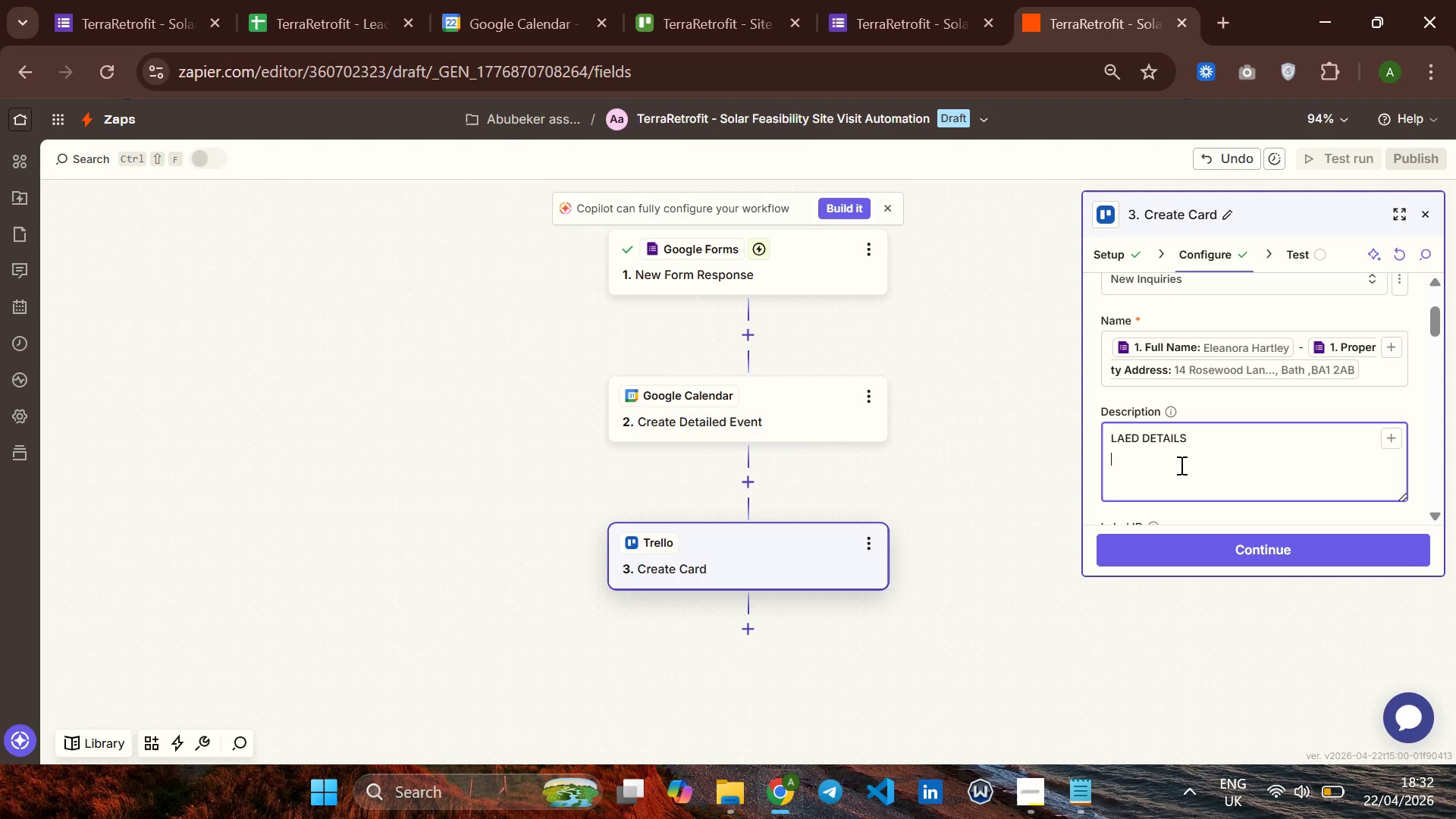 
key(Enter)
 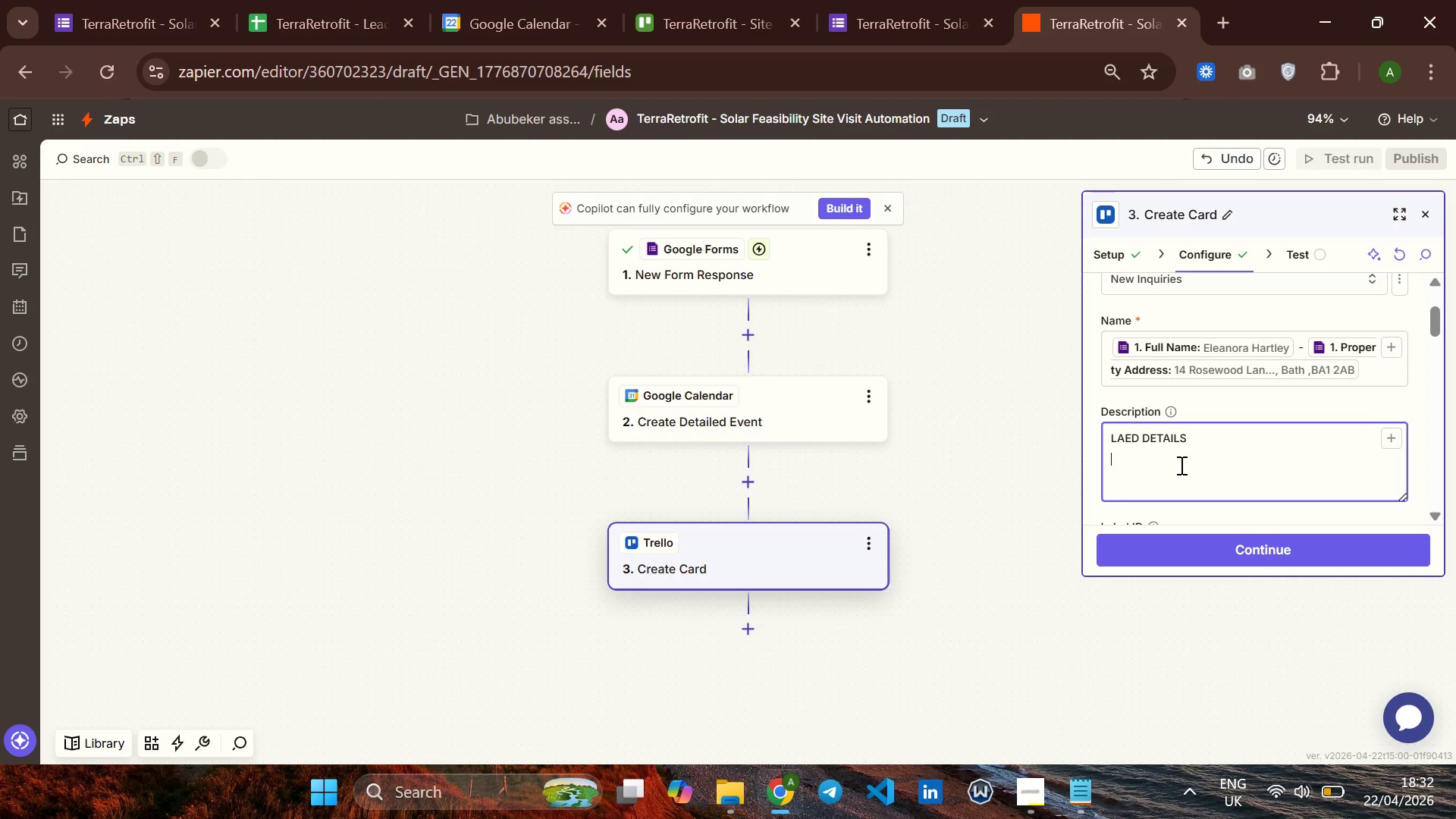 
hold_key(key=Period, duration=1.5)
 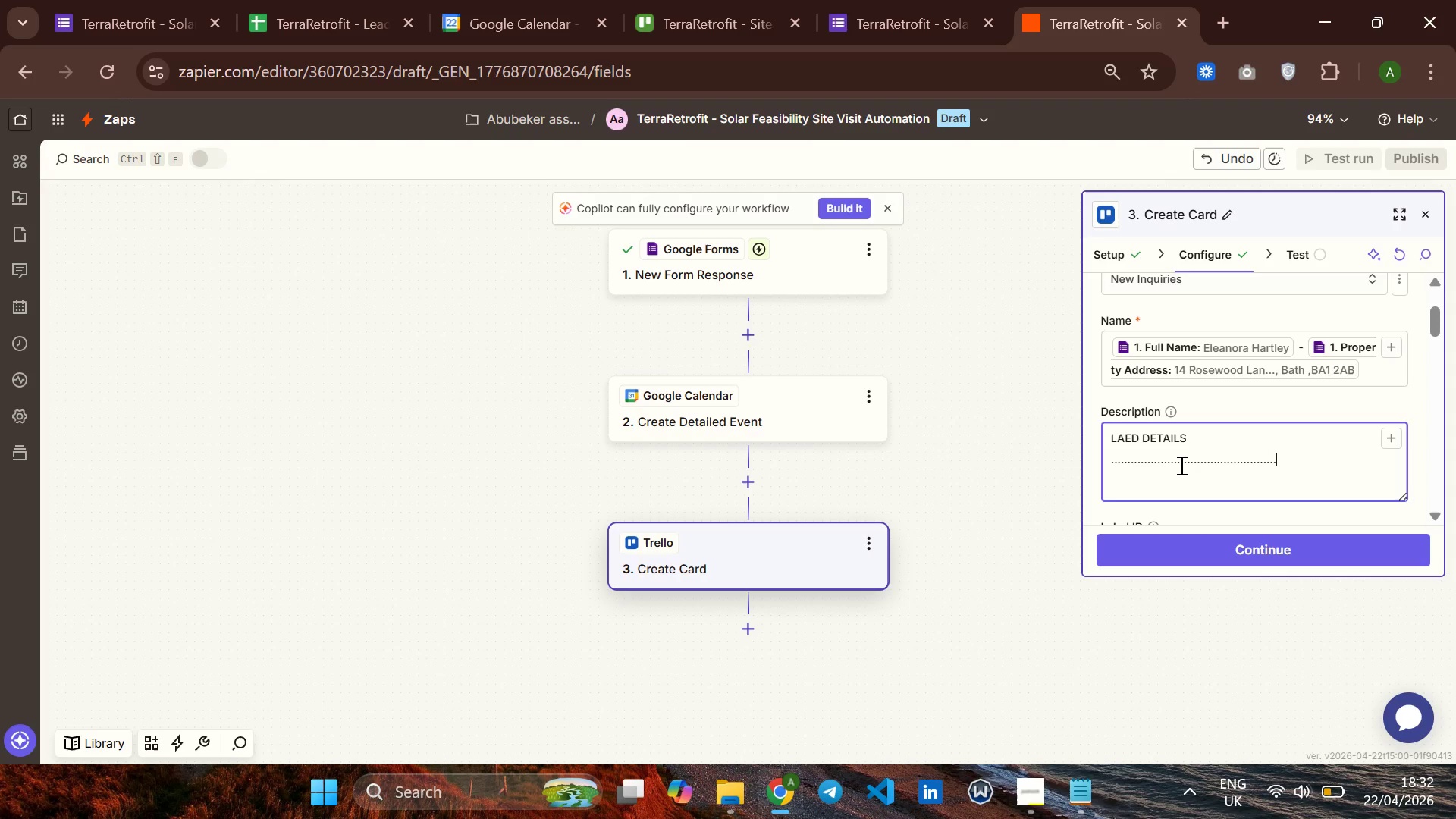 
hold_key(key=Period, duration=1.22)
 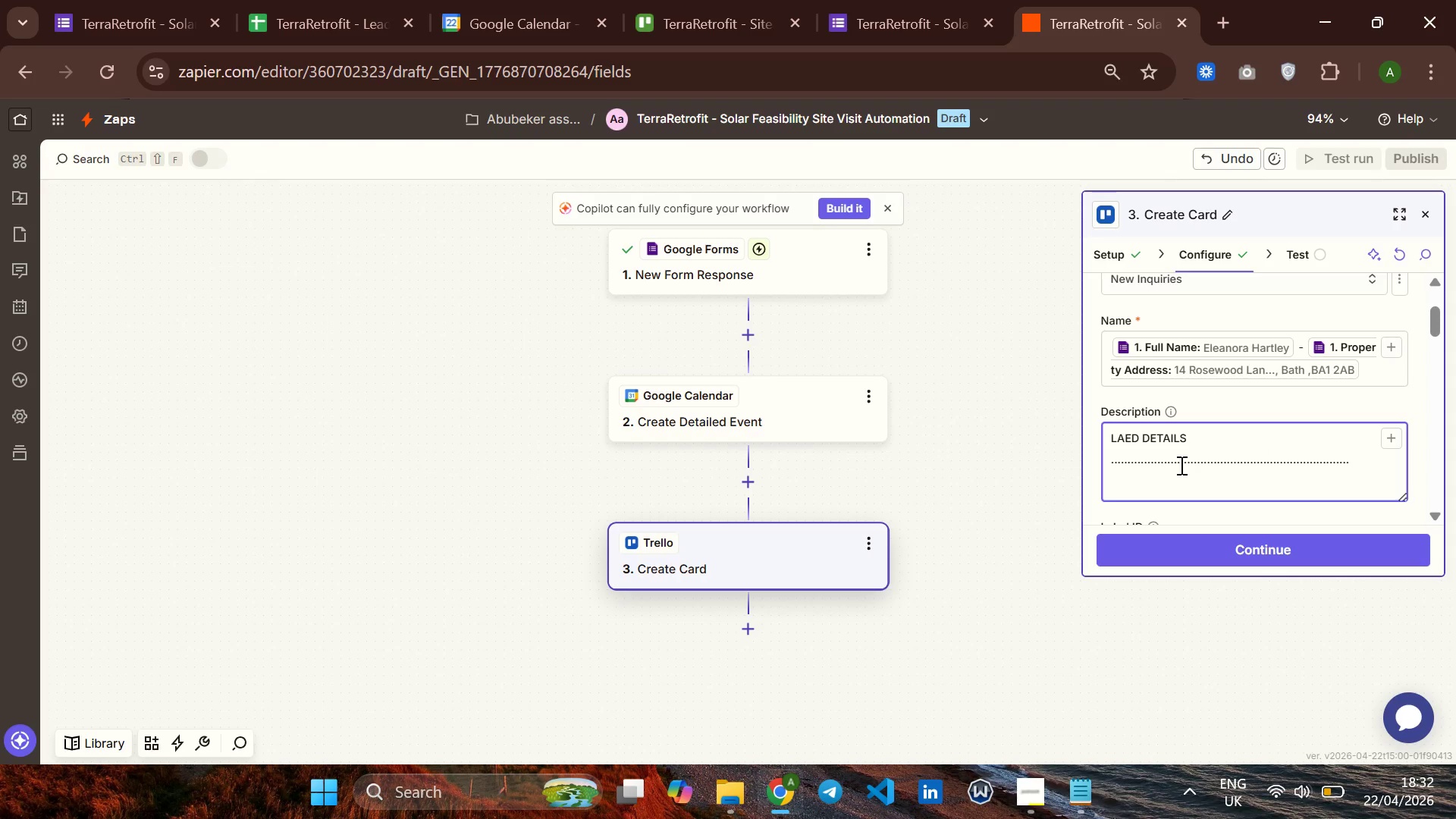 
key(Enter)
 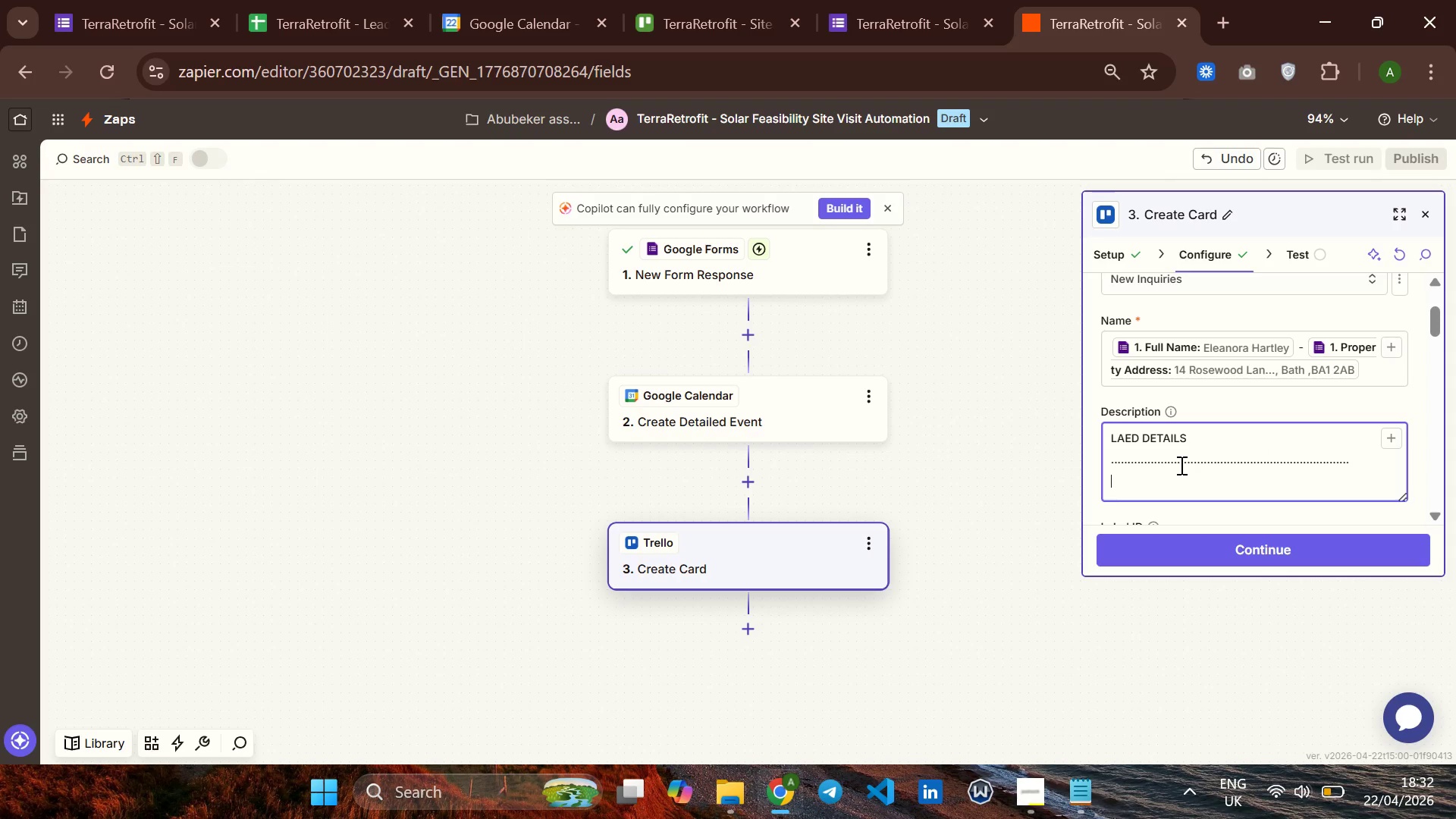 
type(n)
key(Backspace)
type(Nma)
key(Backspace)
key(Backspace)
type(ame:[])
 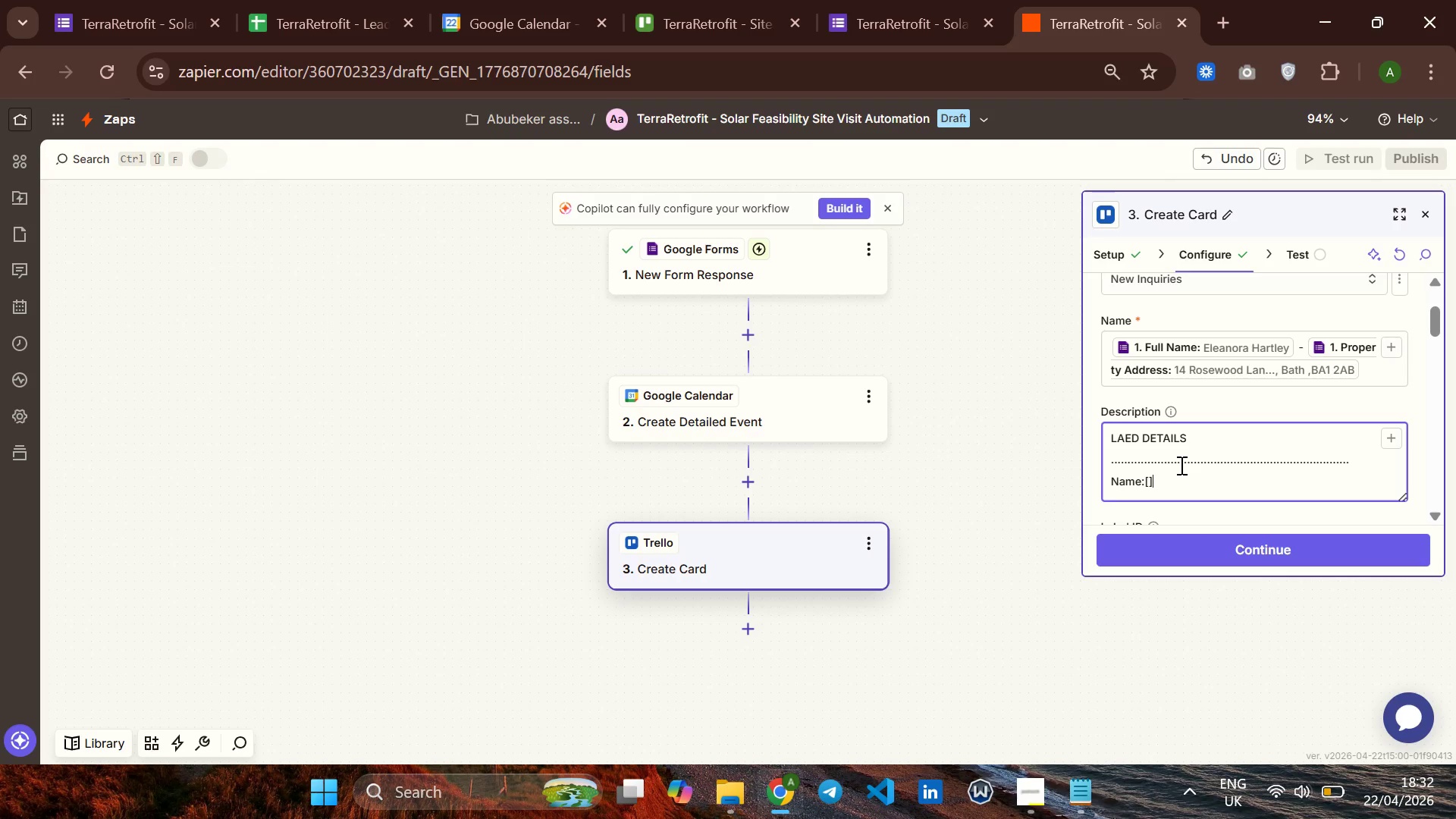 
key(Enter)
 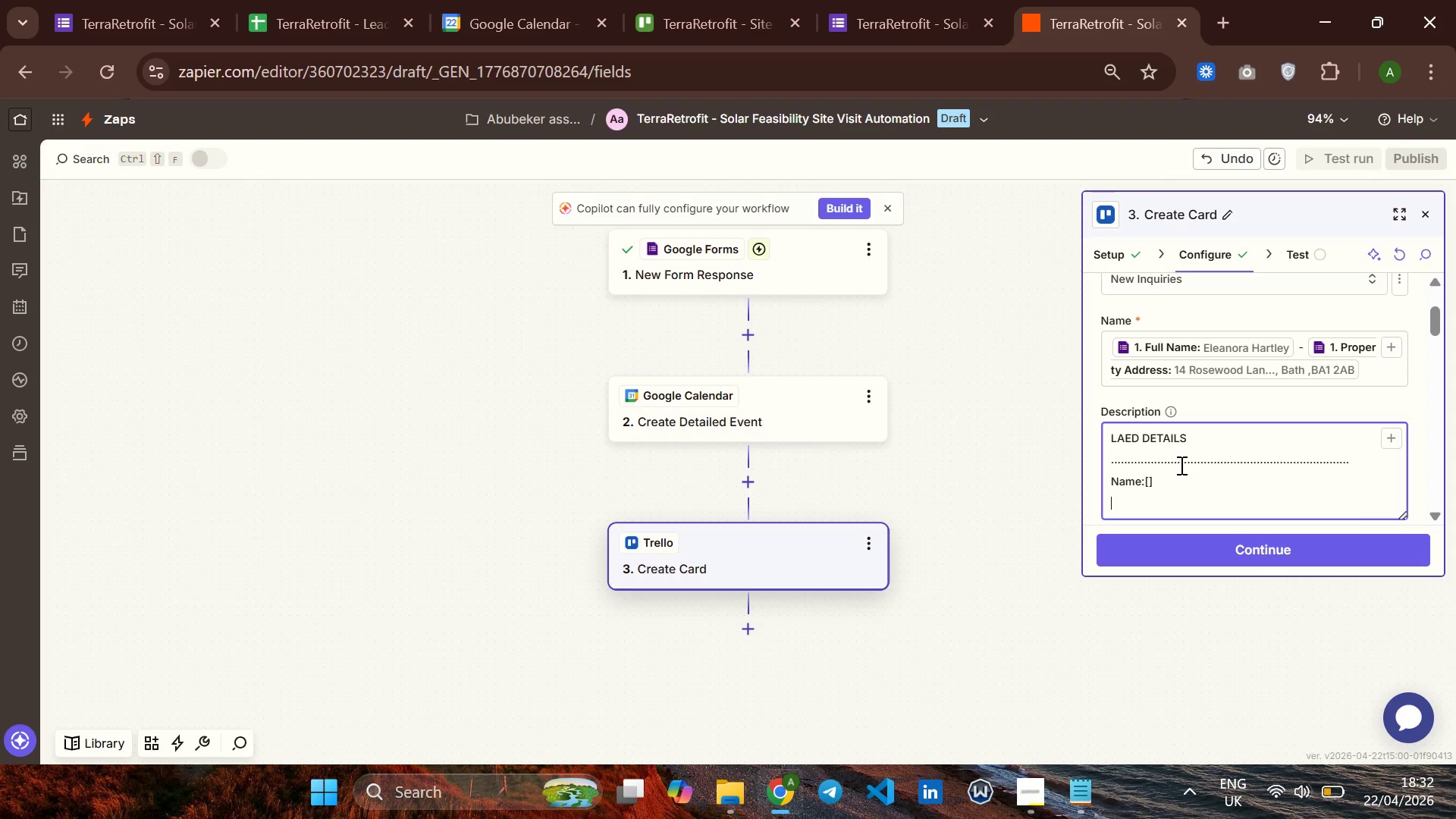 
type(Email:[])
 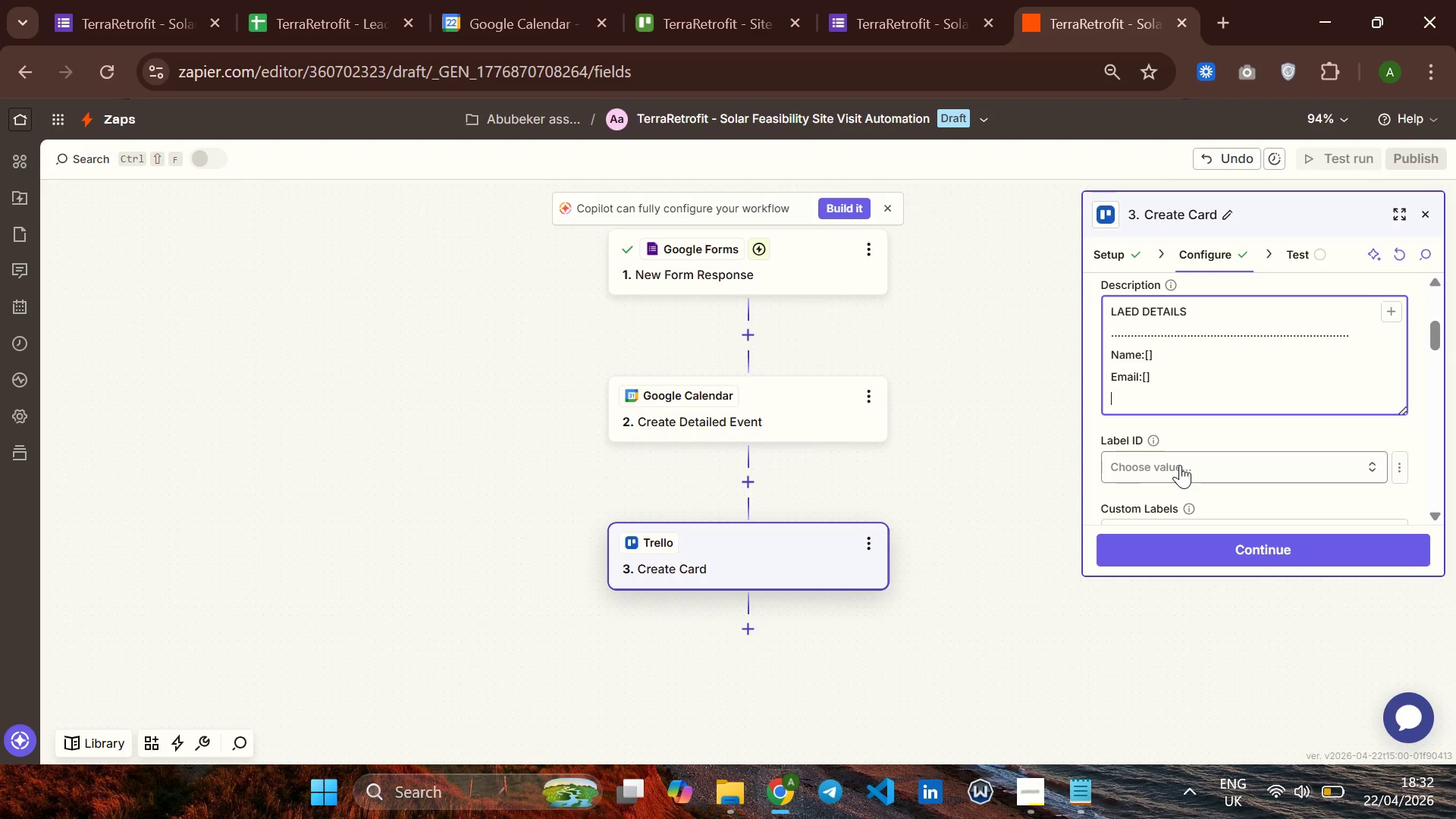 
 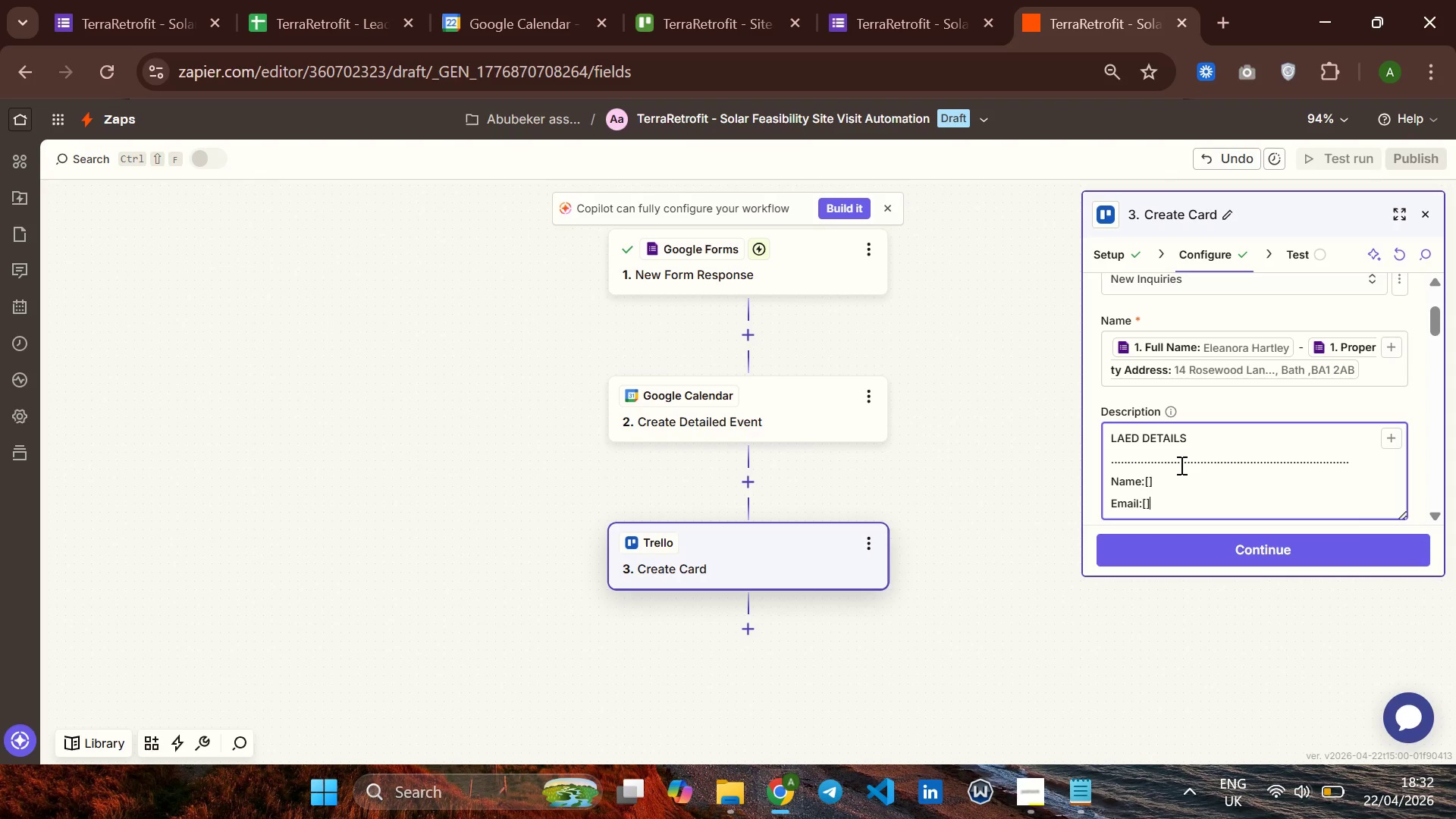 
key(Enter)
 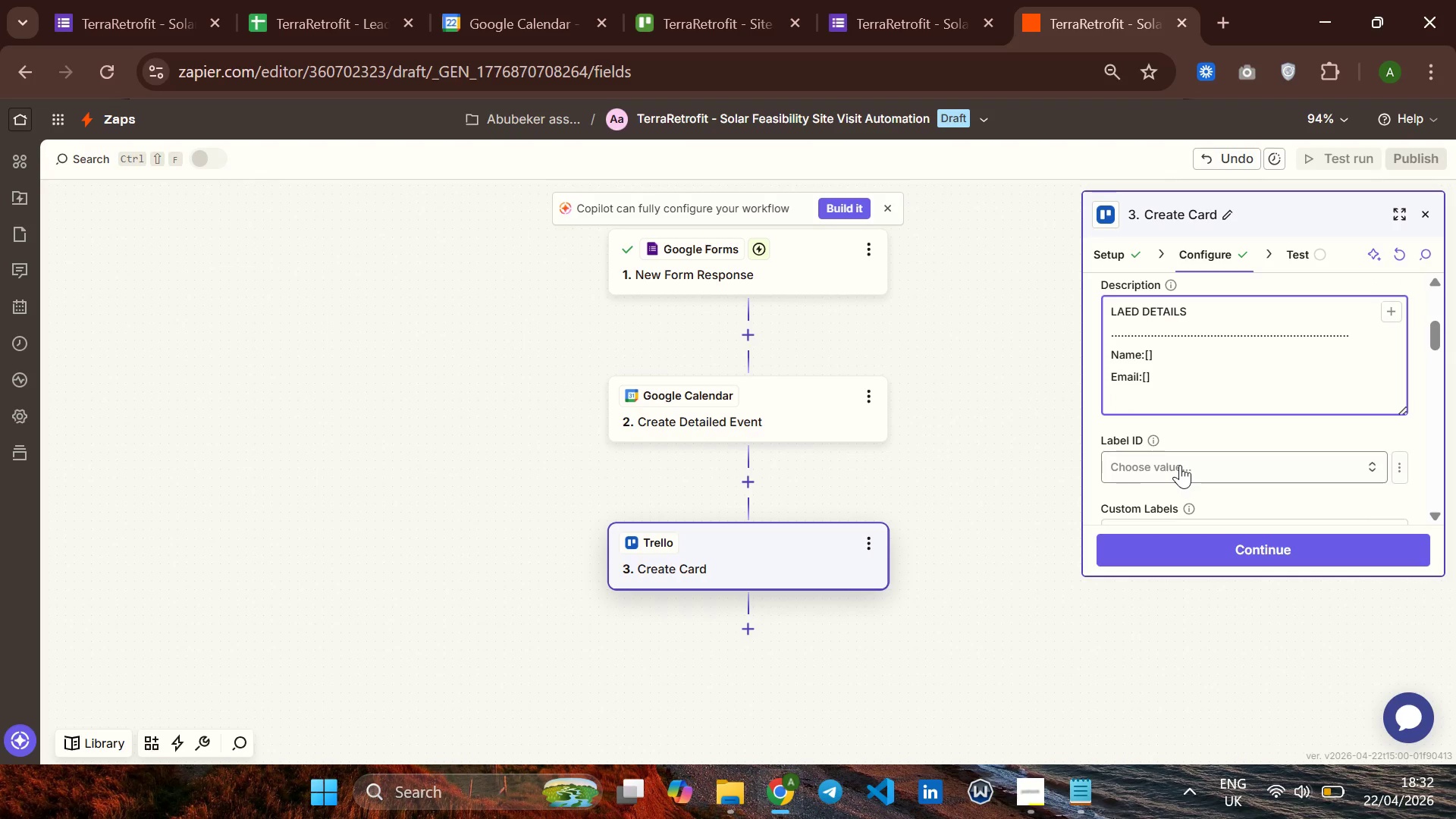 
type(Pha)
key(Backspace)
type(one:[])
 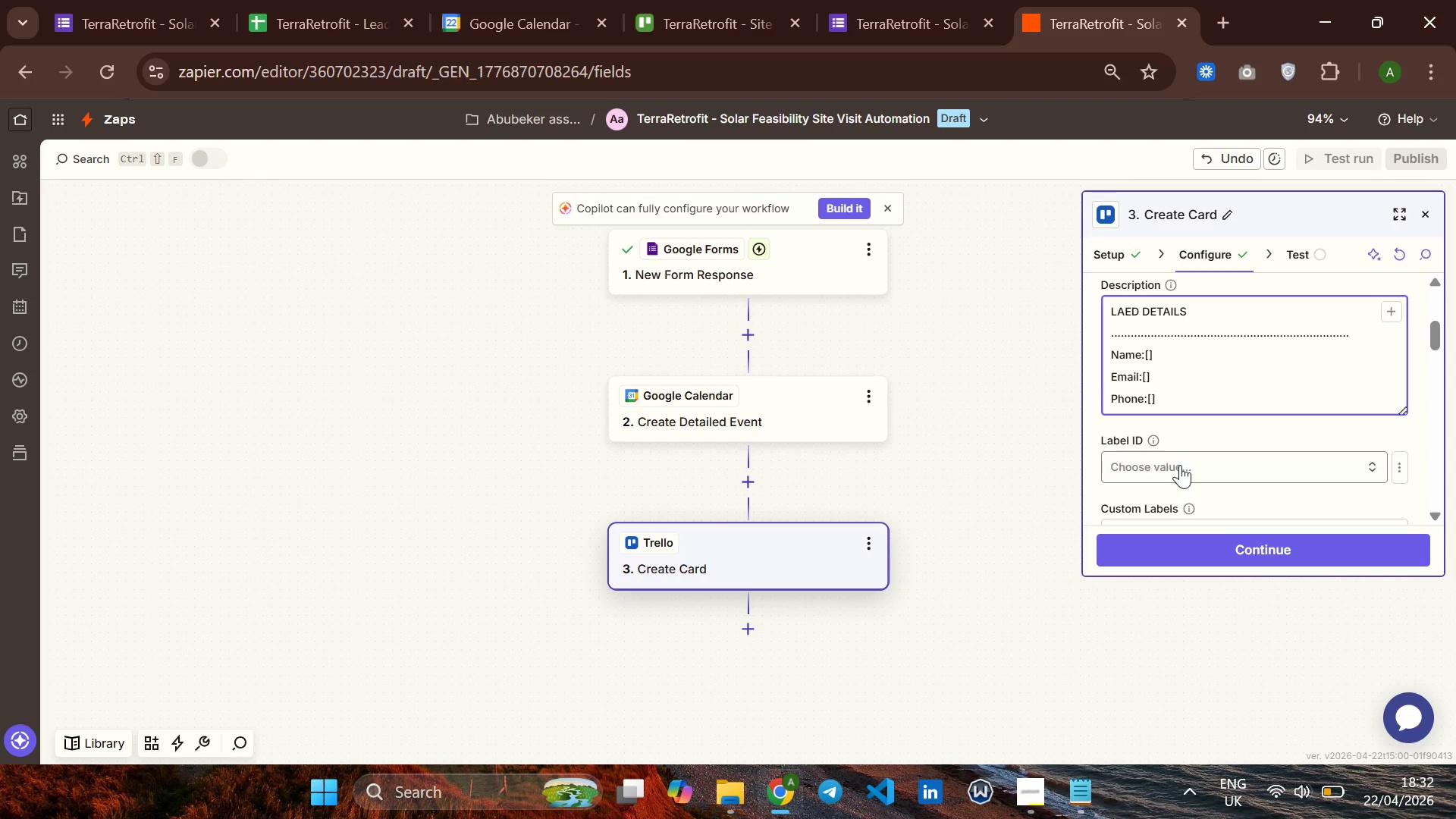 
key(Enter)
 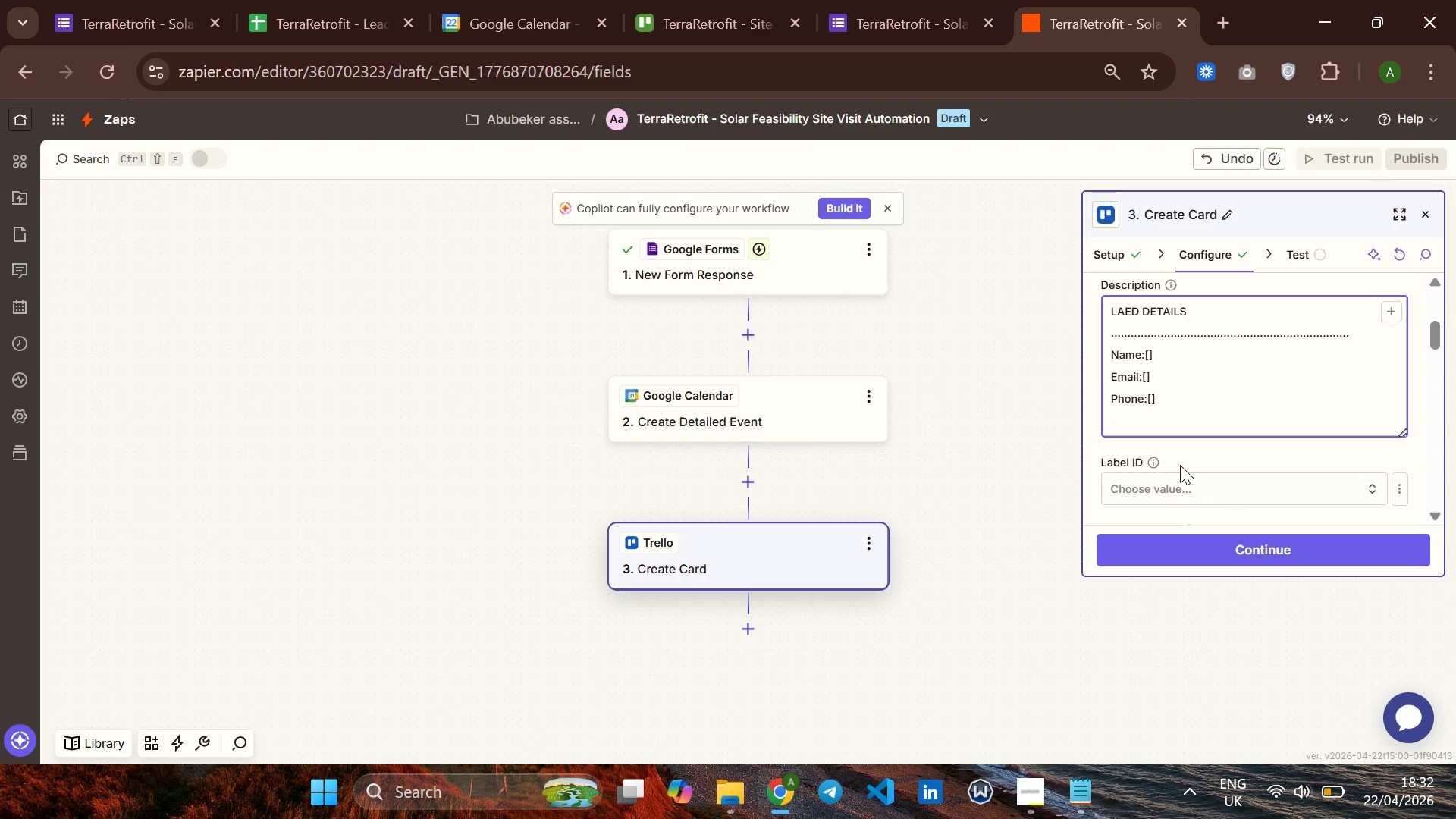 
type(Property ADDRES)
key(Backspace)
key(Backspace)
key(Backspace)
key(Backspace)
key(Backspace)
type(ddress:[])
 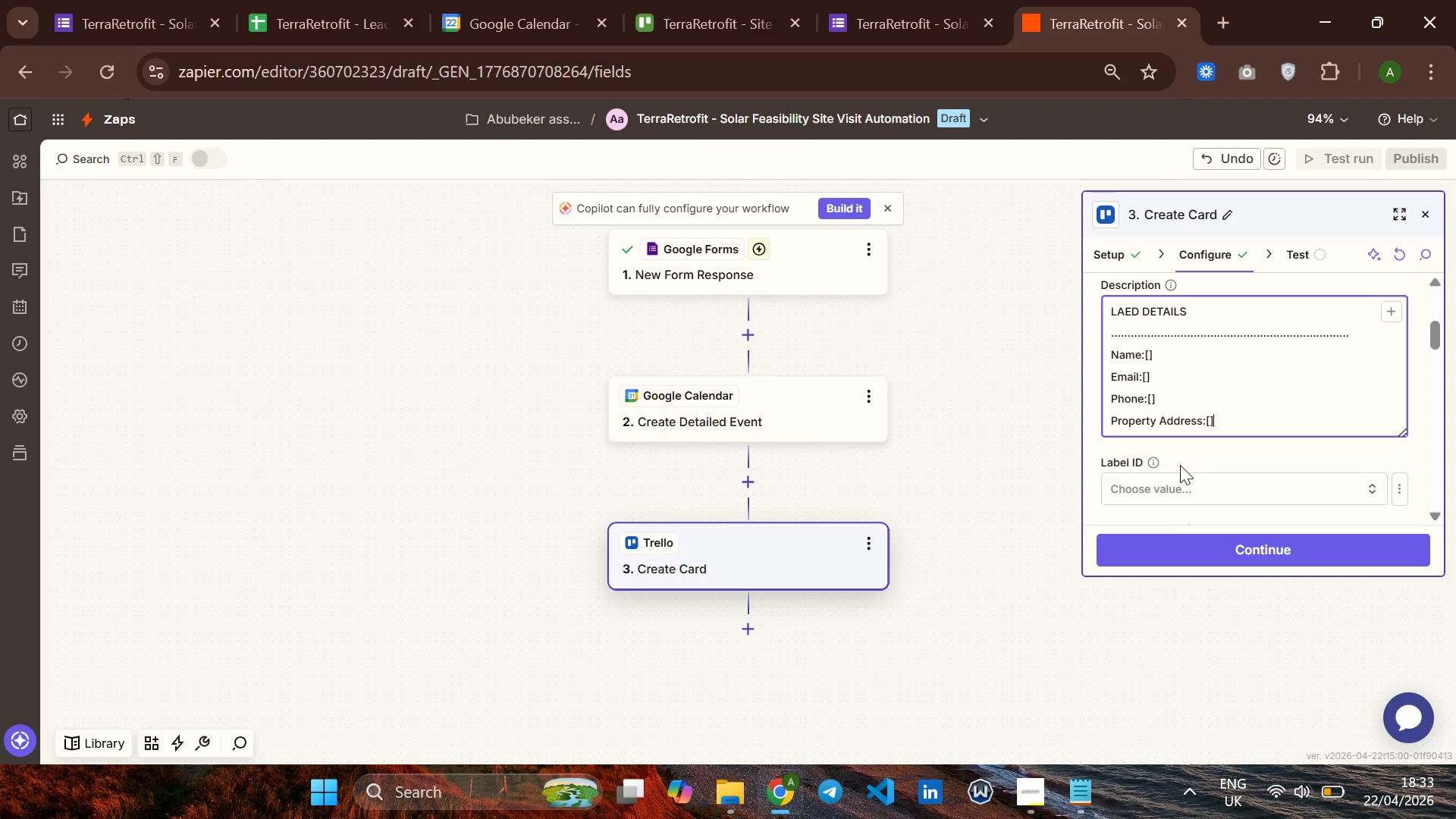 
key(Enter)
 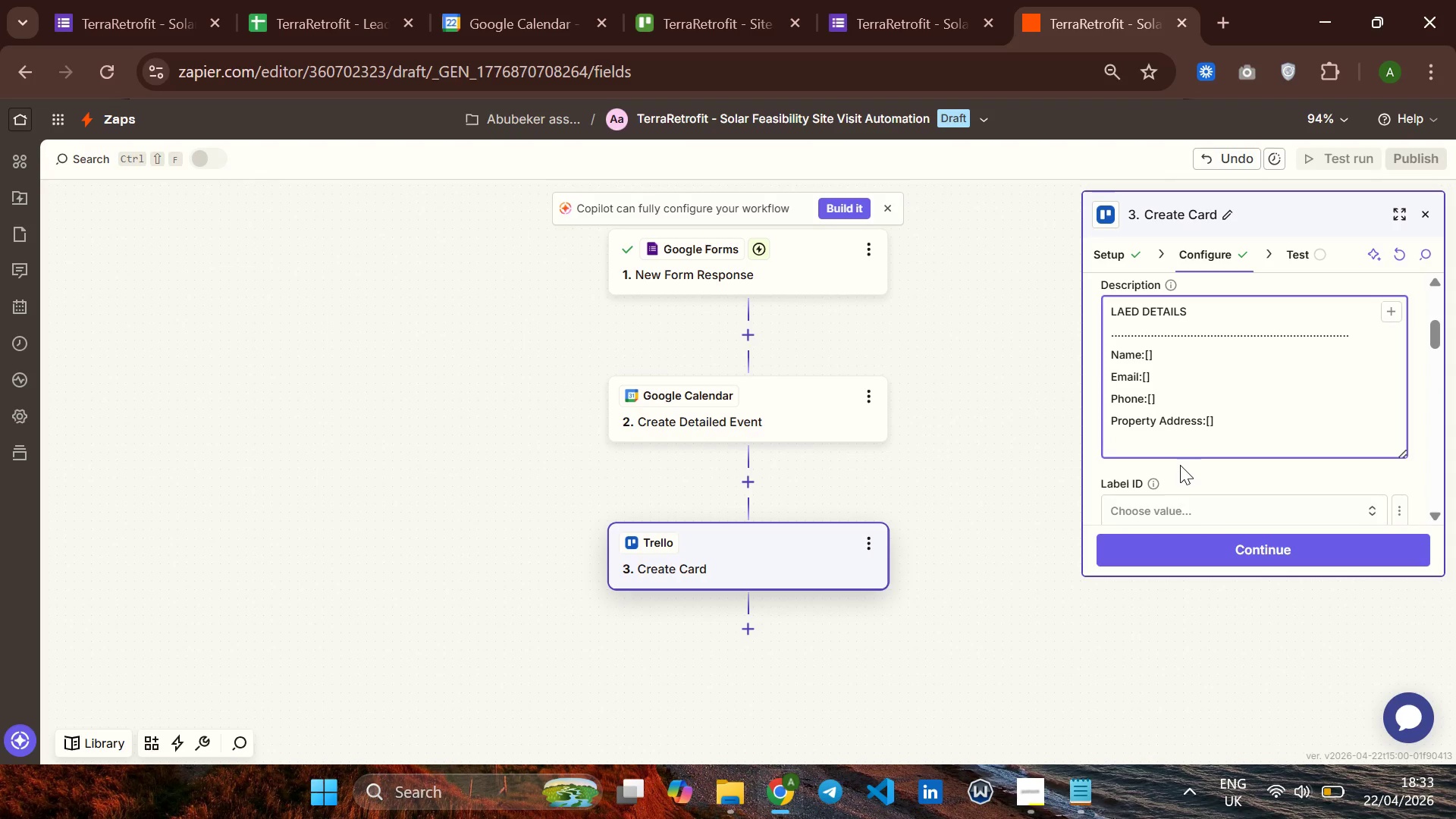 
key(Enter)
 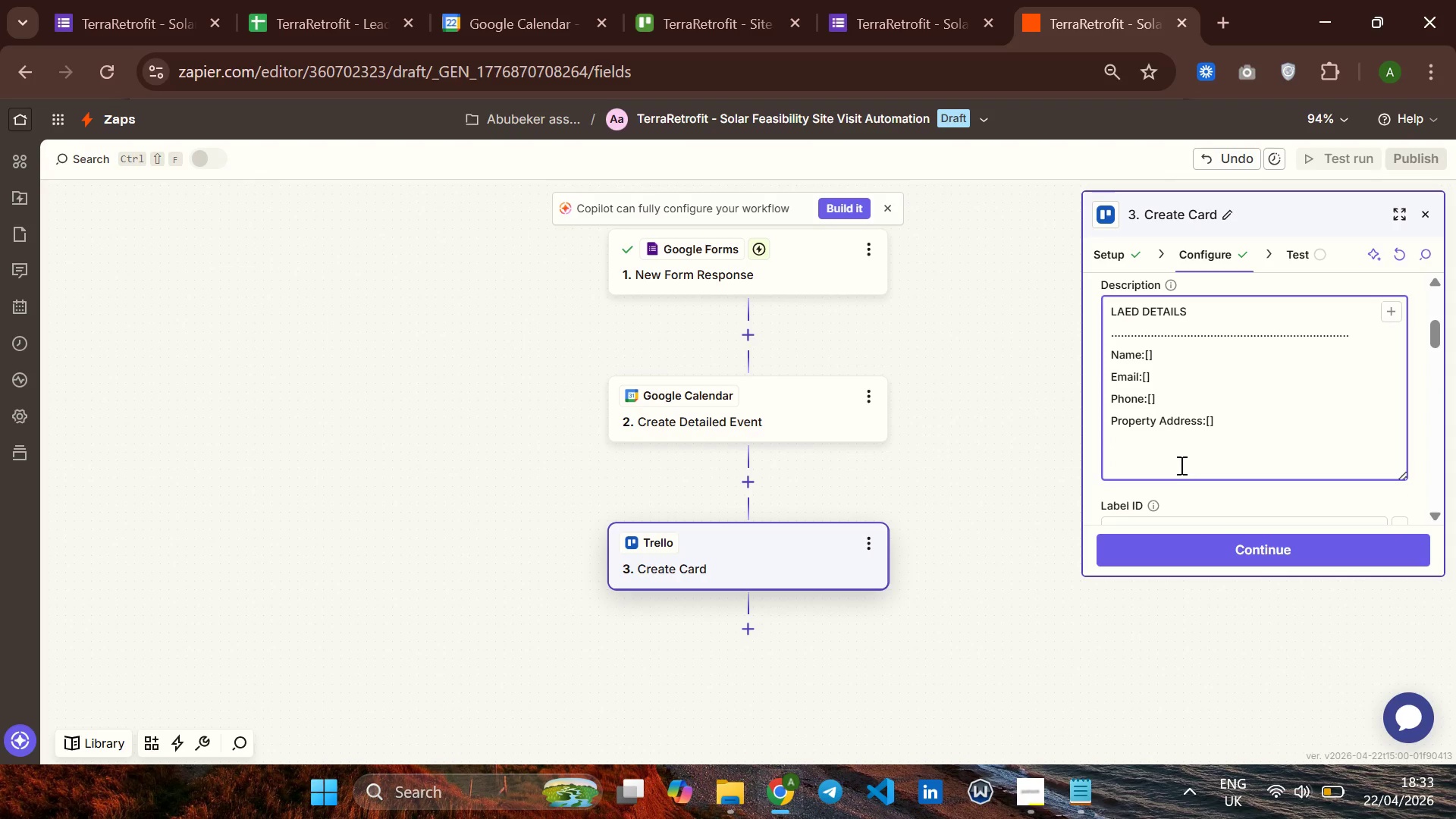 
type(PROPERTY DETAIL )
 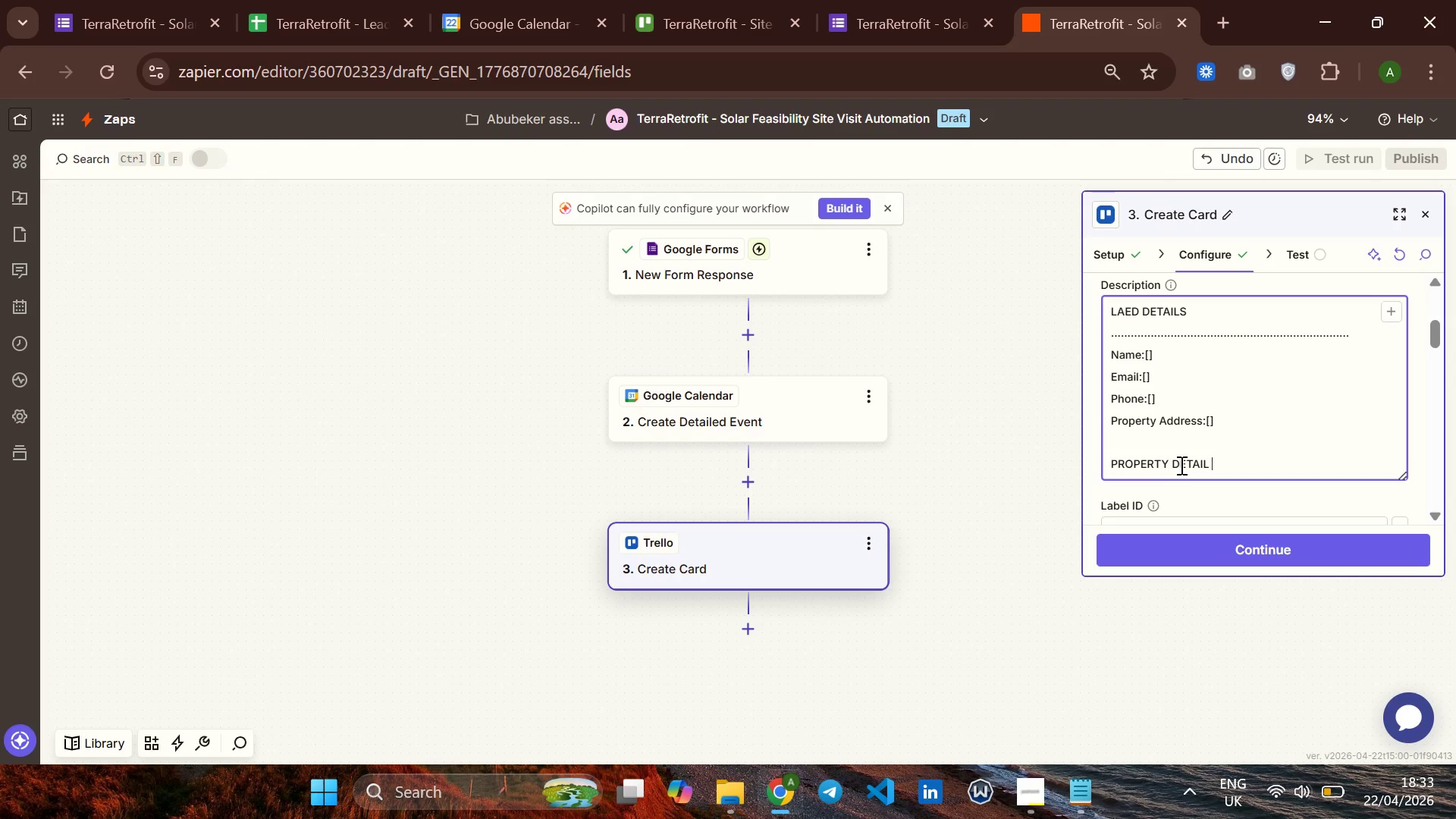 
key(Enter)
 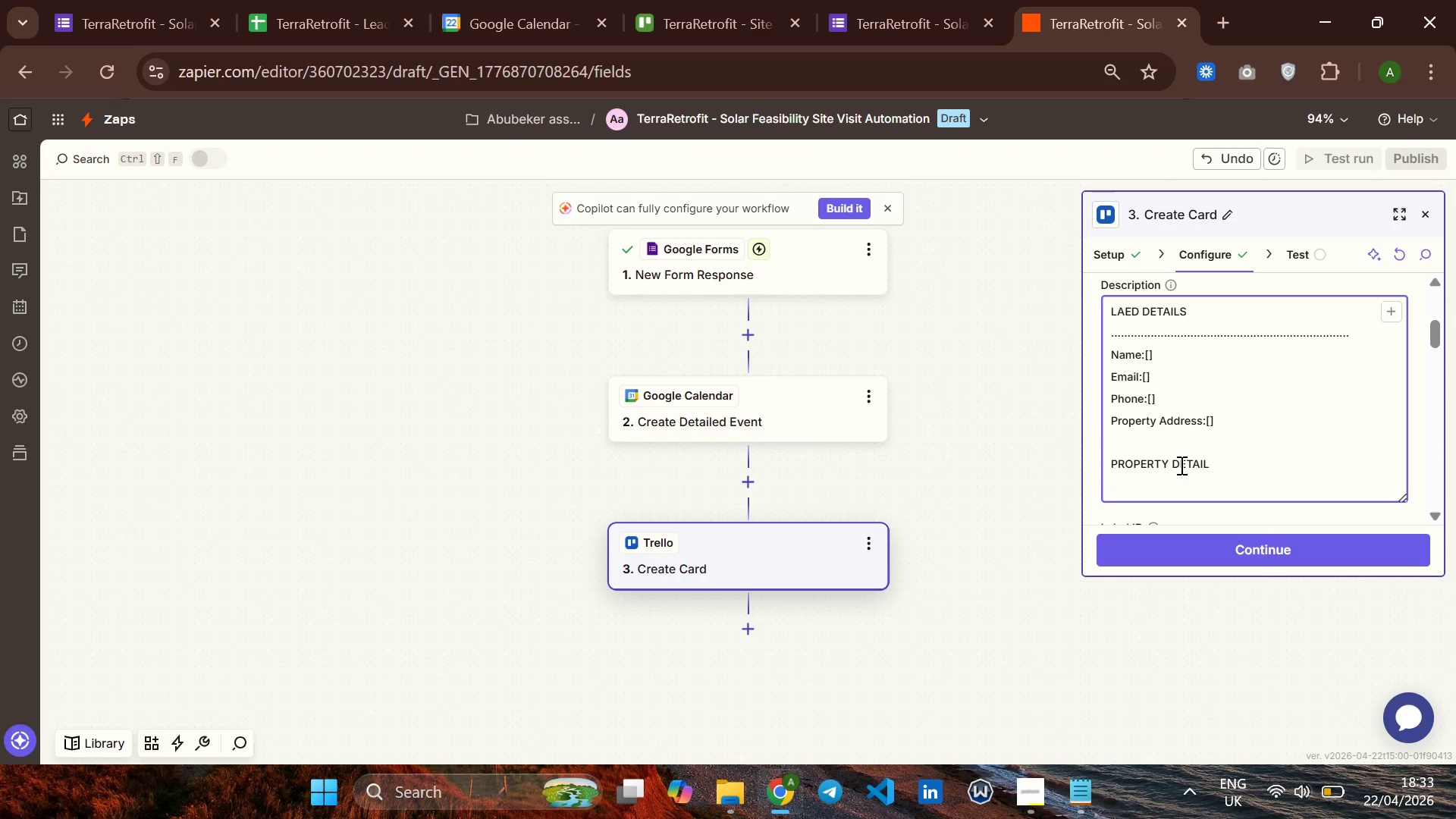 
hold_key(key=Period, duration=1.52)
 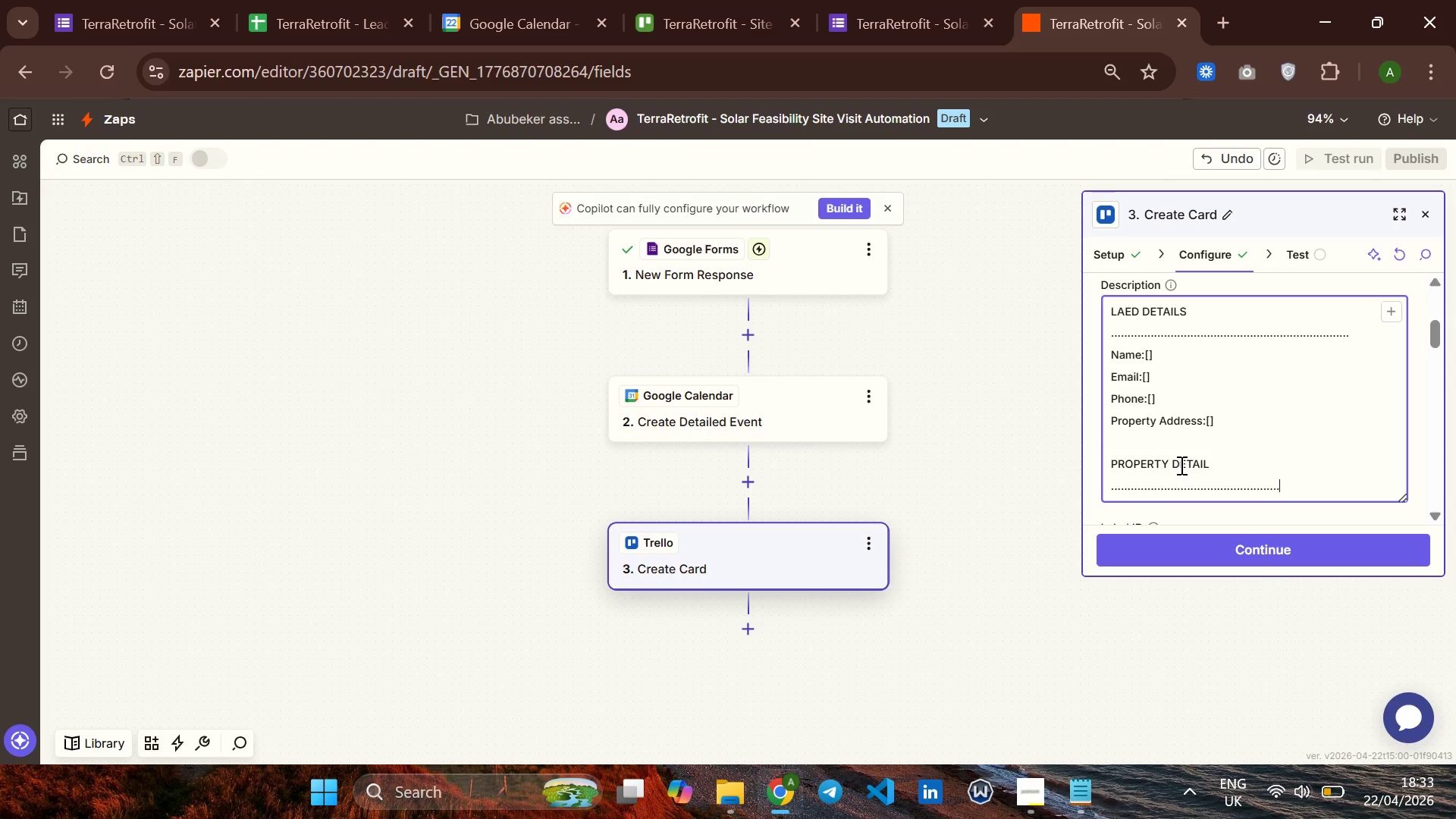 
hold_key(key=Period, duration=1.52)
 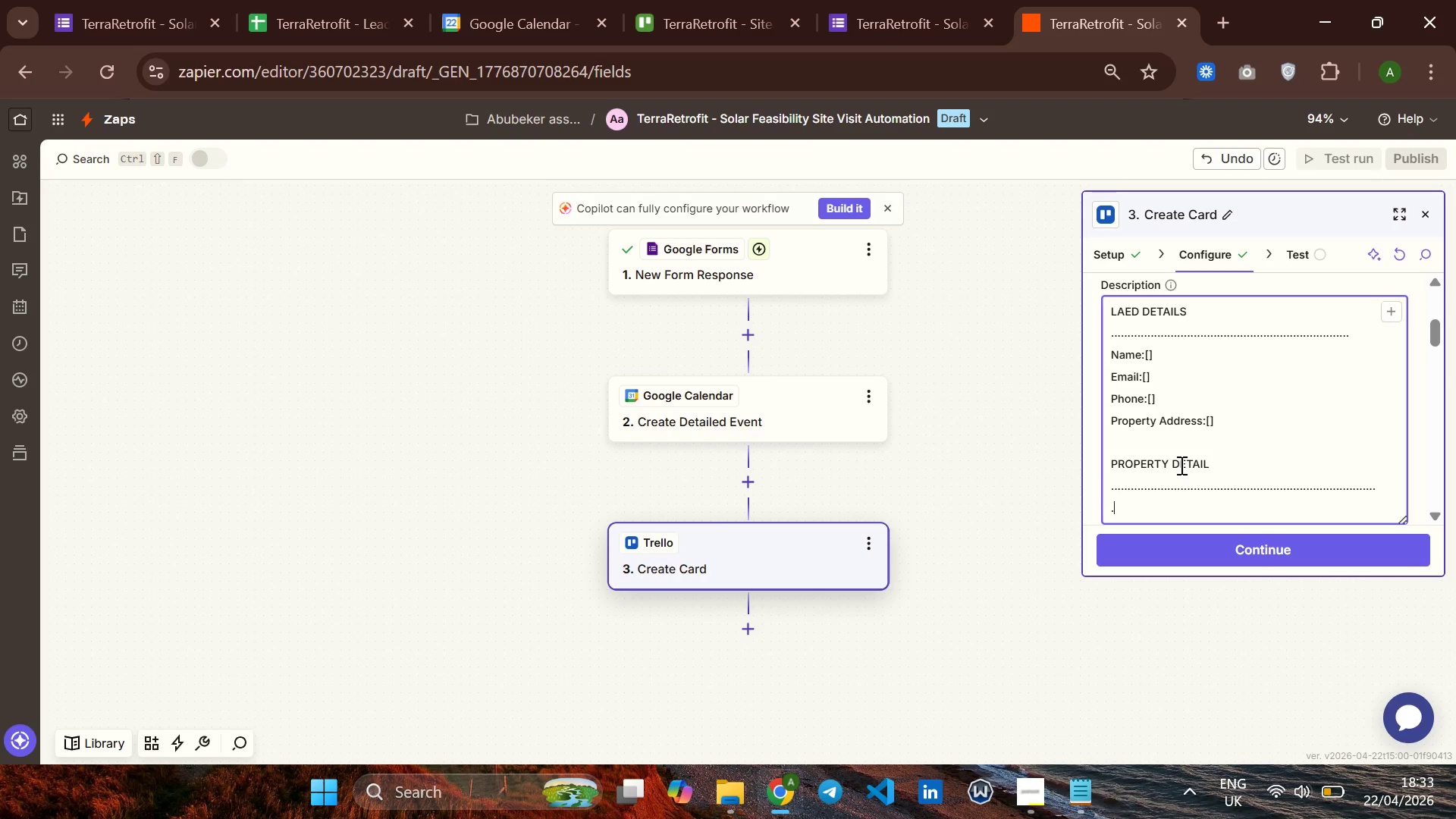 
key(Period)
 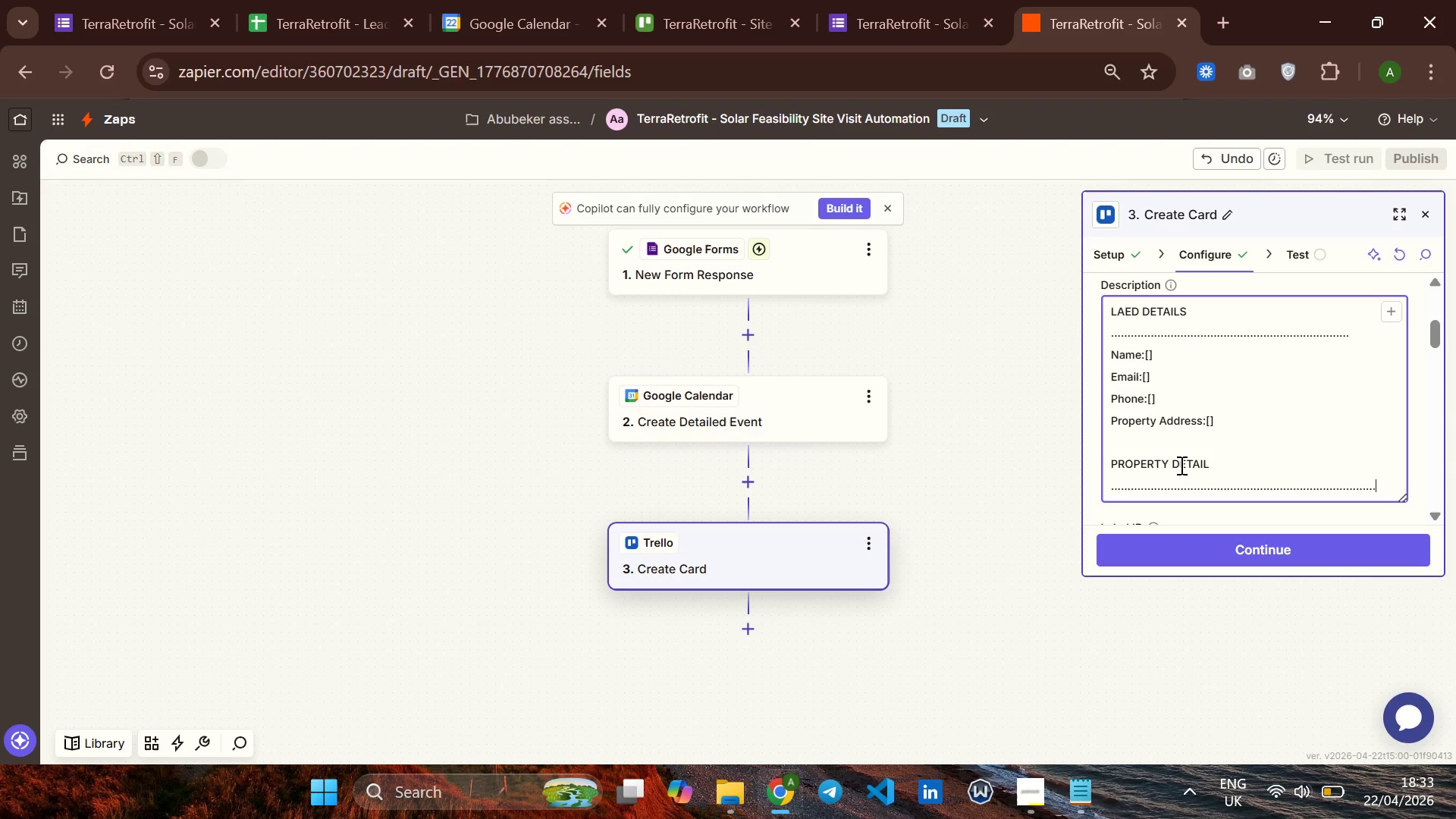 
key(Period)
 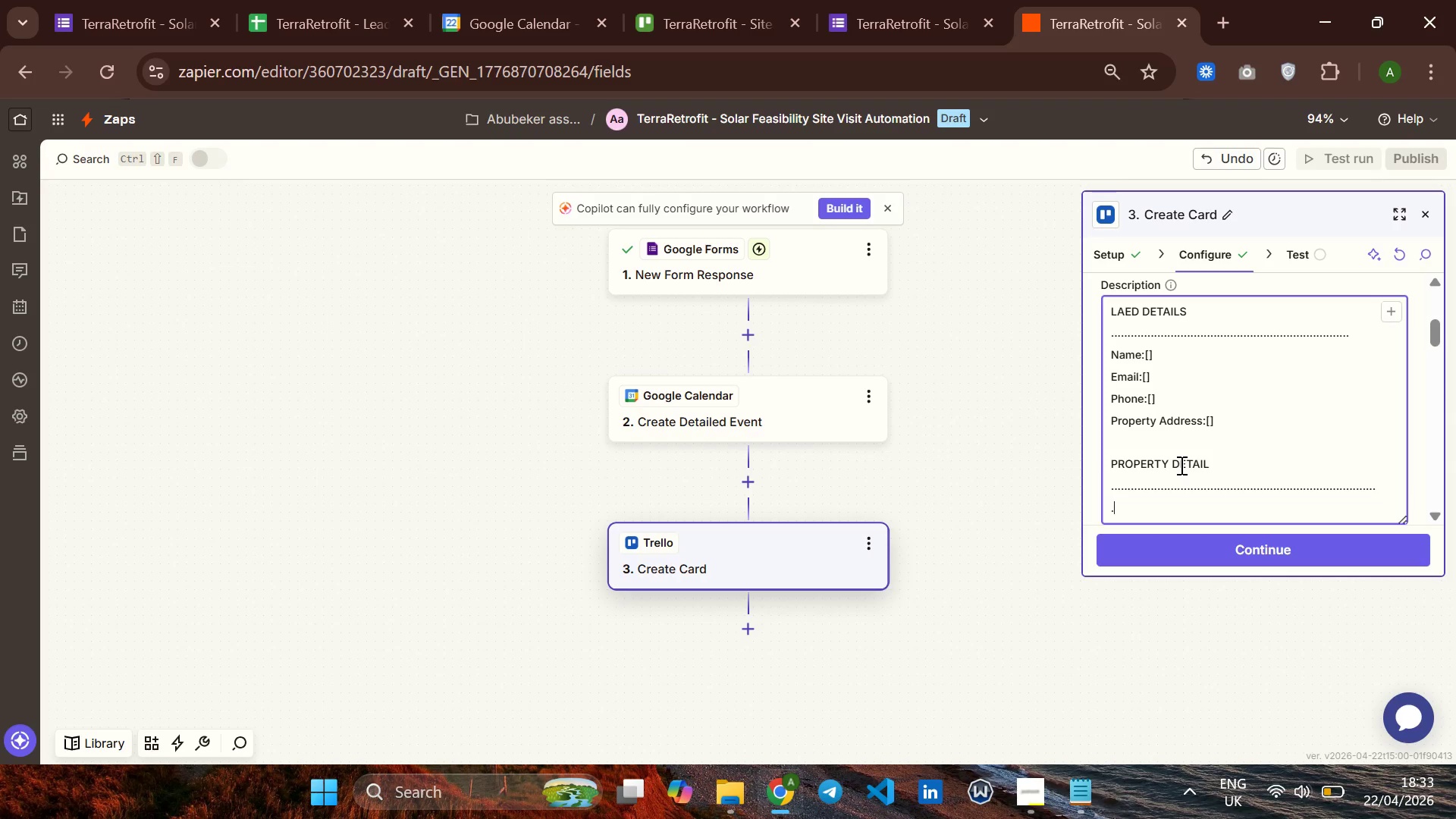 
key(Backspace)
 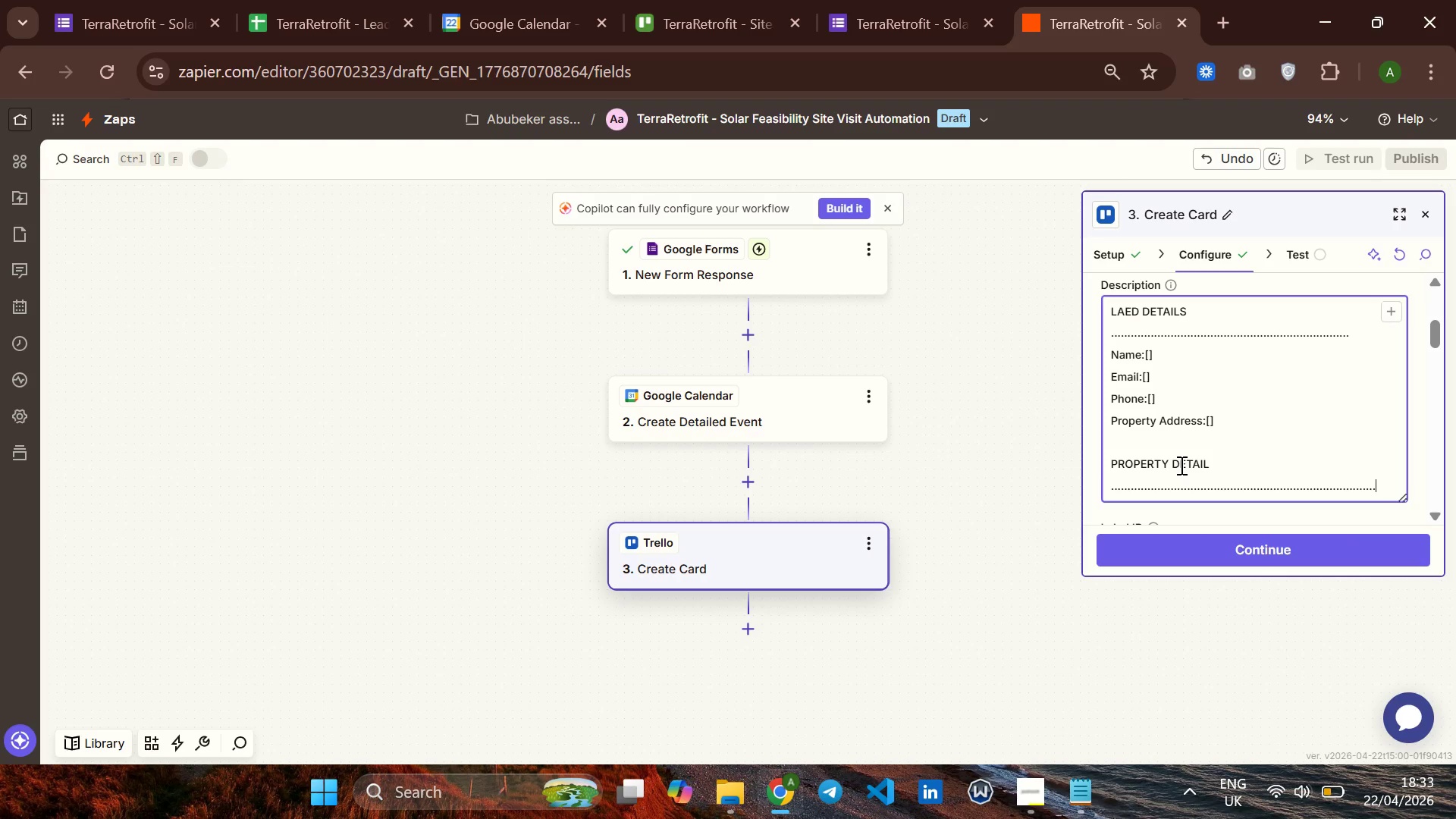 
key(Backspace)
 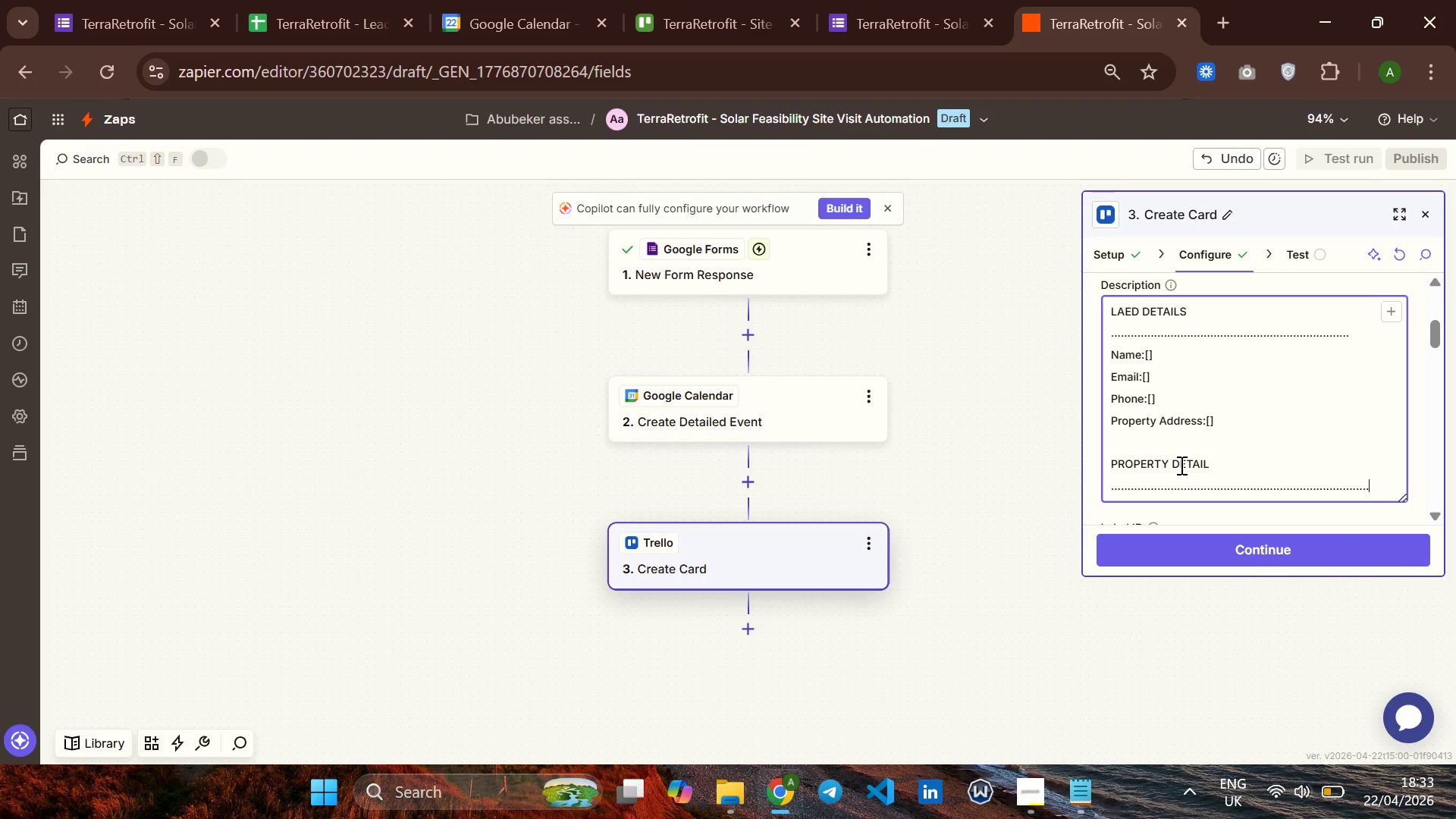 
key(Backspace)
 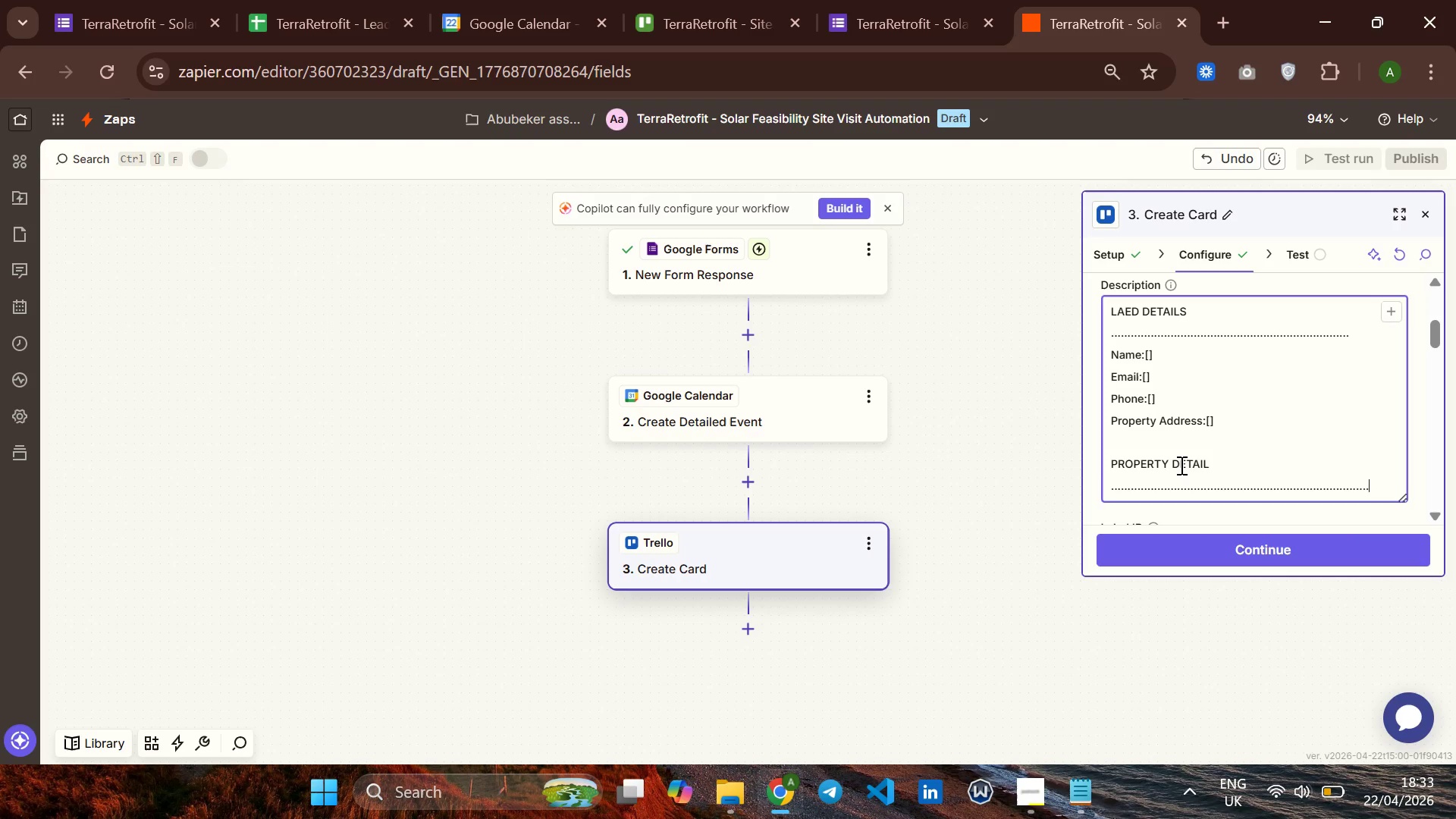 
key(Backspace)
 